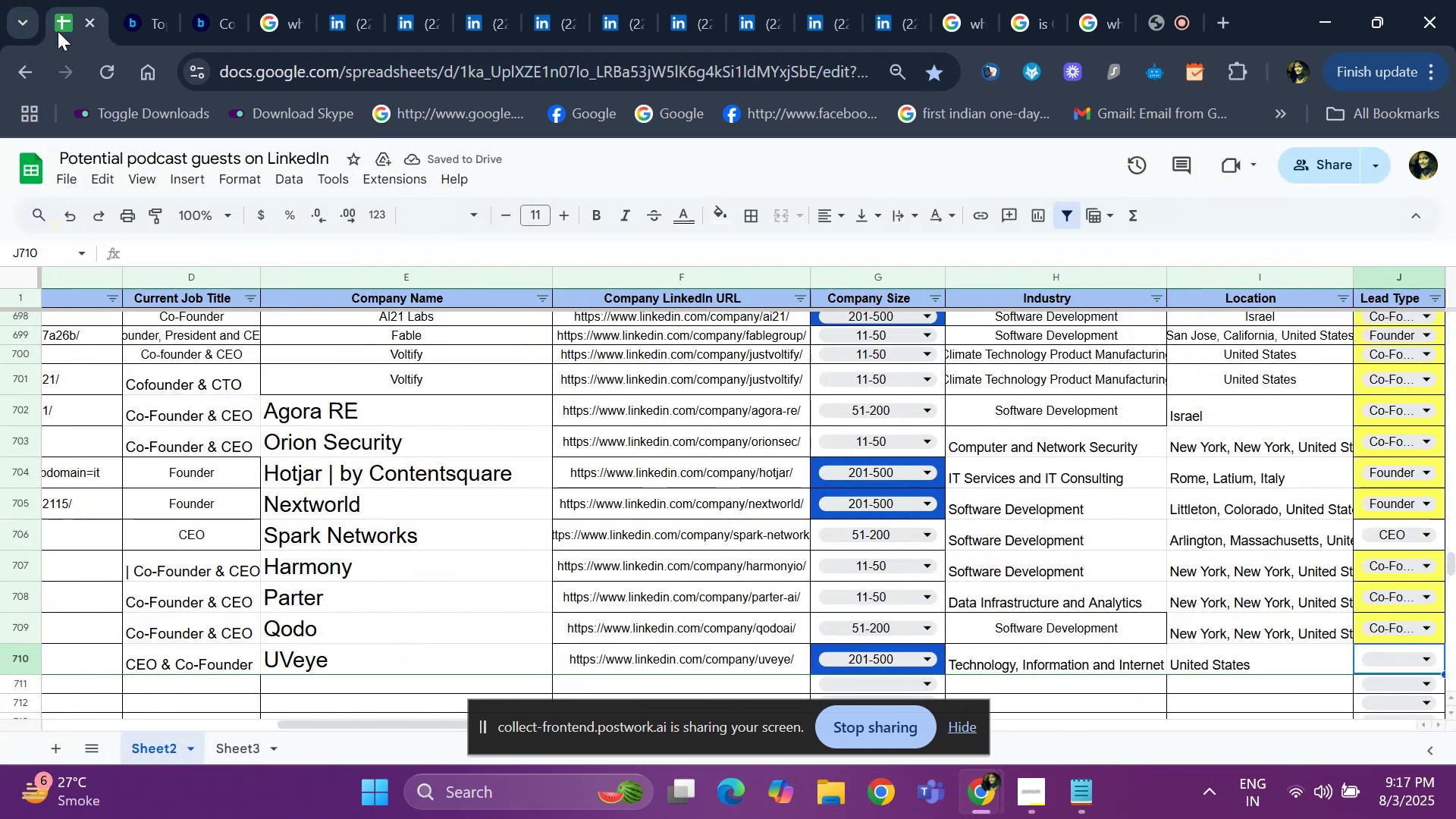 
key(ArrowRight)
 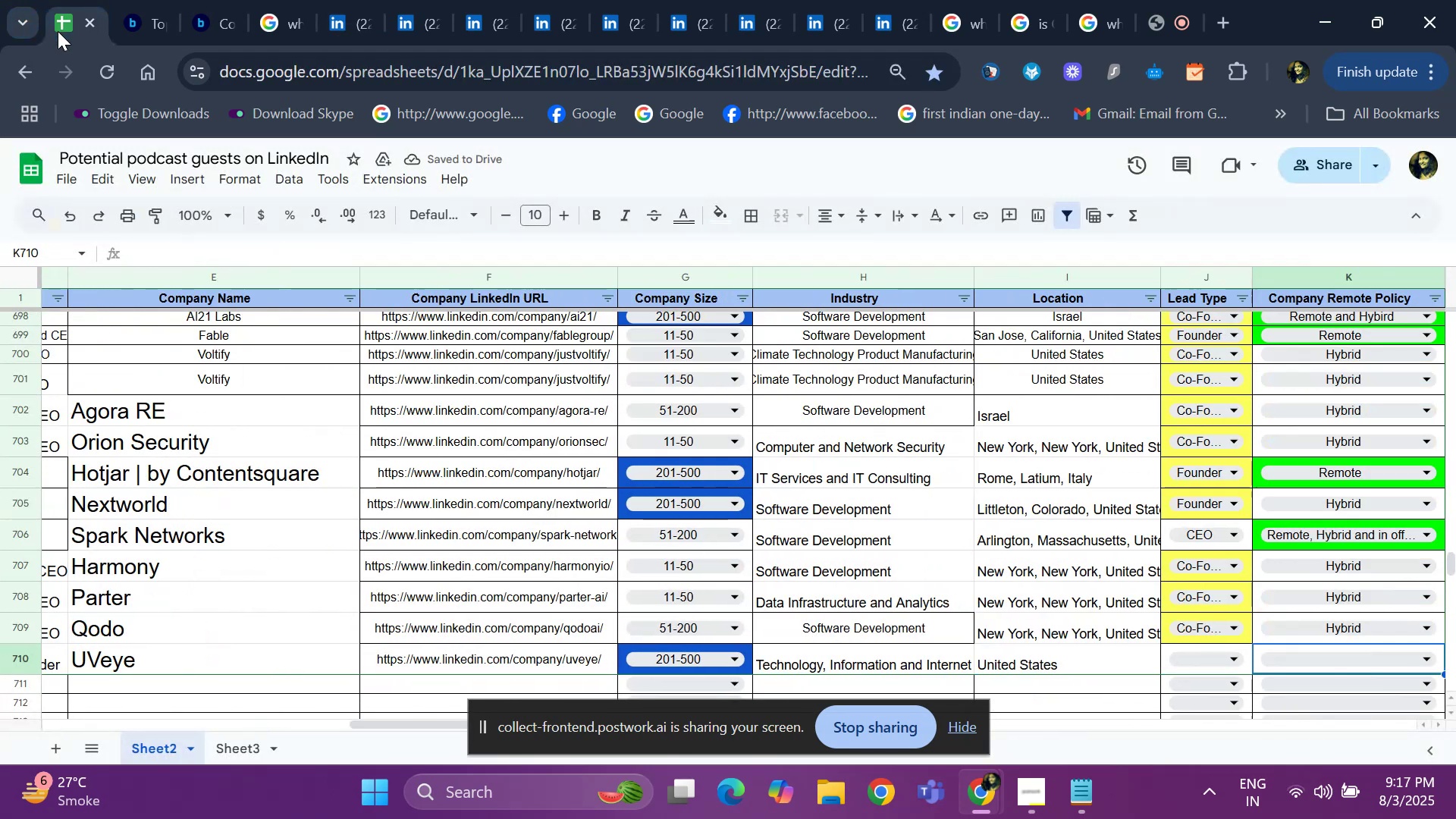 
key(ArrowLeft)
 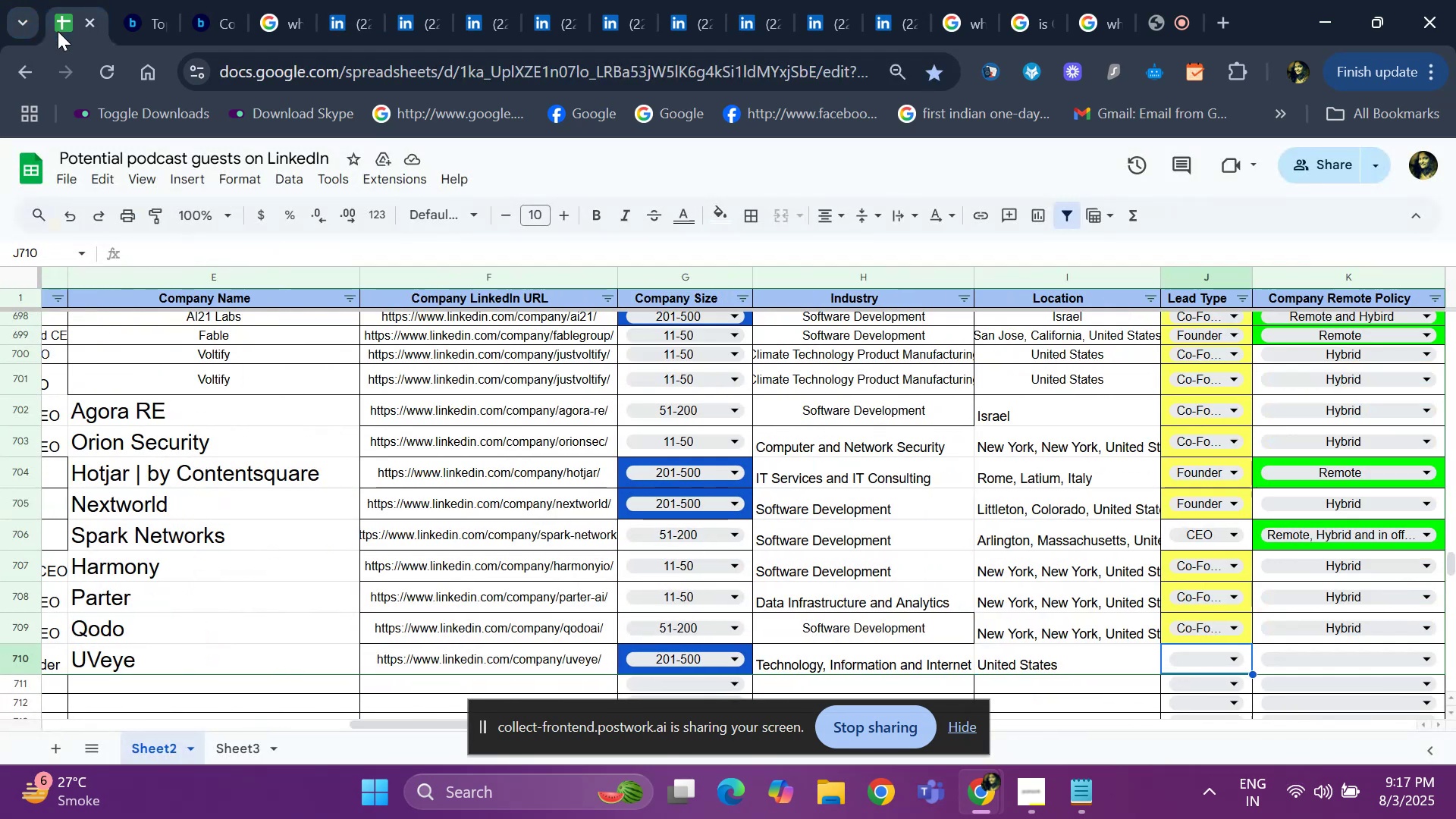 
key(Enter)
 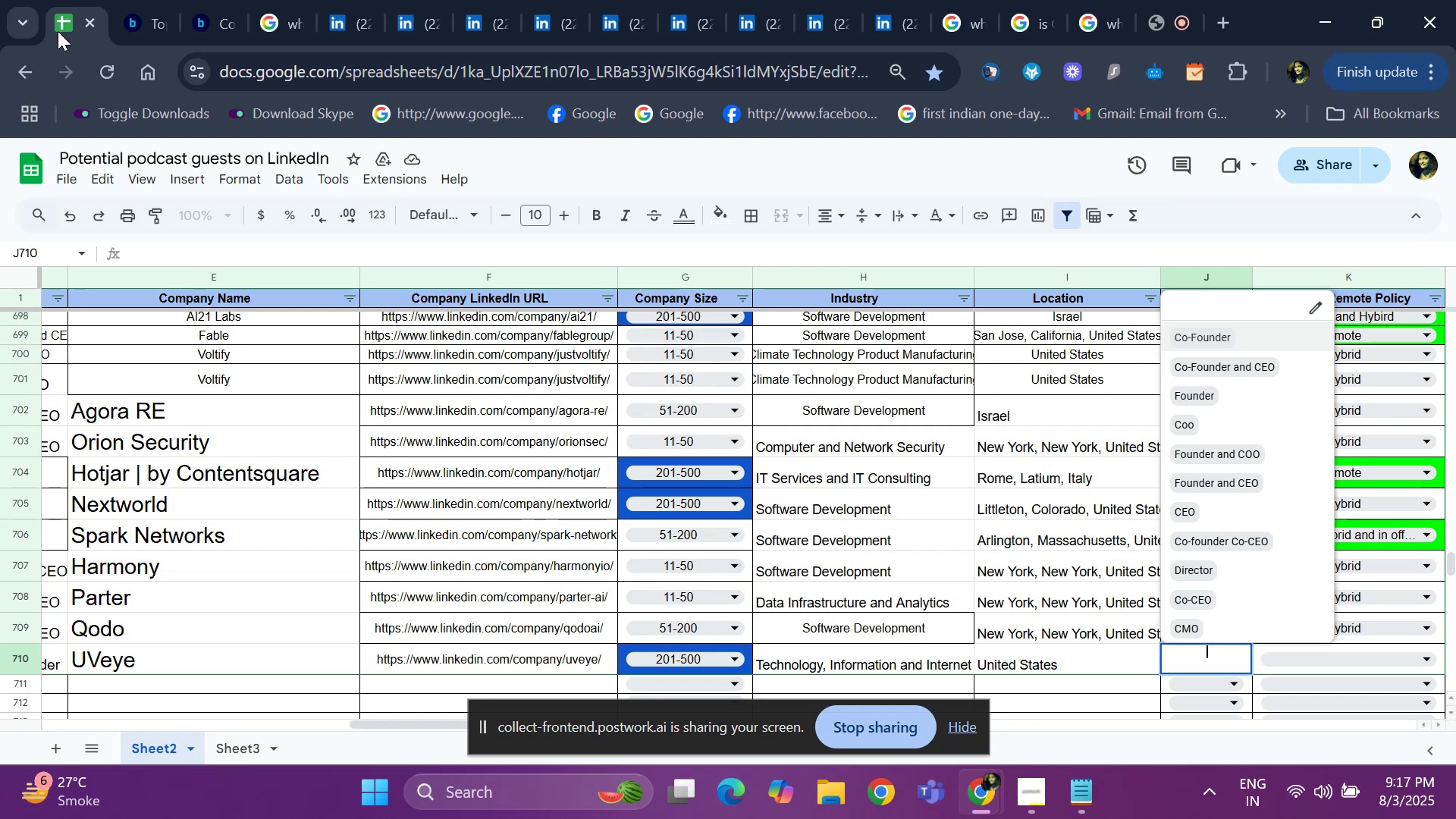 
key(ArrowDown)
 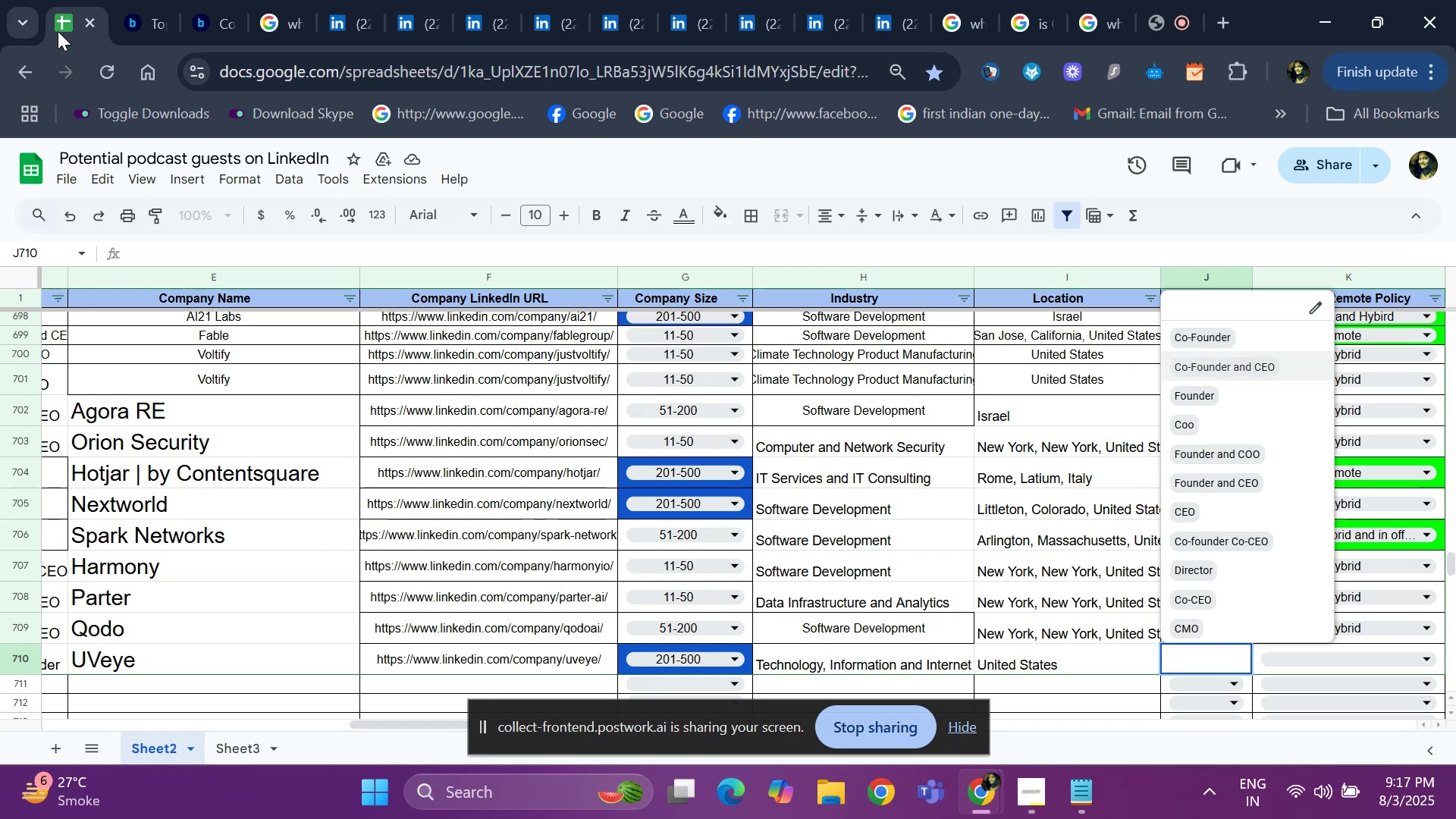 
key(ArrowUp)
 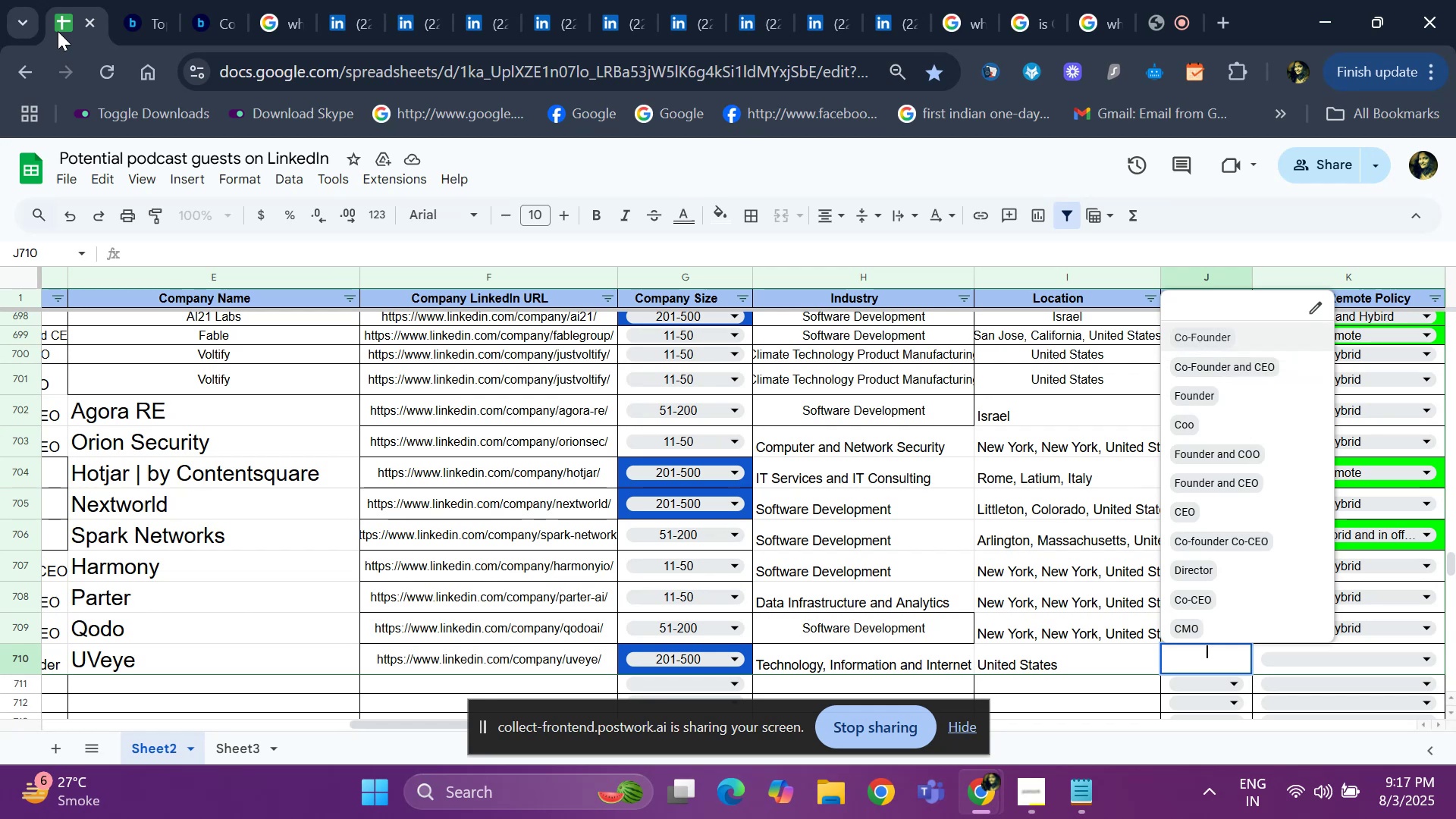 
key(Enter)
 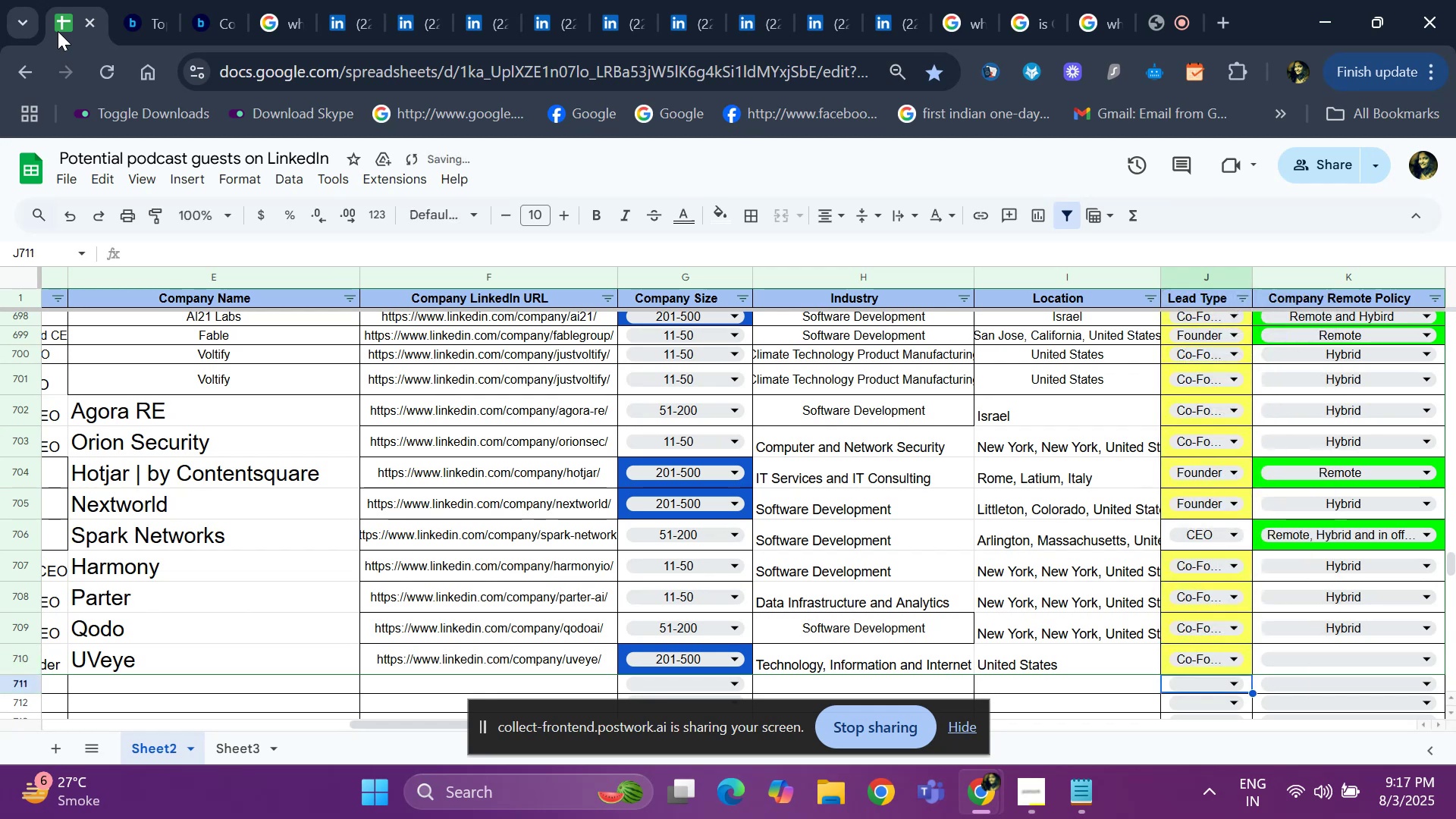 
key(ArrowUp)
 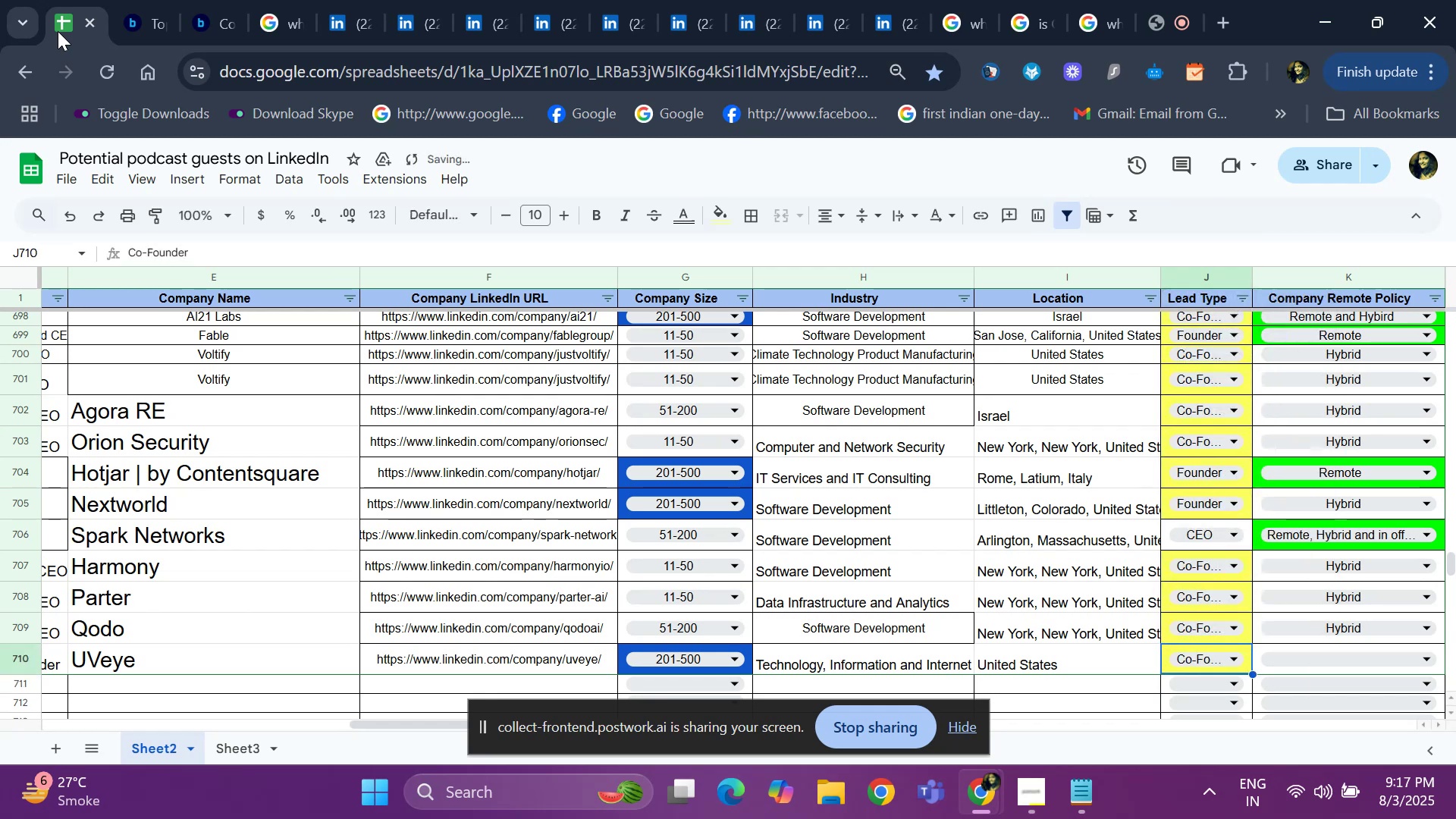 
key(ArrowLeft)
 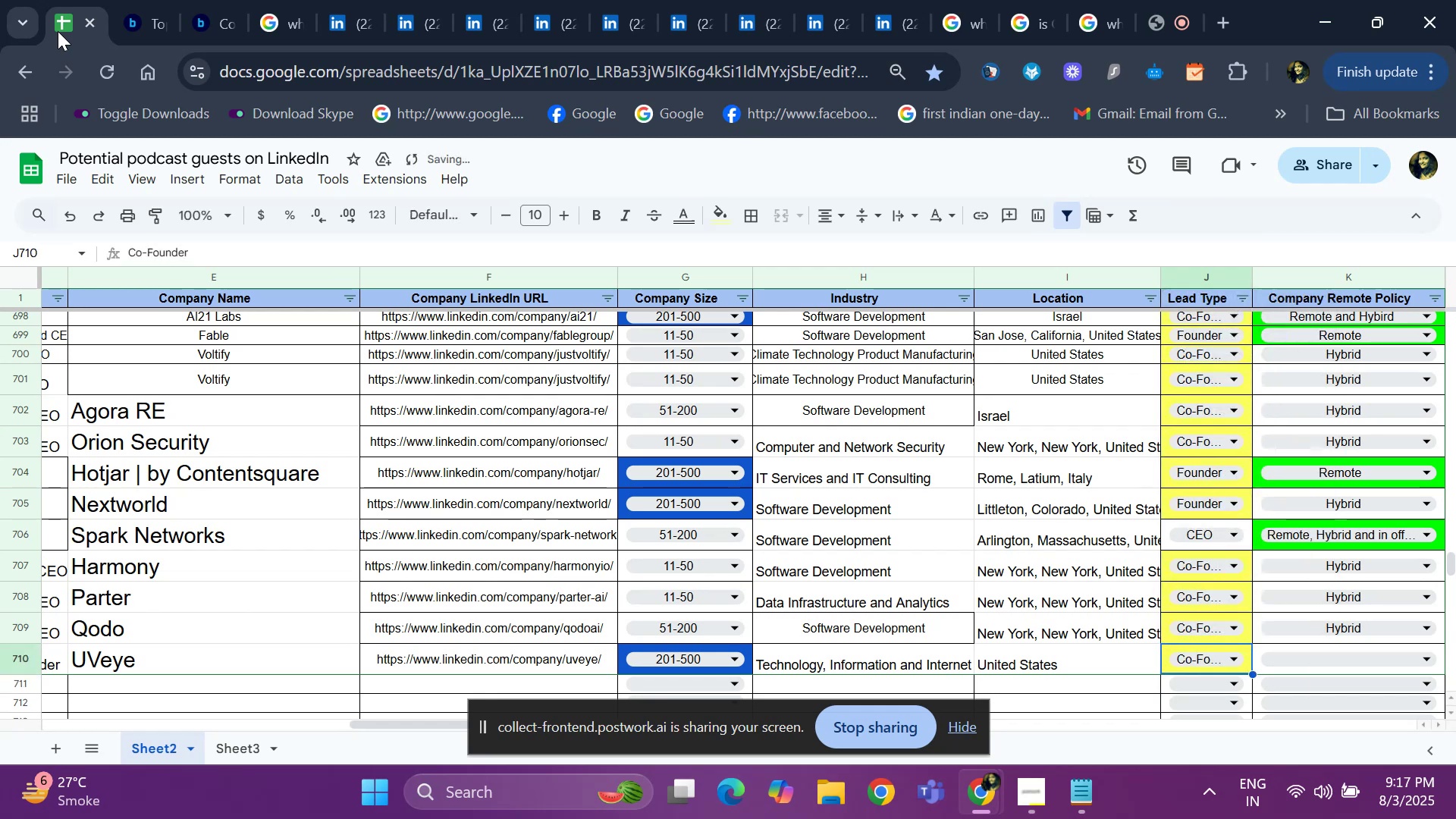 
key(ArrowLeft)
 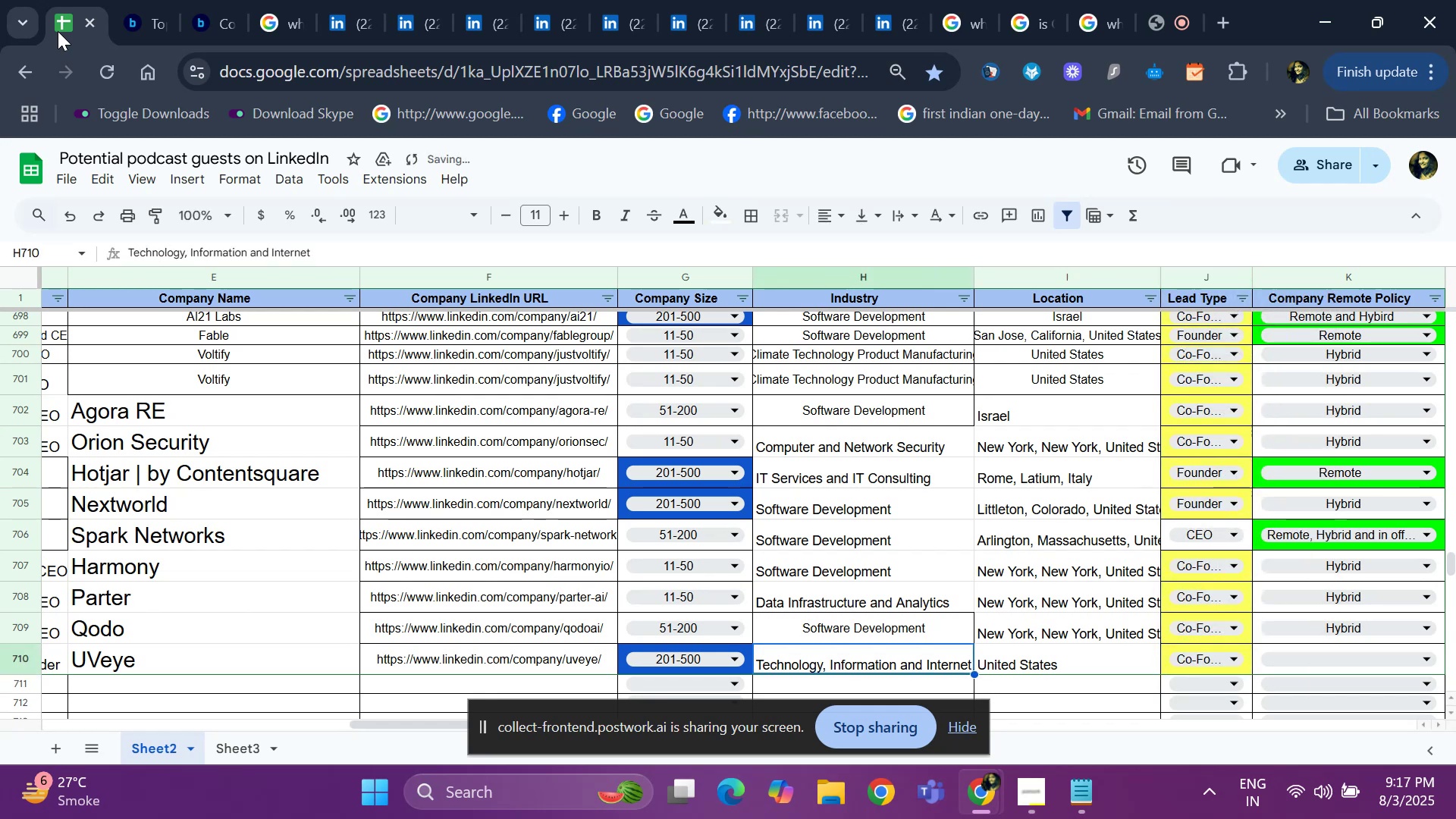 
key(ArrowLeft)
 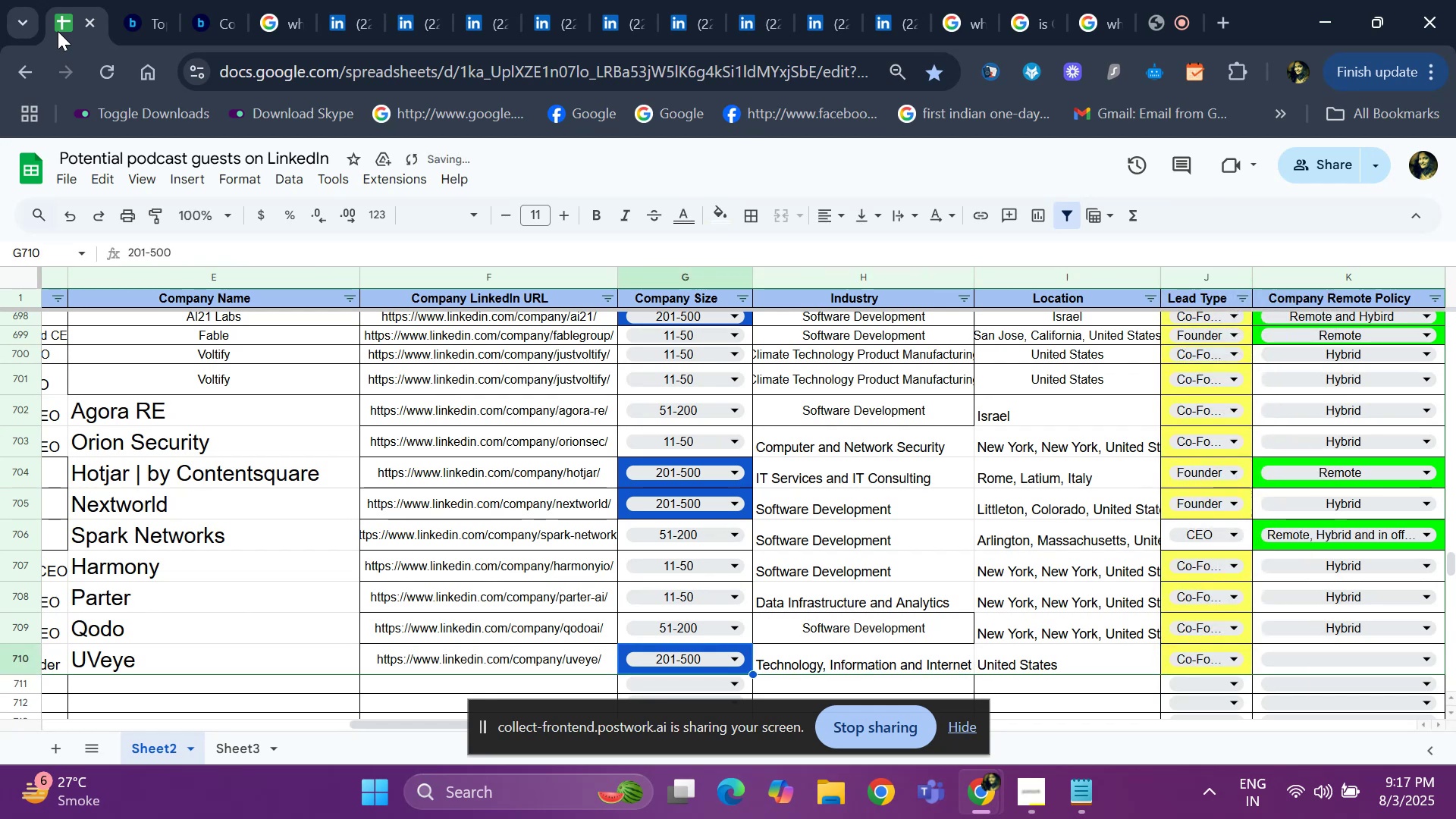 
key(ArrowLeft)
 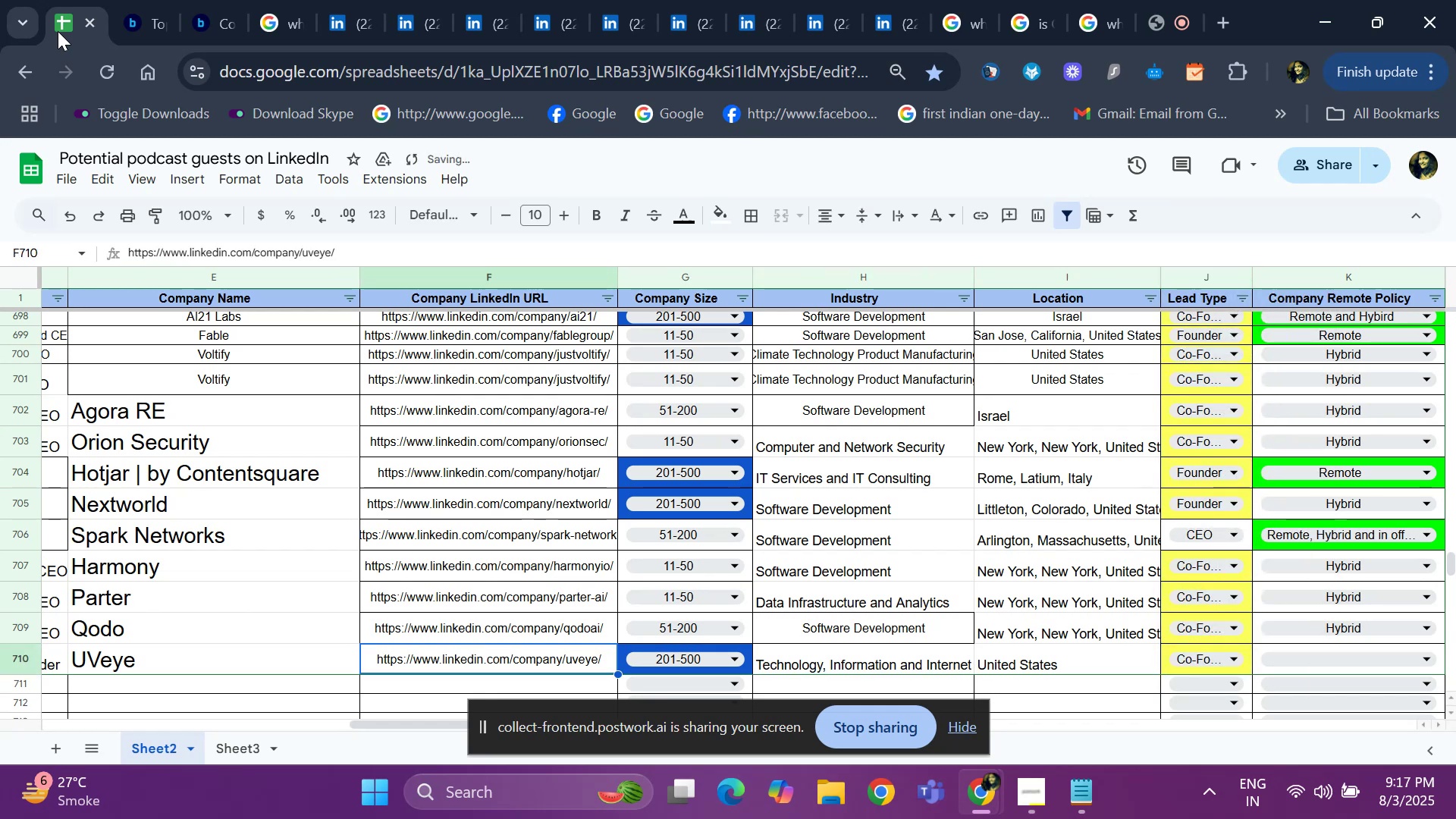 
key(ArrowLeft)
 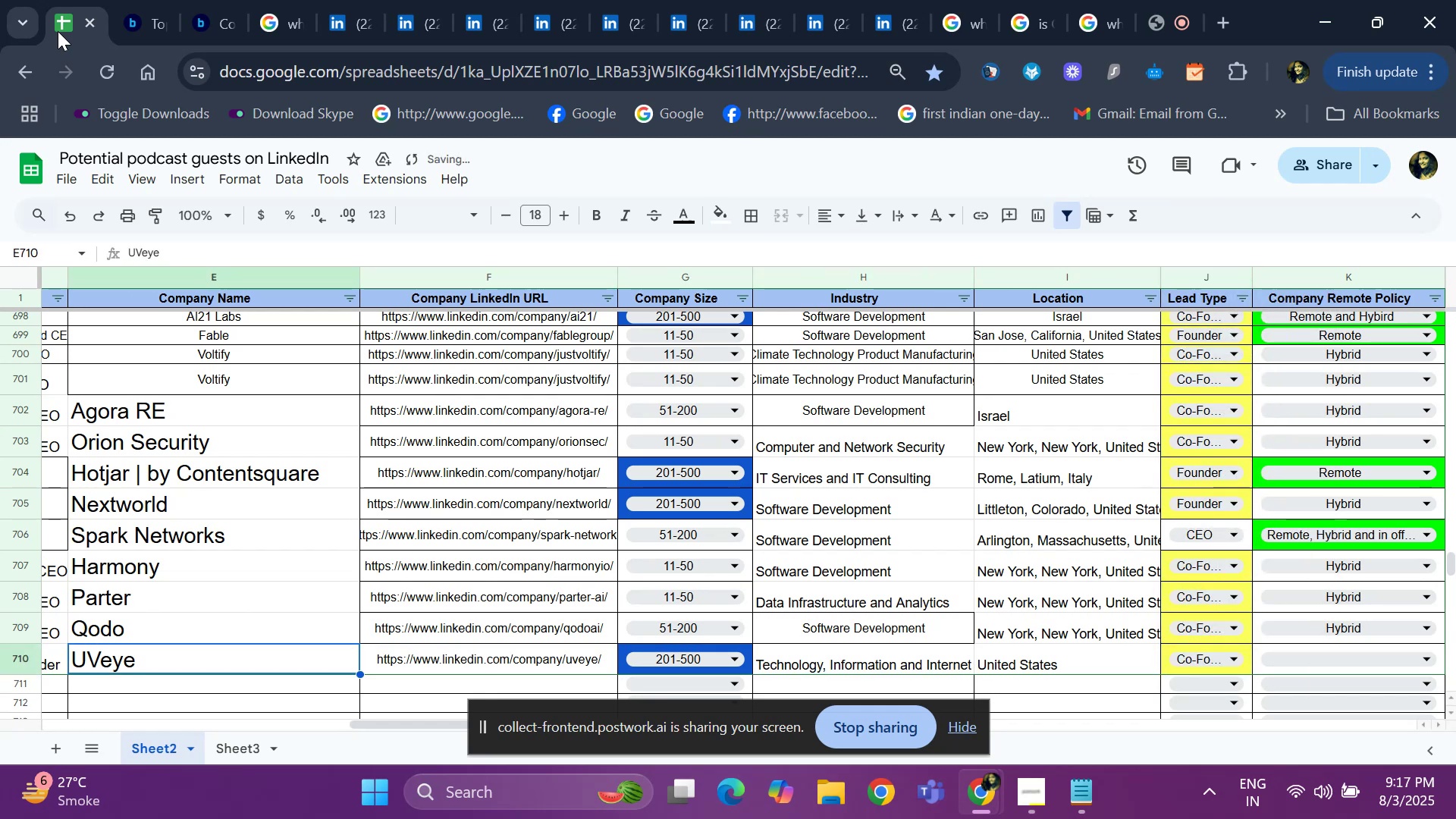 
hold_key(key=ControlLeft, duration=0.31)
 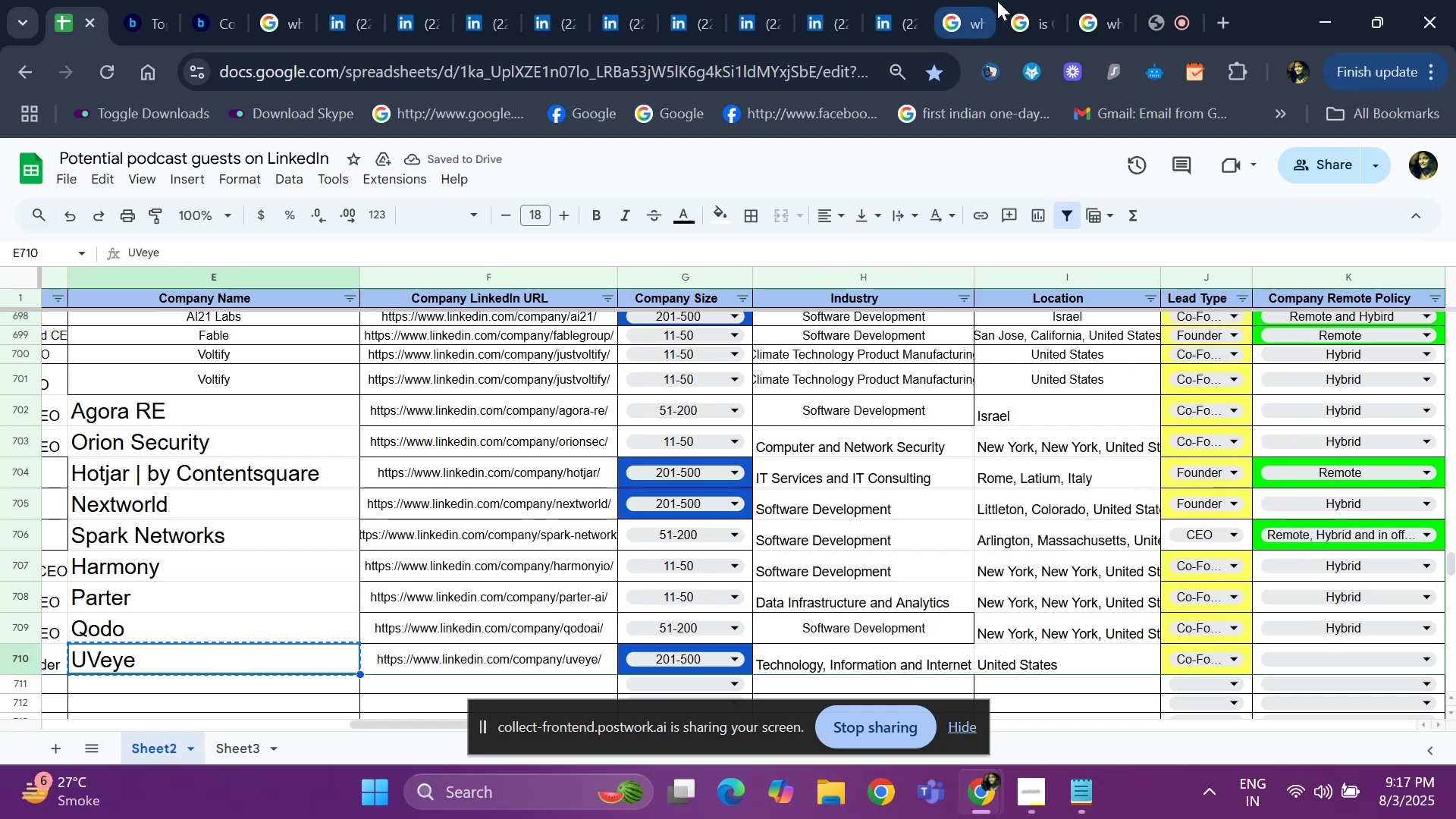 
left_click([1028, 16])
 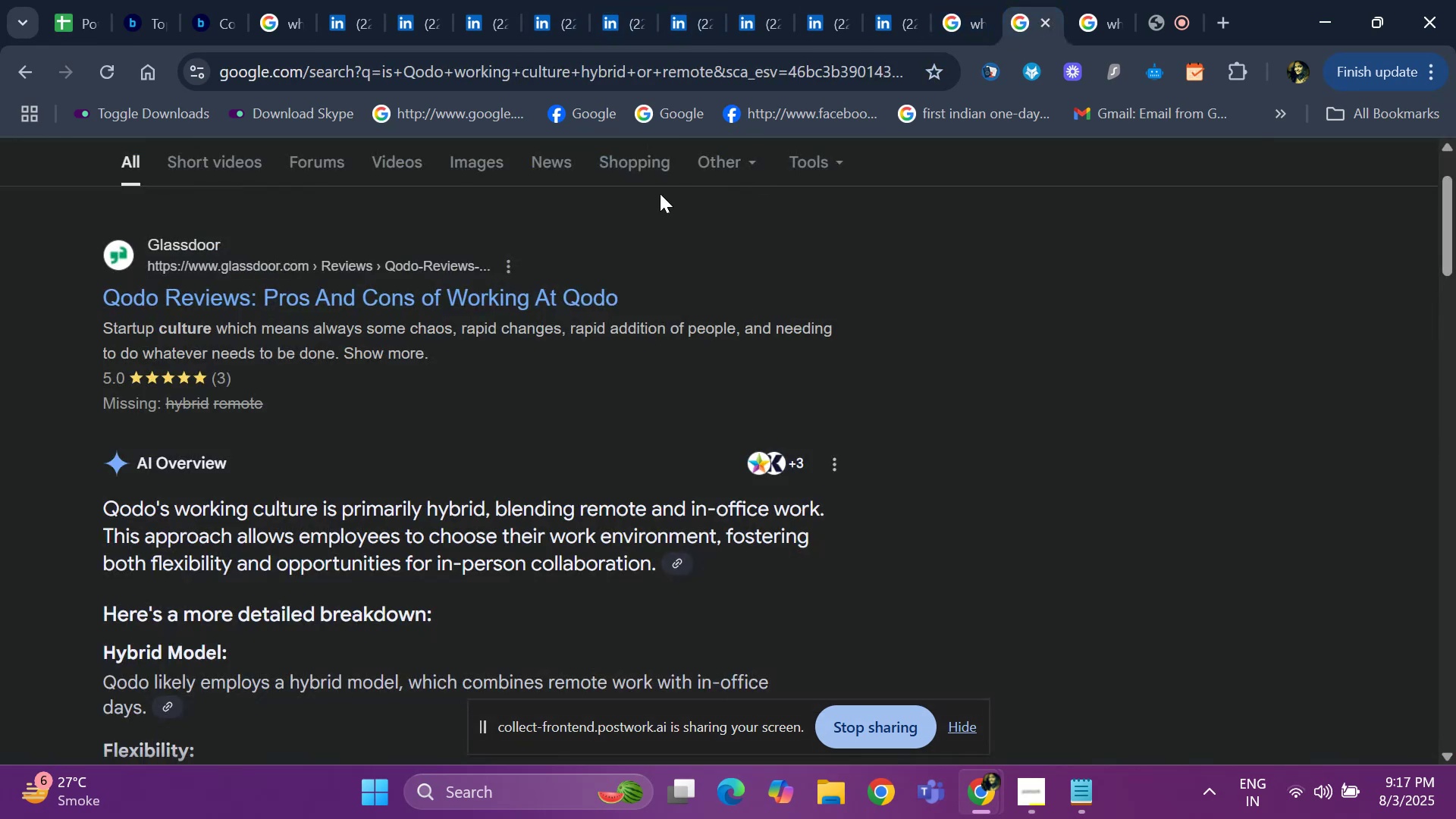 
scroll: coordinate [374, 254], scroll_direction: up, amount: 7.0
 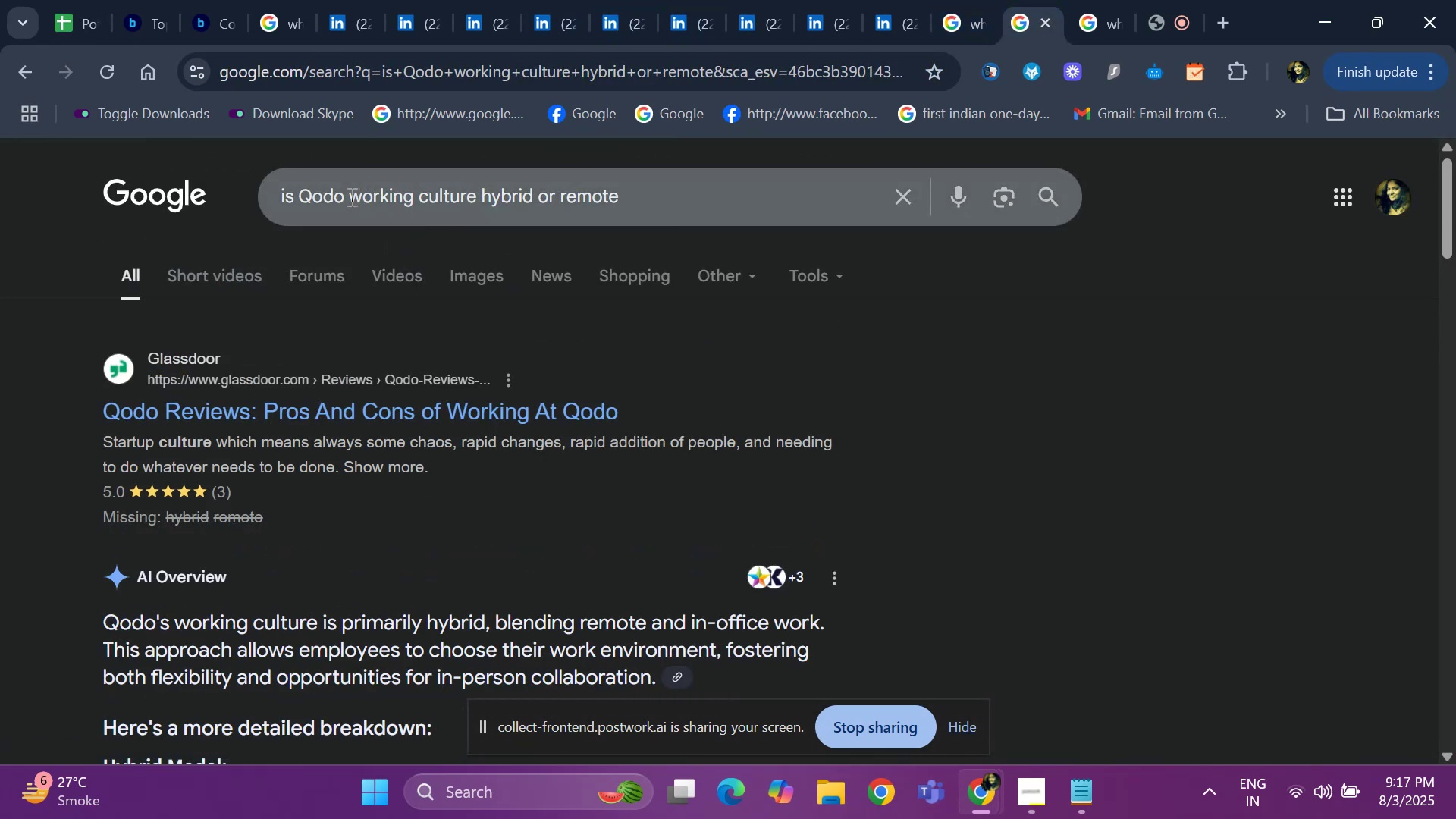 
left_click([345, 196])
 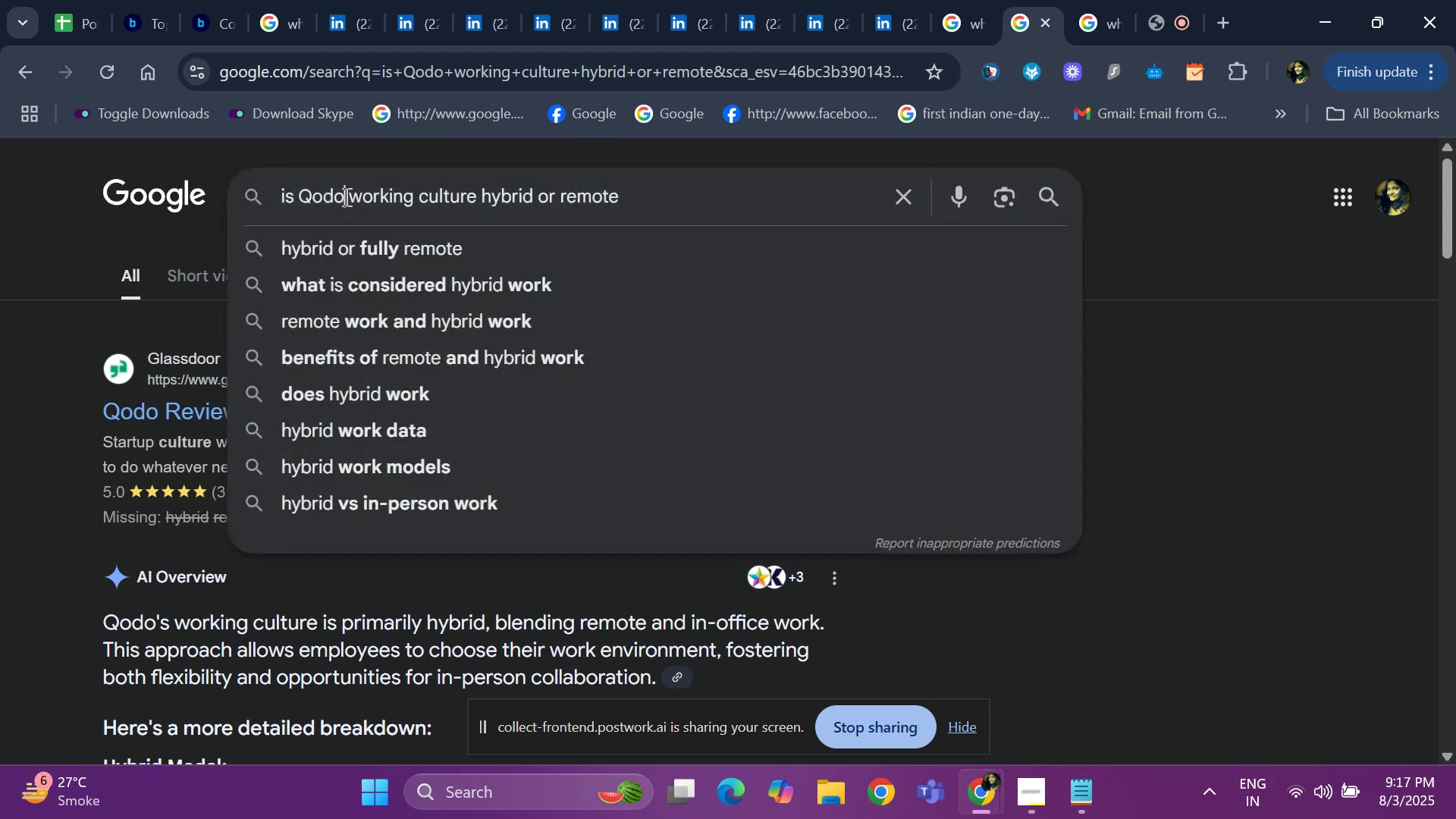 
key(Backspace)
 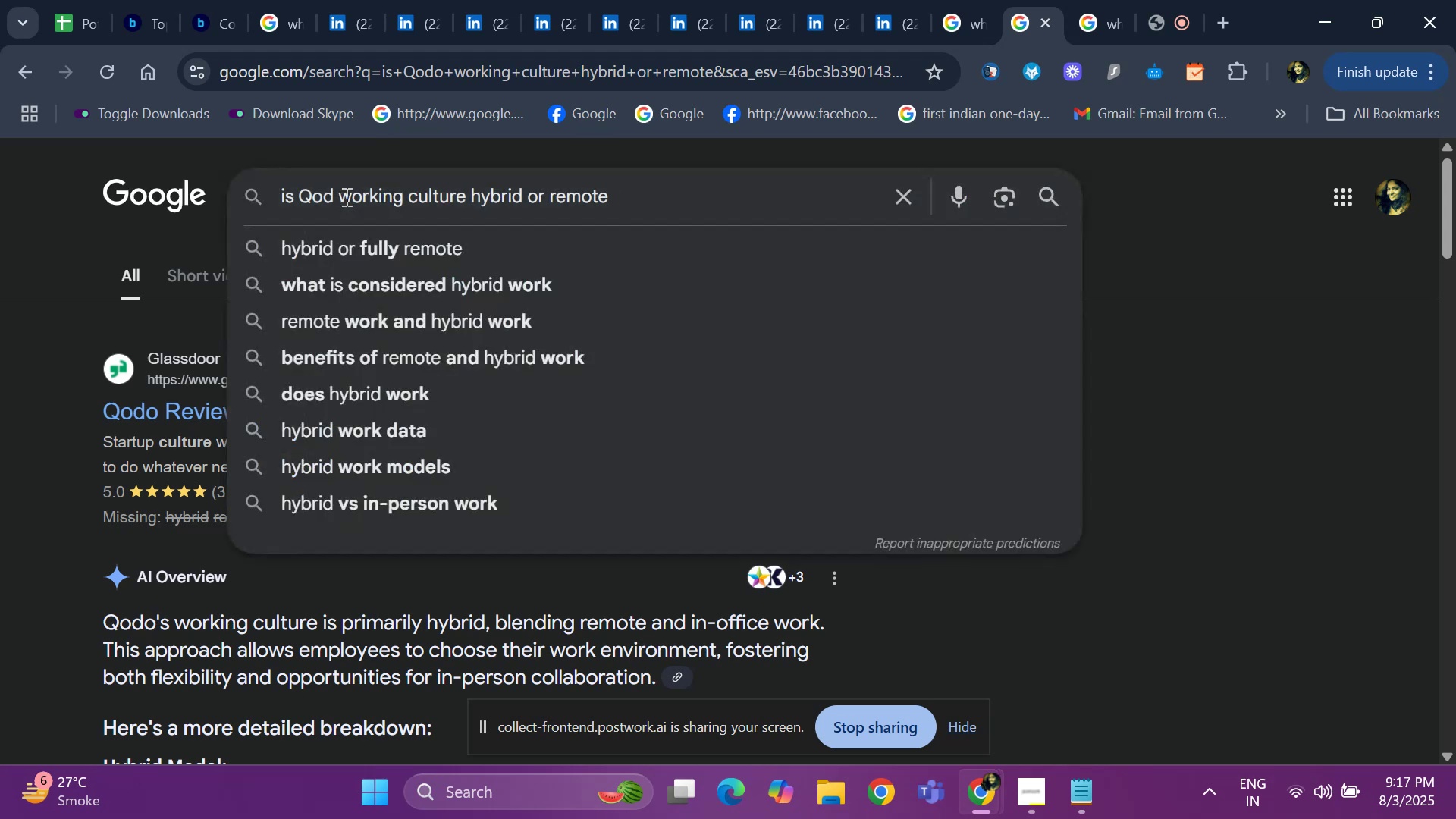 
key(Backspace)
 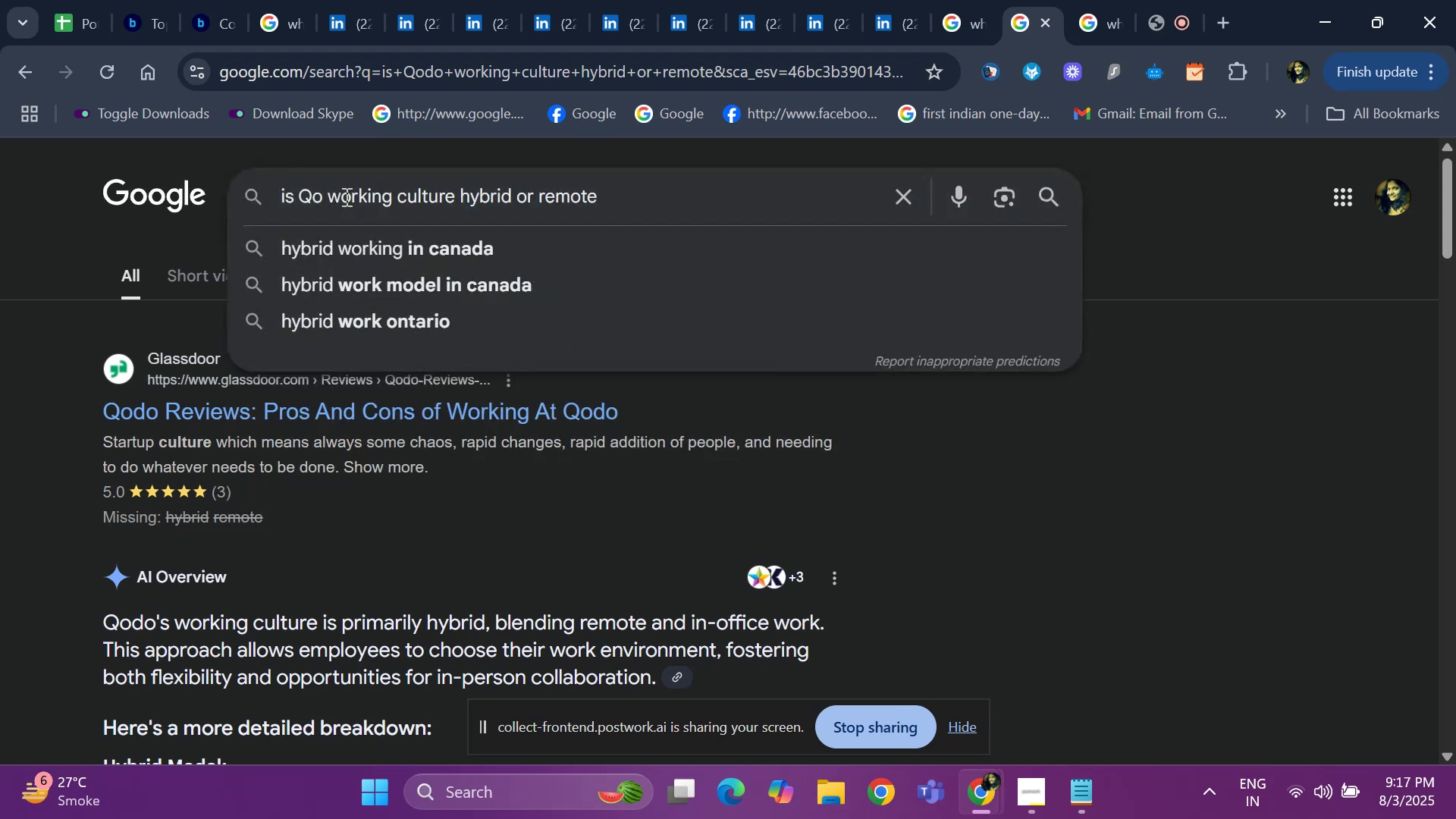 
key(Backspace)
 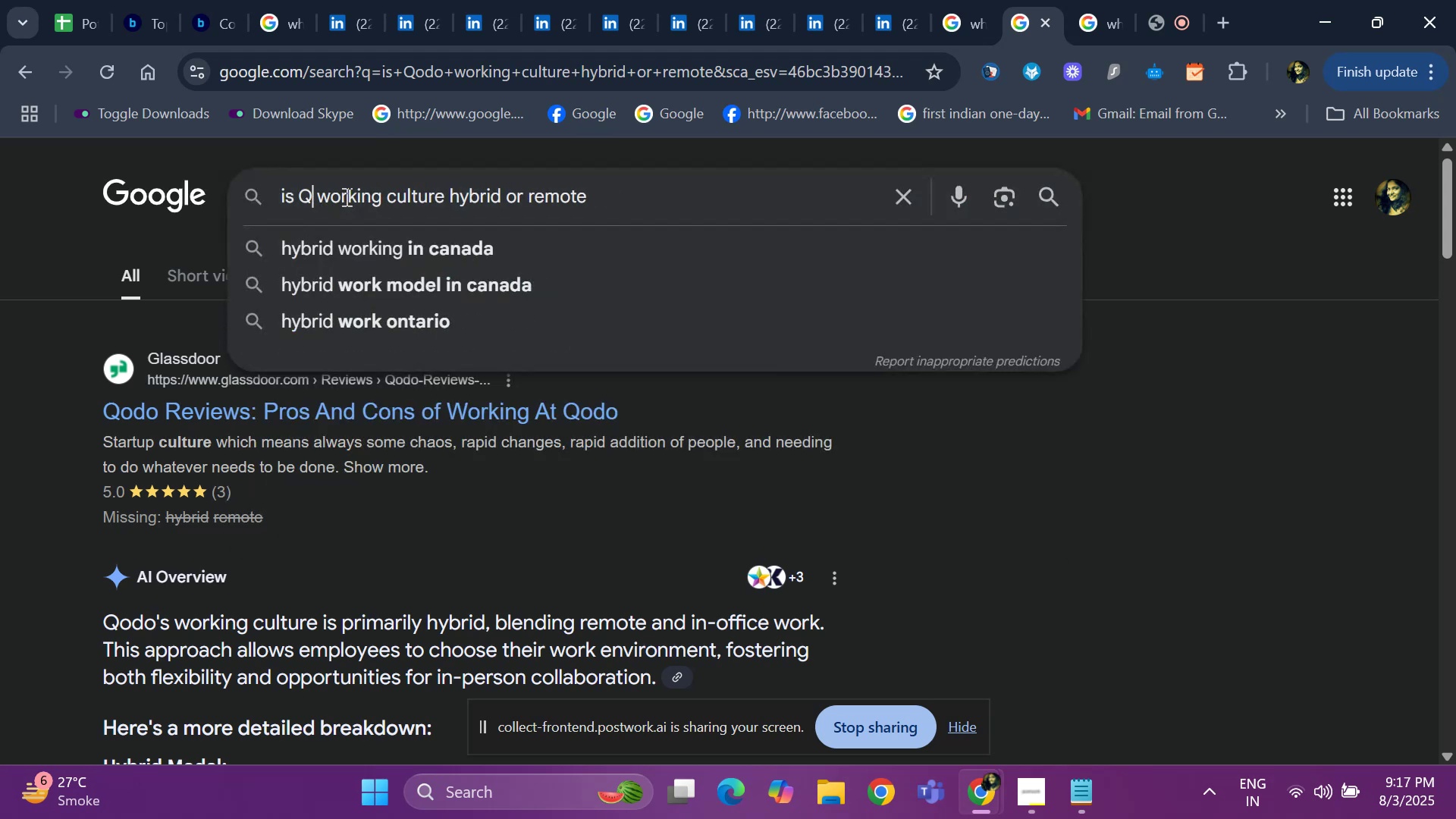 
key(Backspace)
 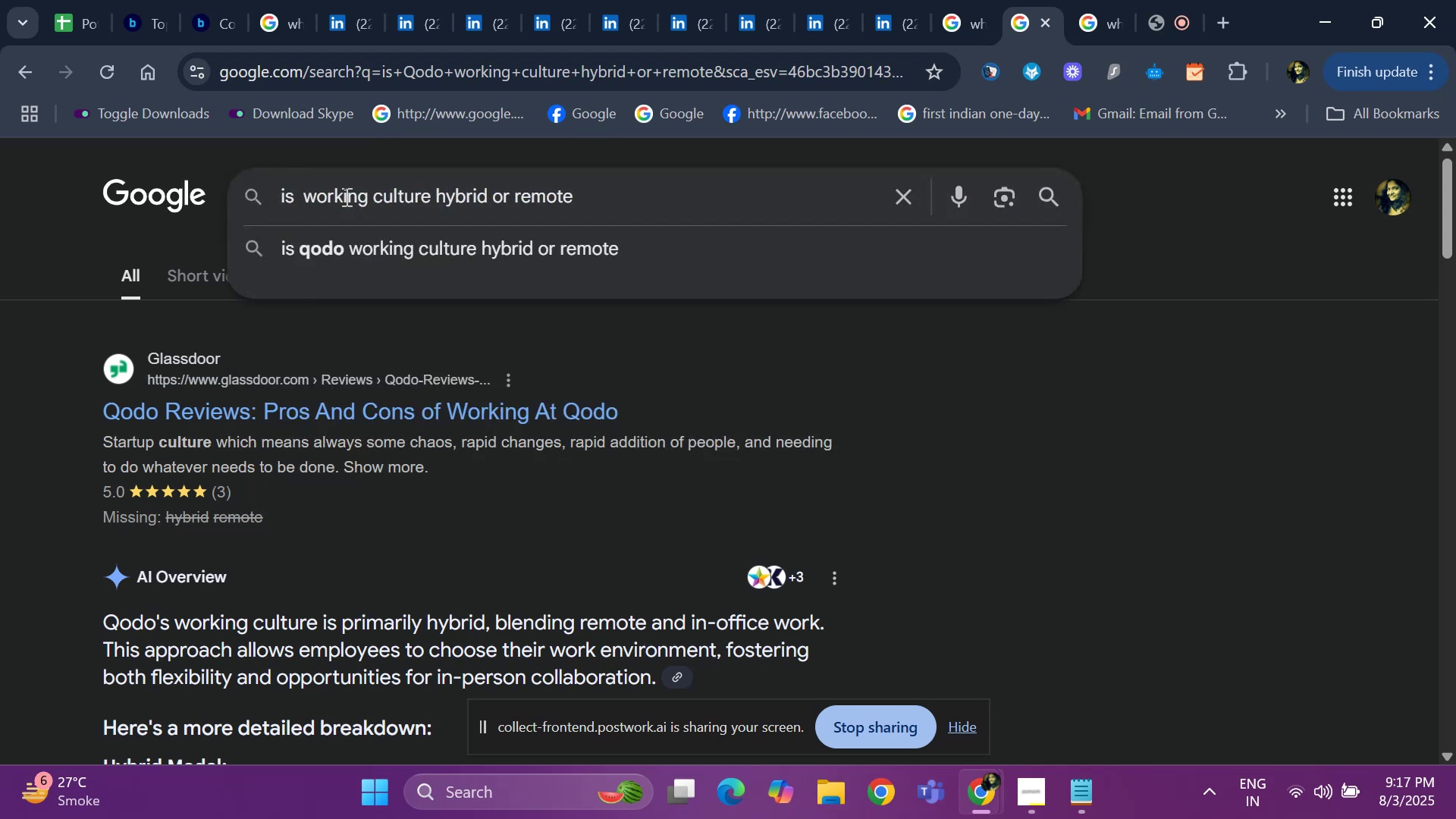 
key(Control+V)
 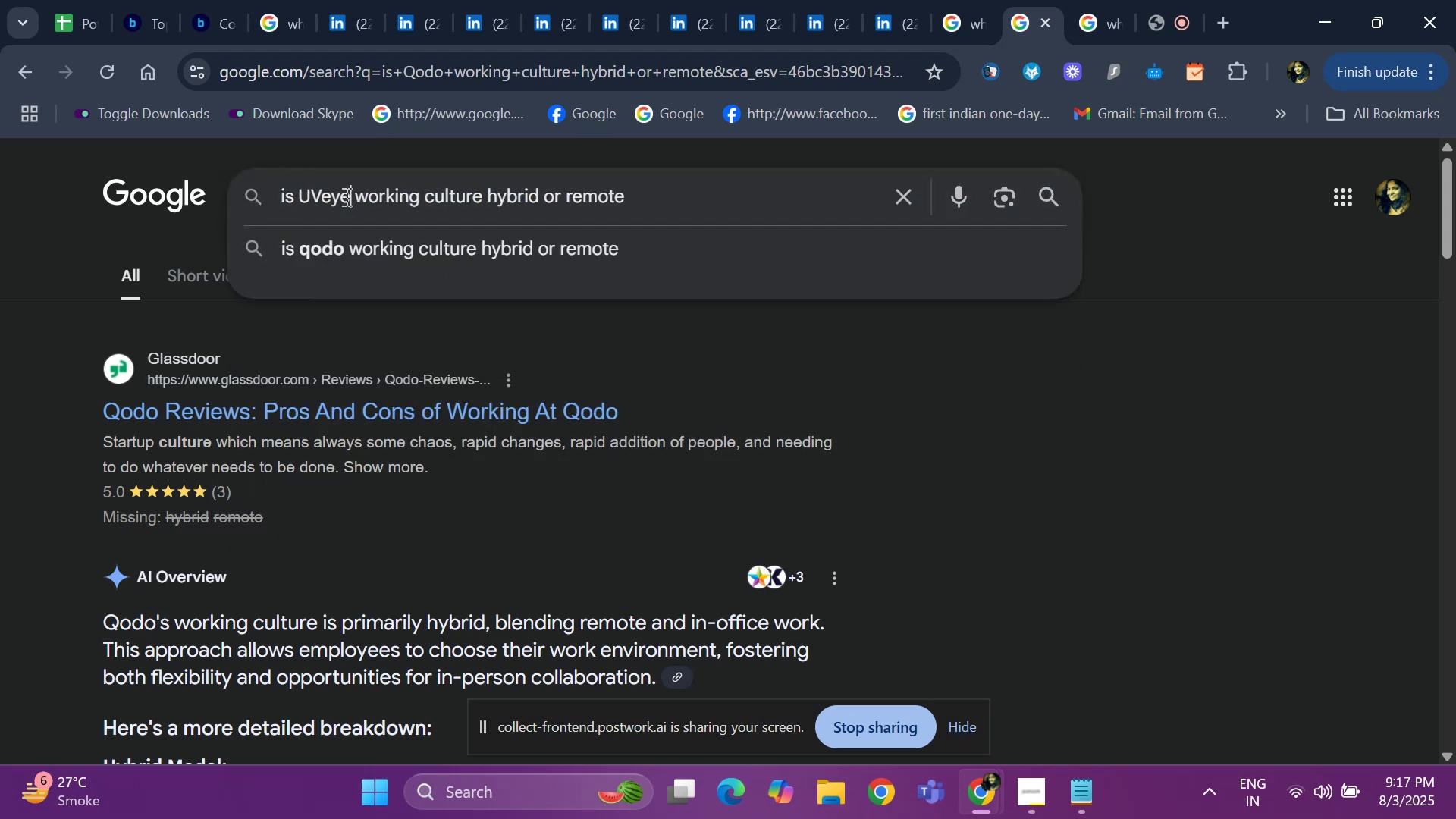 
key(Space)
 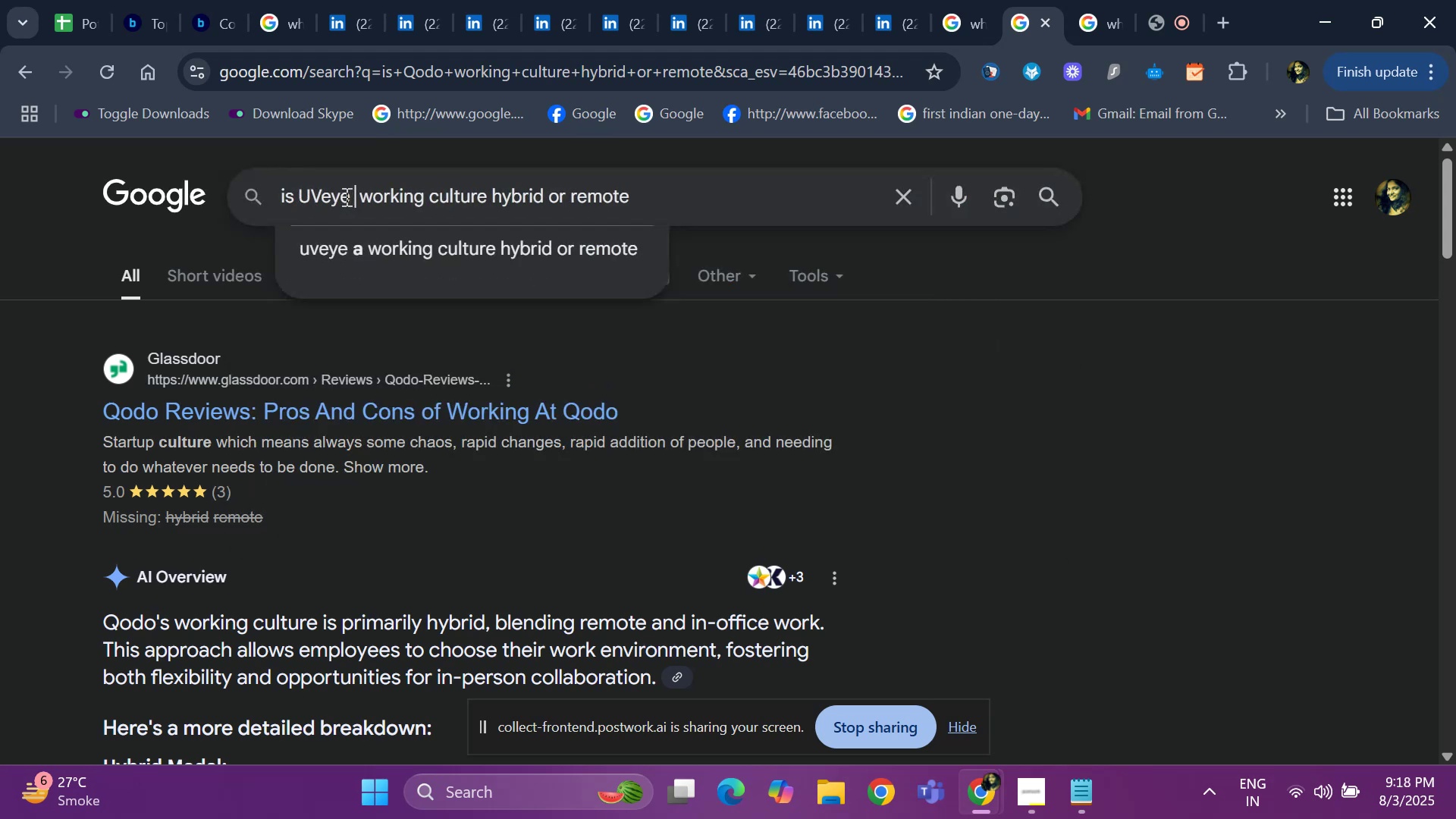 
key(Enter)
 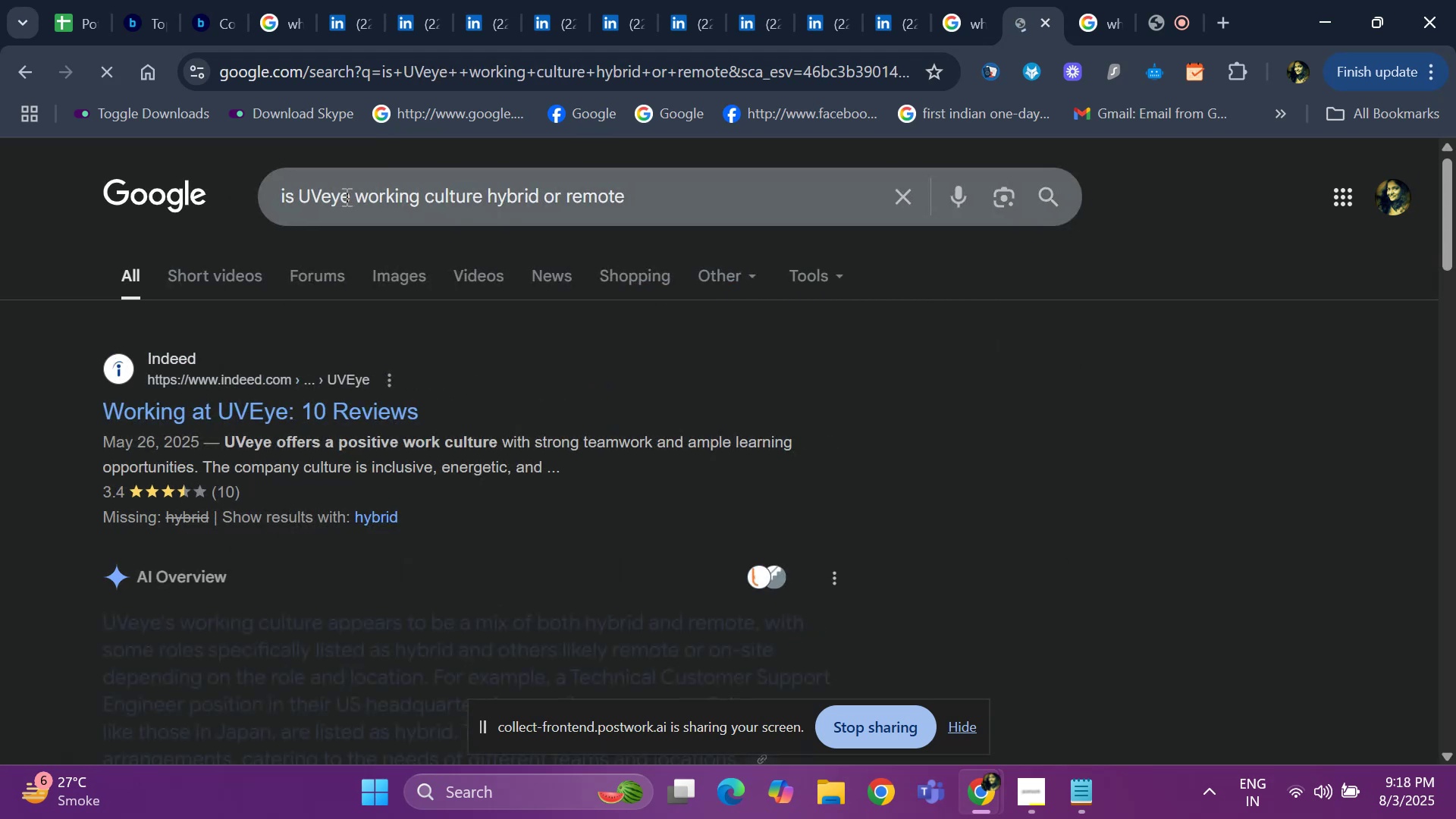 
scroll: coordinate [358, 323], scroll_direction: down, amount: 2.0
 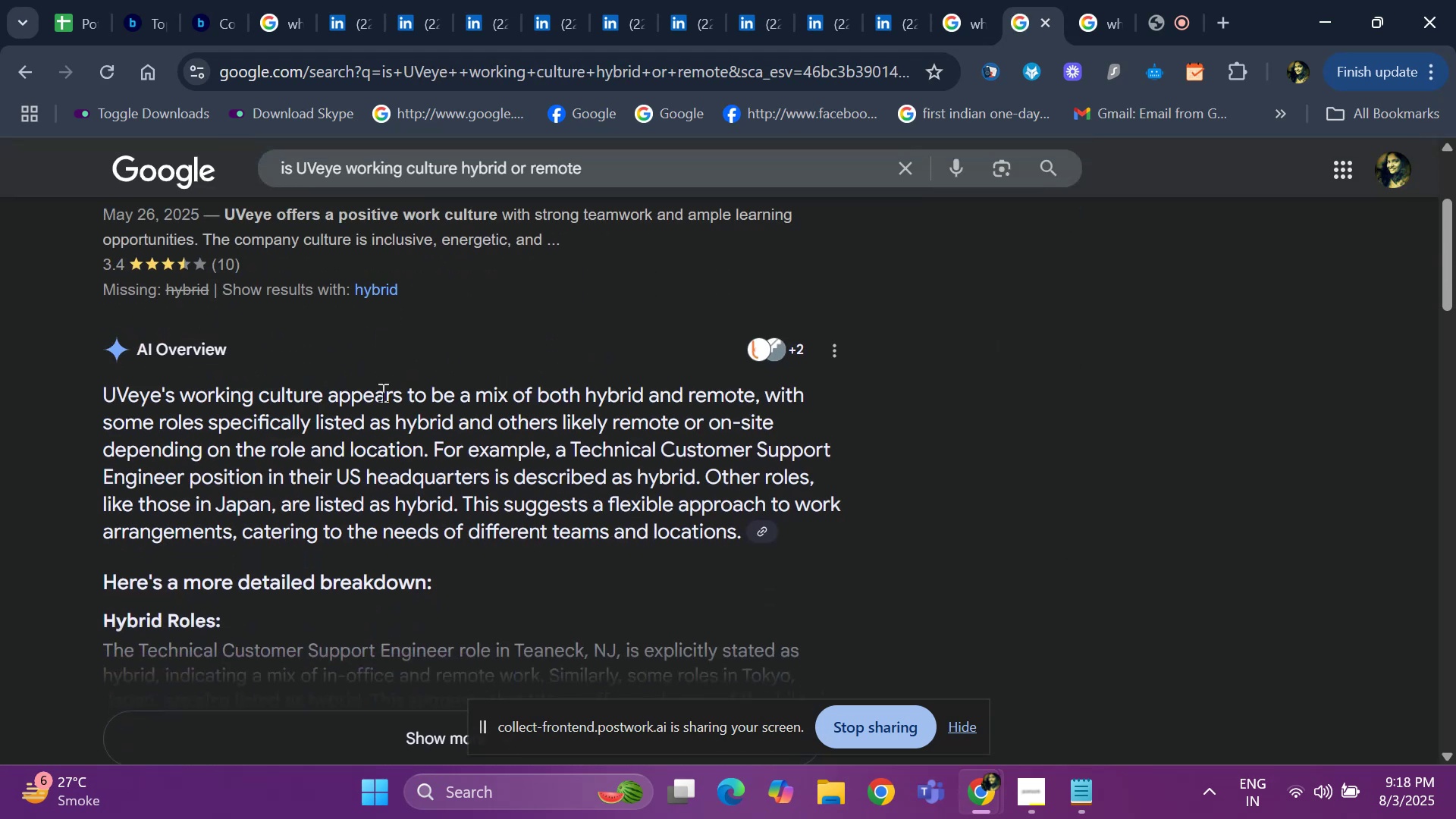 
wait(5.34)
 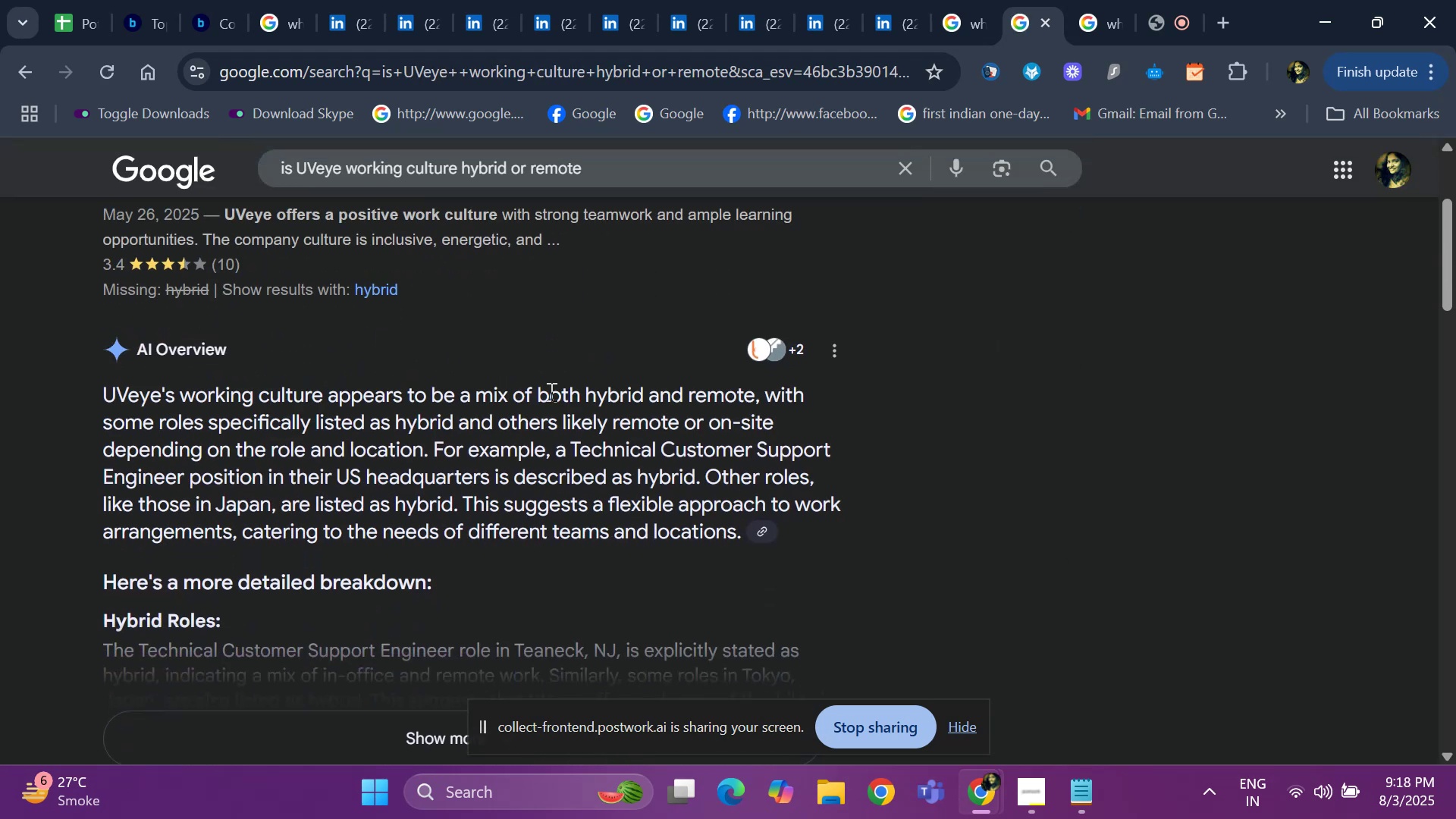 
left_click([60, 12])
 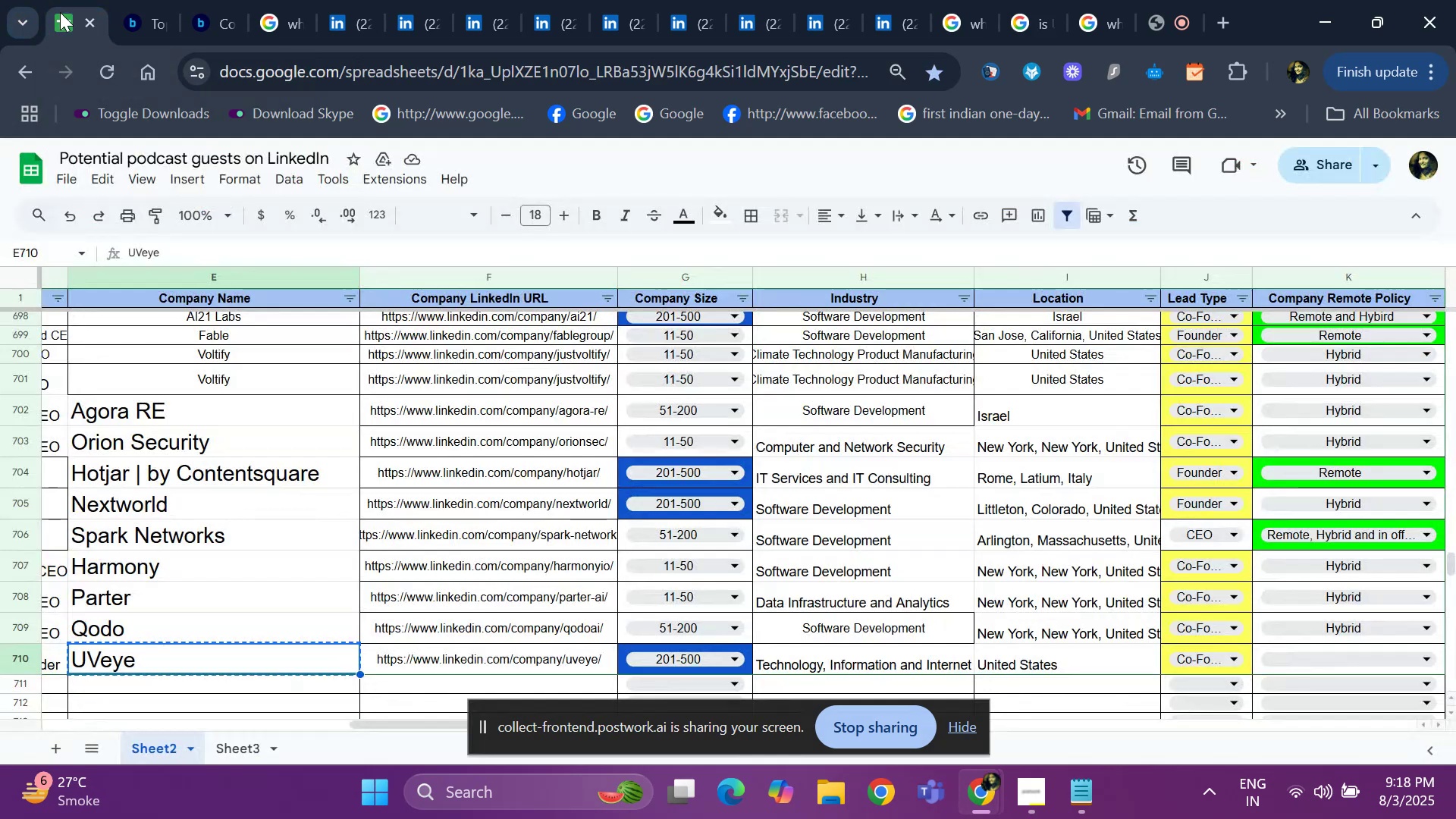 
key(ArrowRight)
 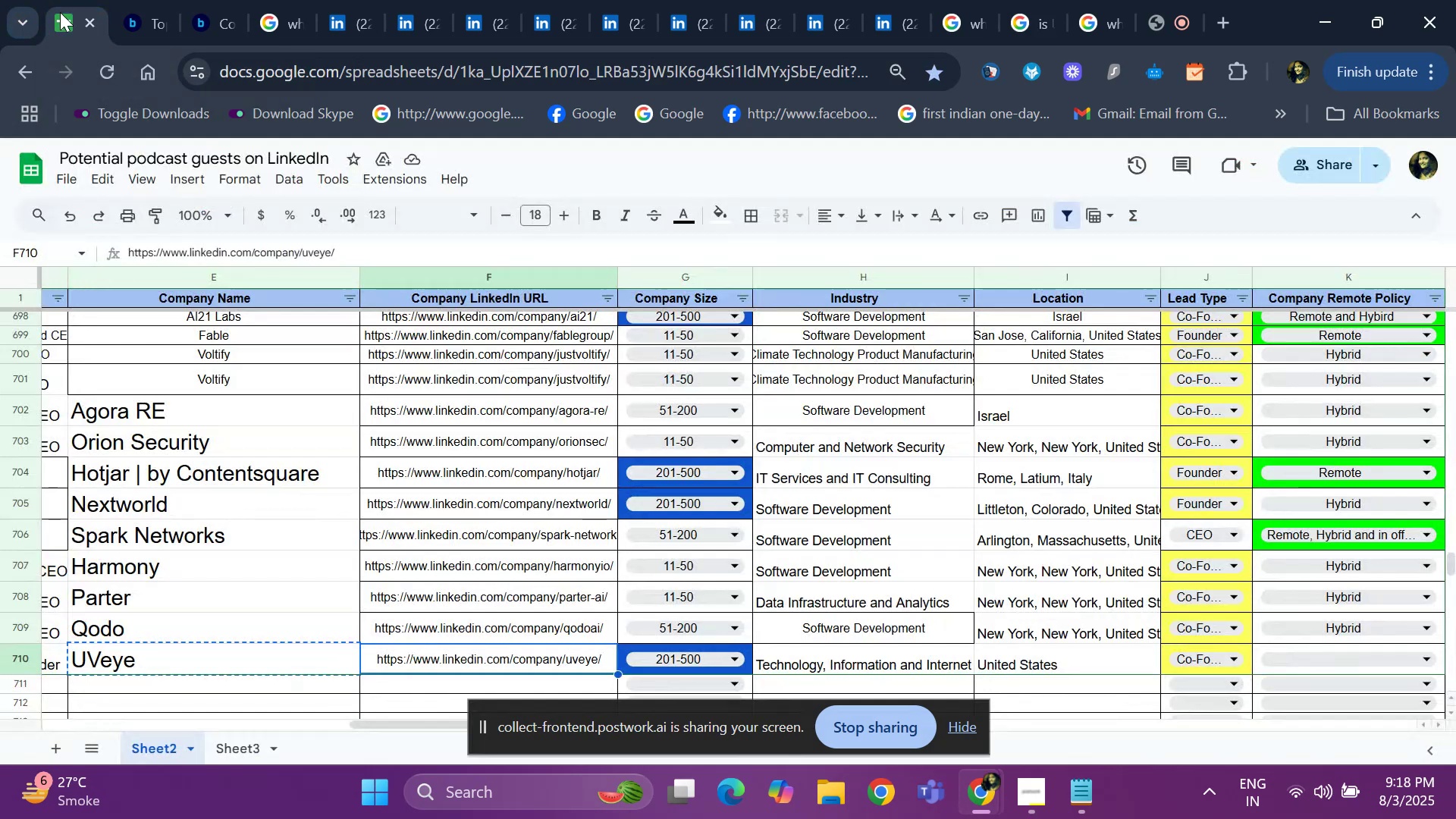 
key(ArrowRight)
 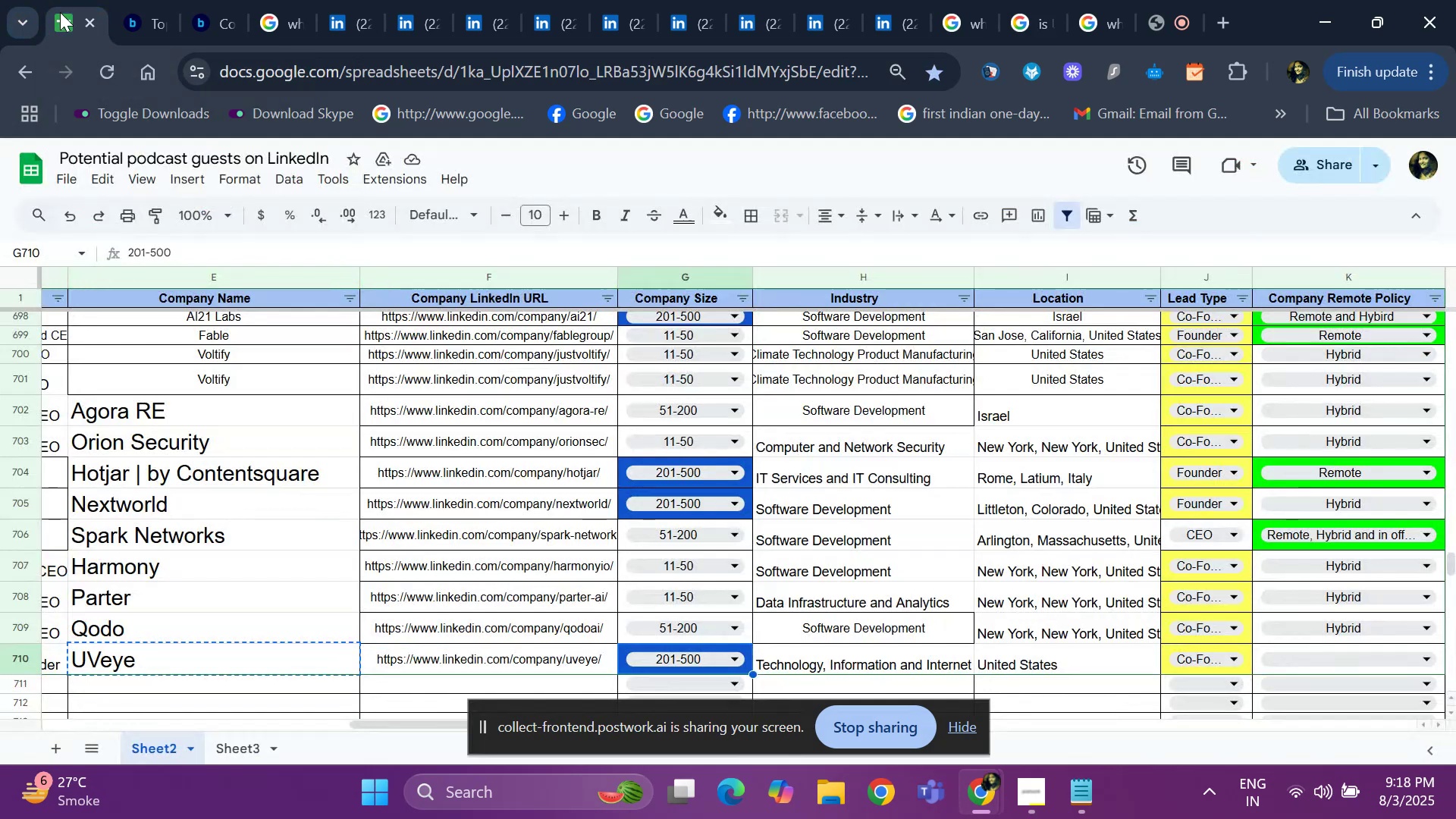 
key(ArrowRight)
 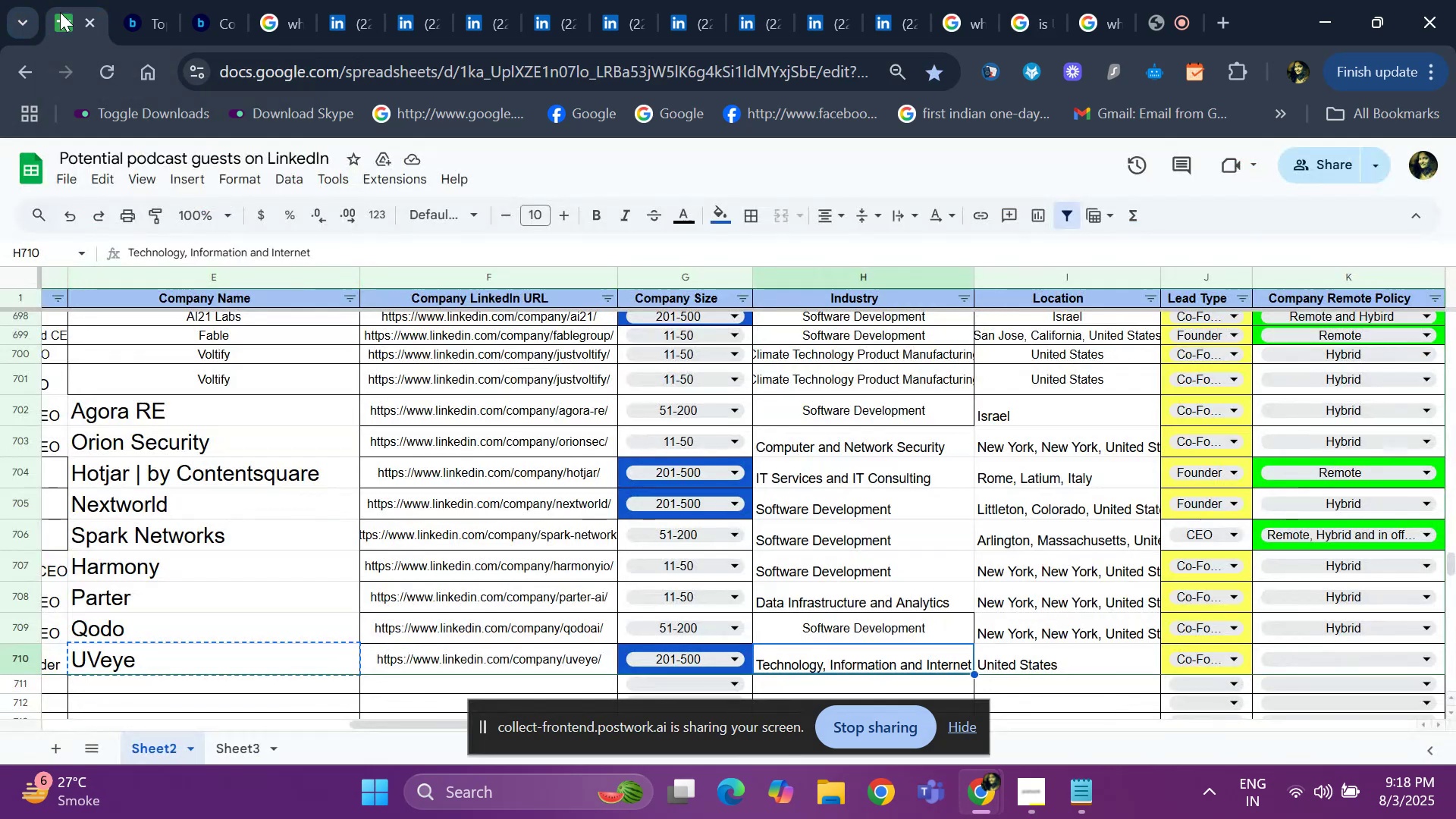 
key(ArrowRight)
 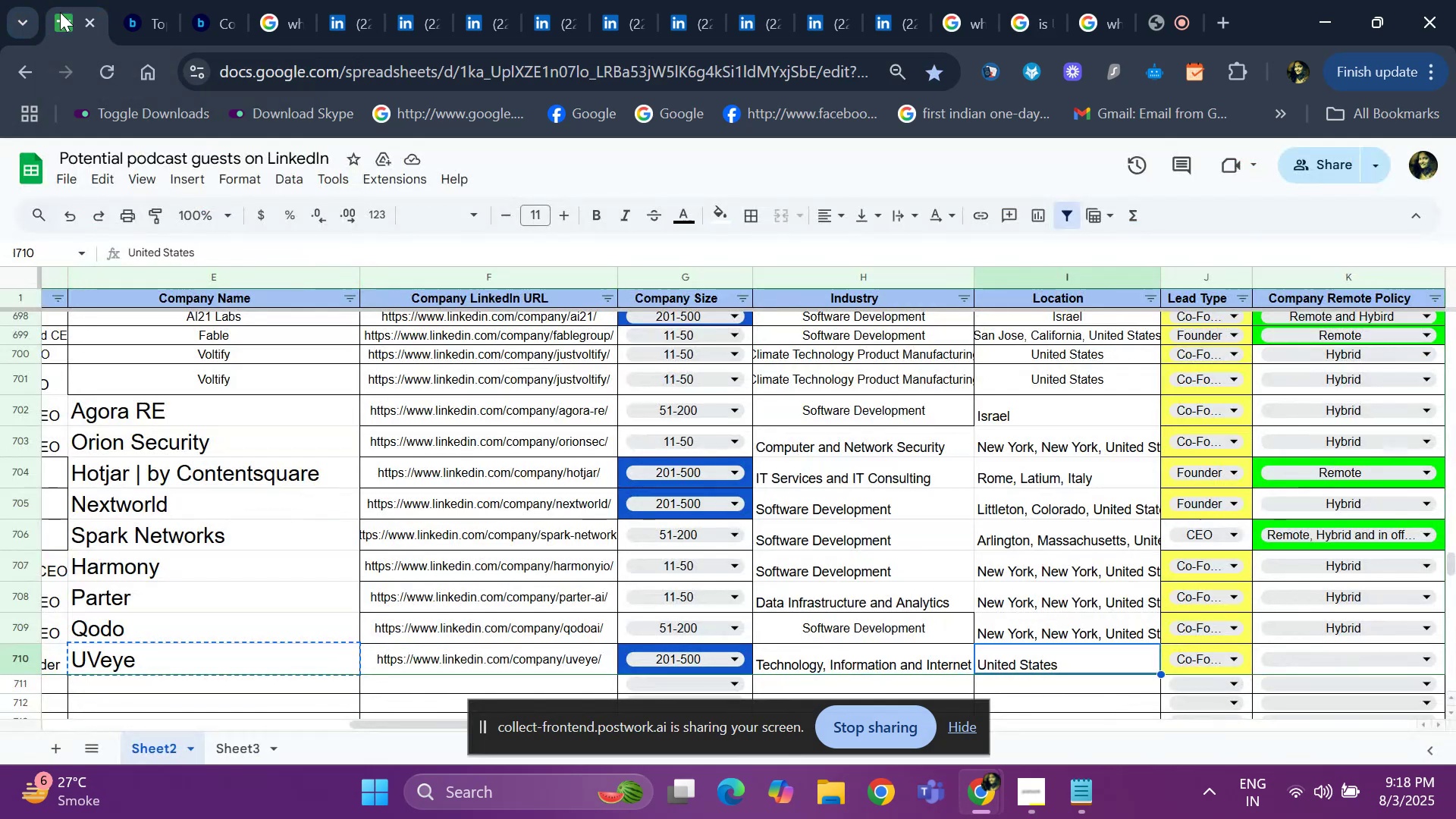 
key(ArrowRight)
 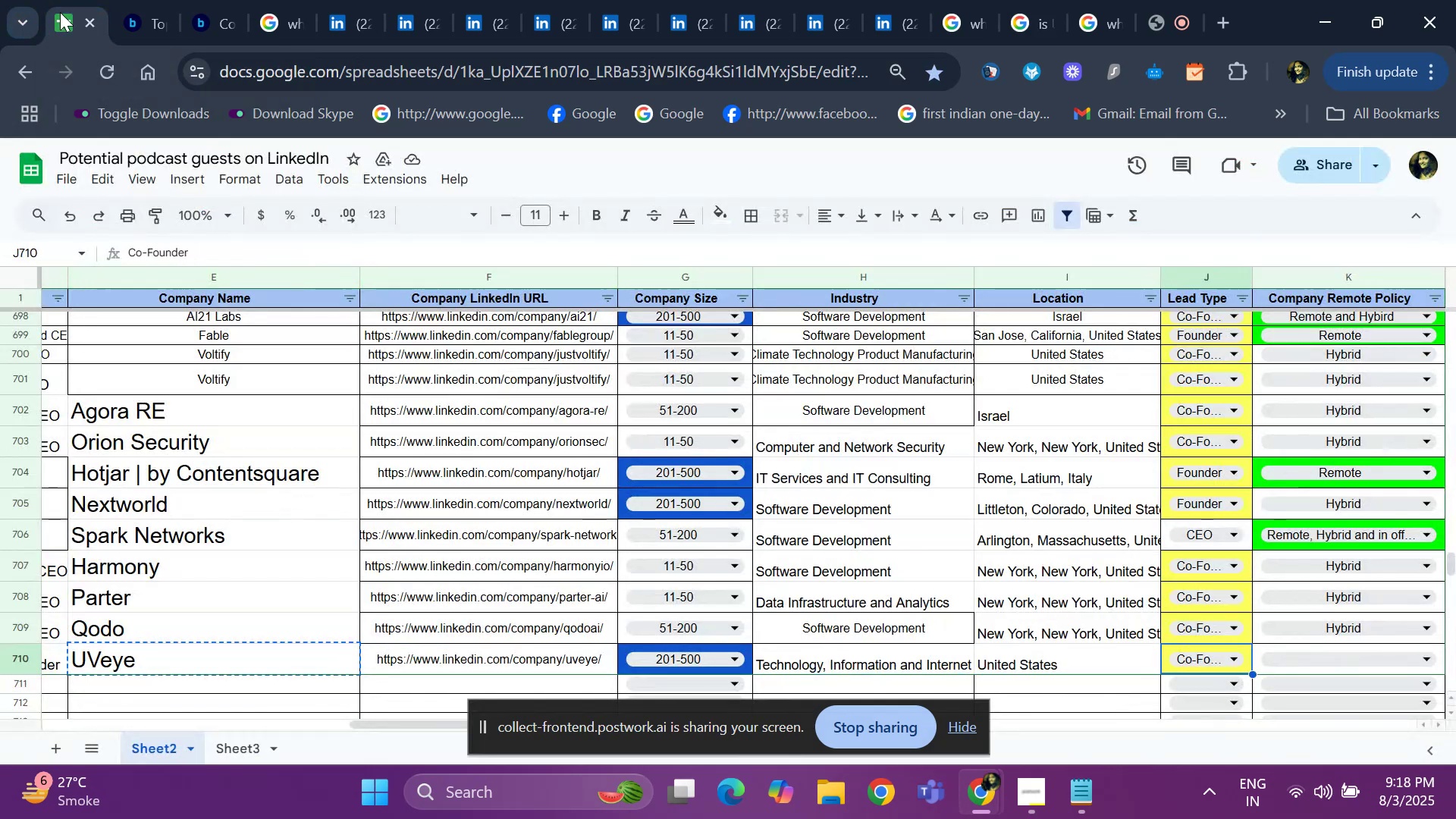 
key(ArrowRight)
 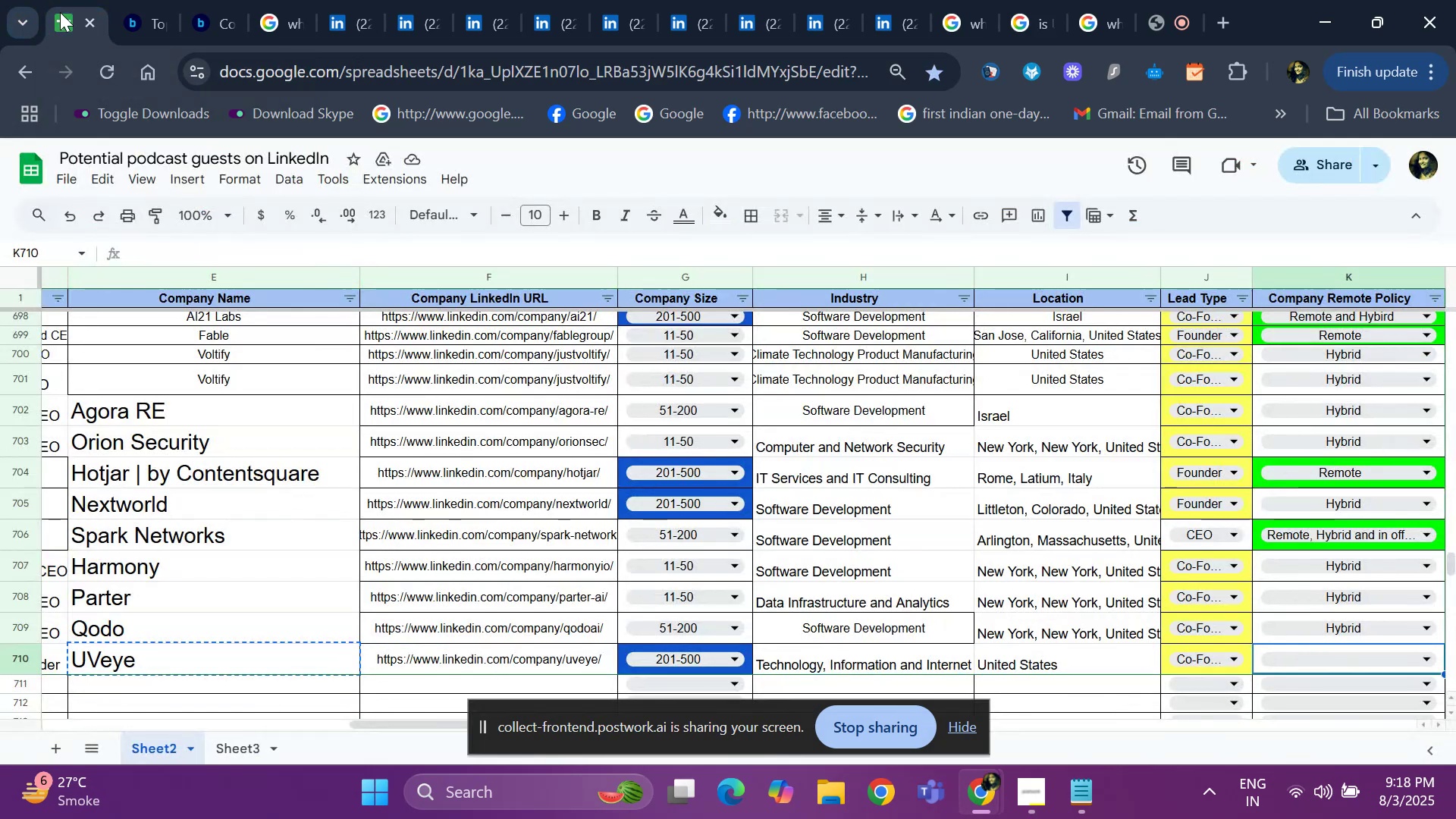 
key(Enter)
 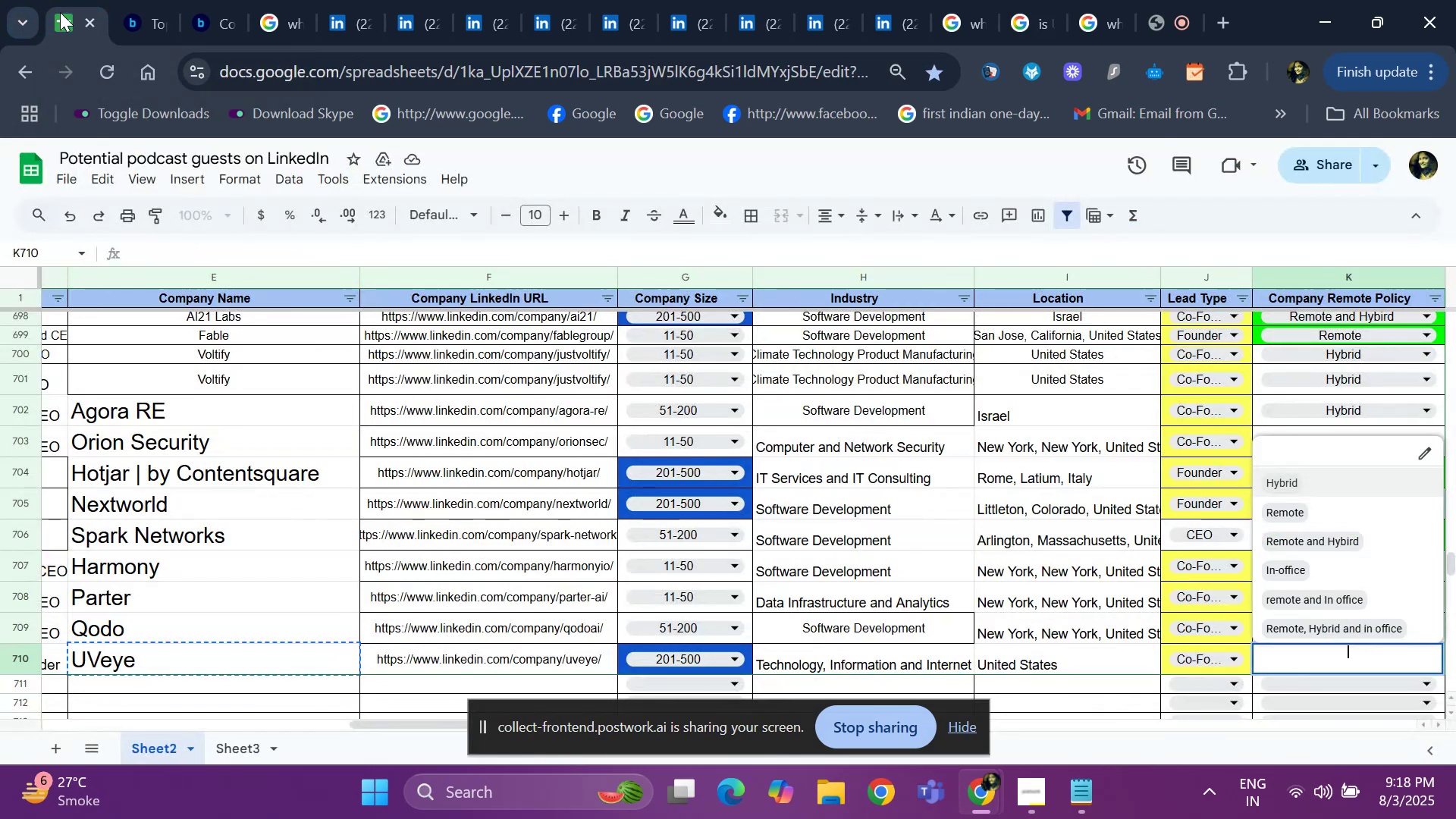 
key(ArrowDown)
 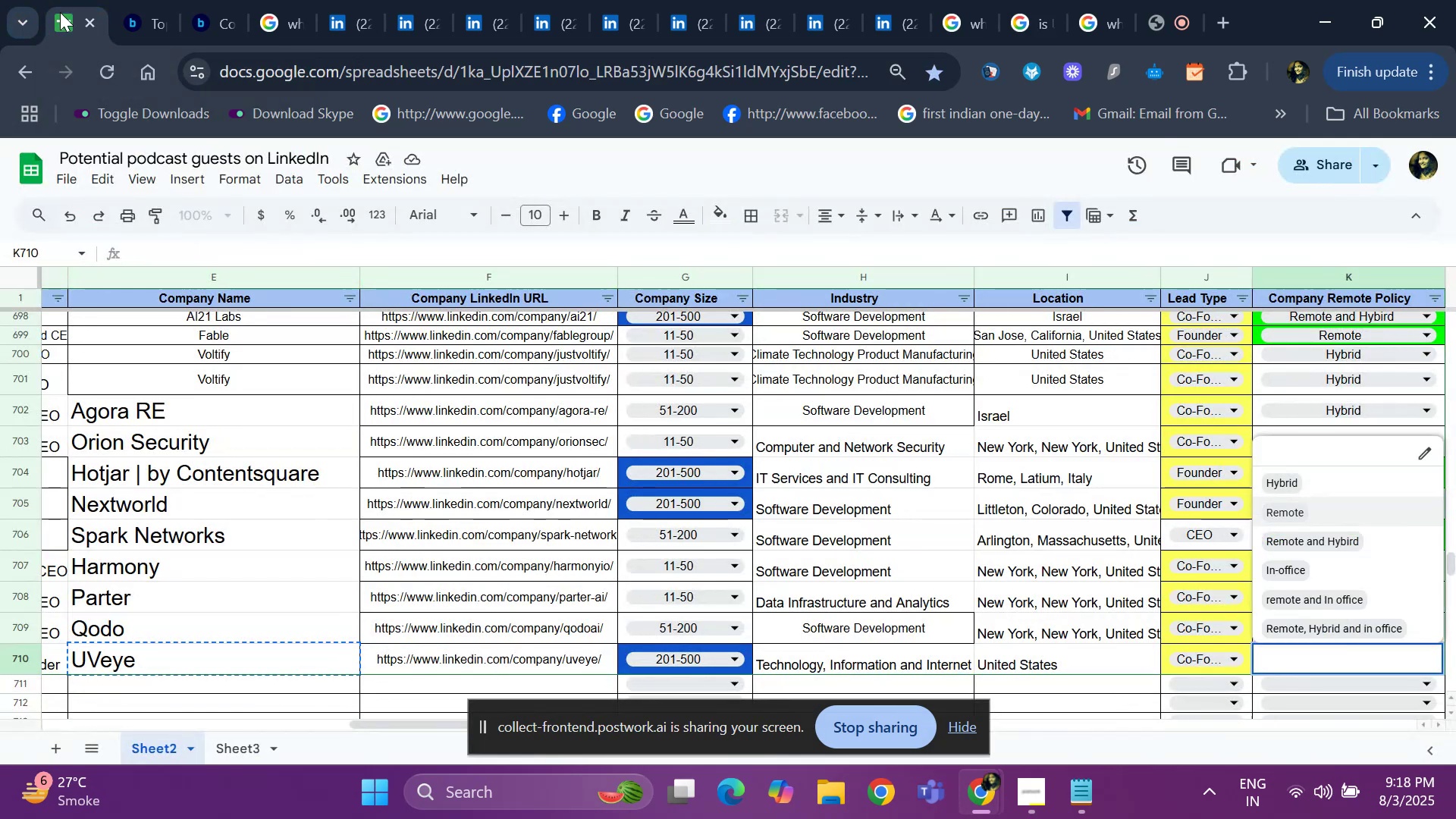 
key(ArrowDown)
 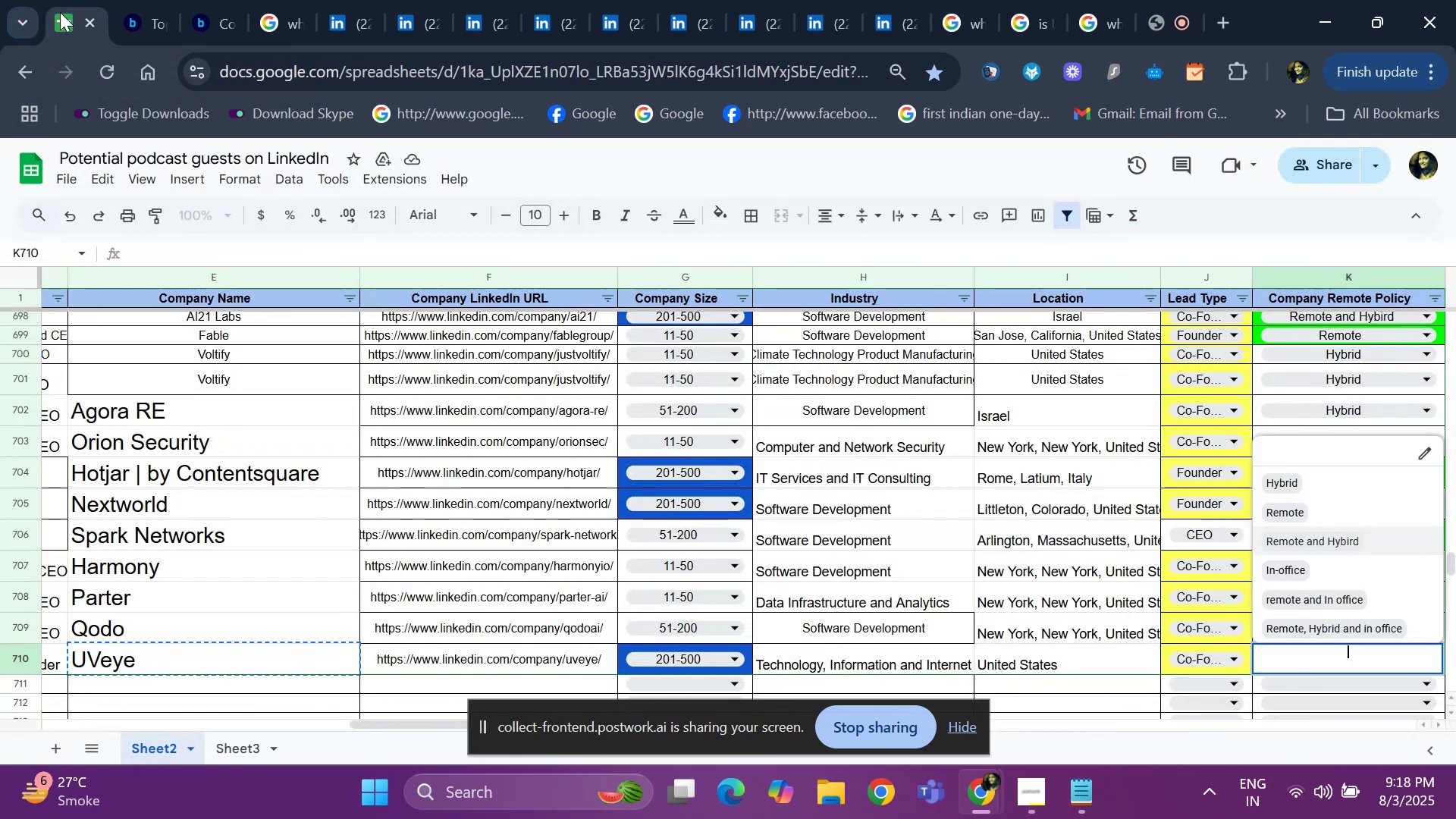 
key(Enter)
 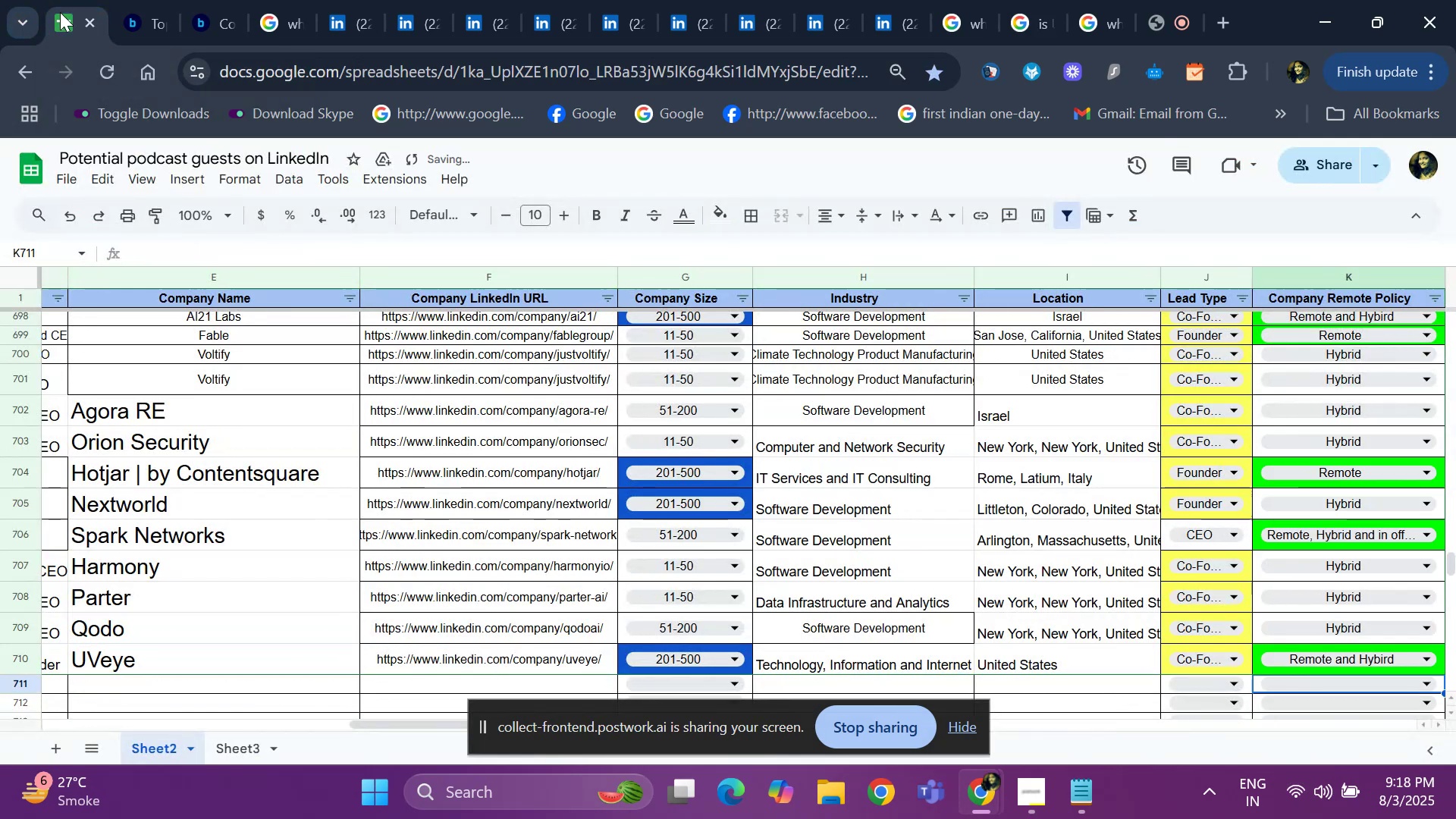 
hold_key(key=ArrowLeft, duration=1.13)
 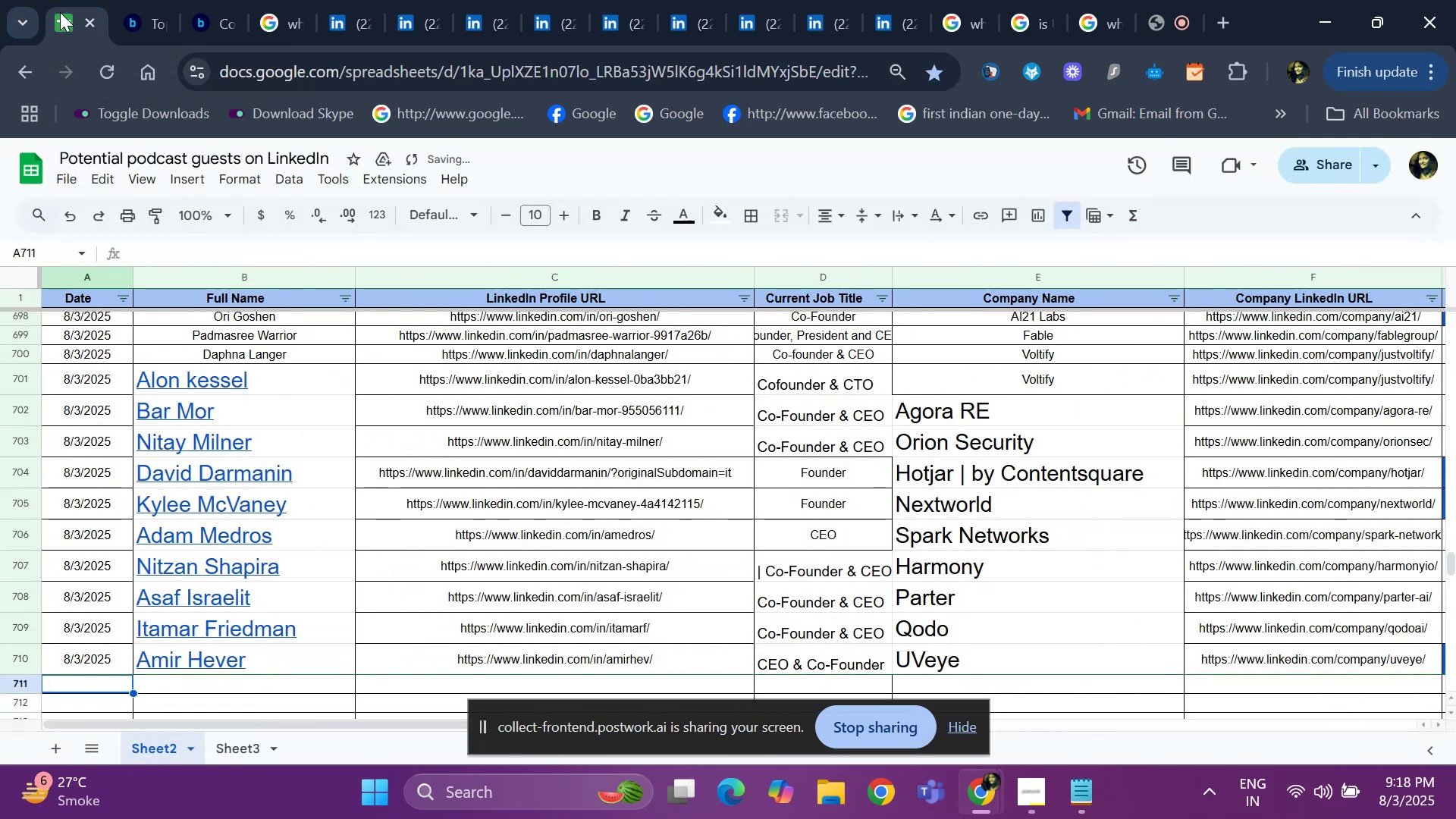 
key(Control+ControlLeft)
 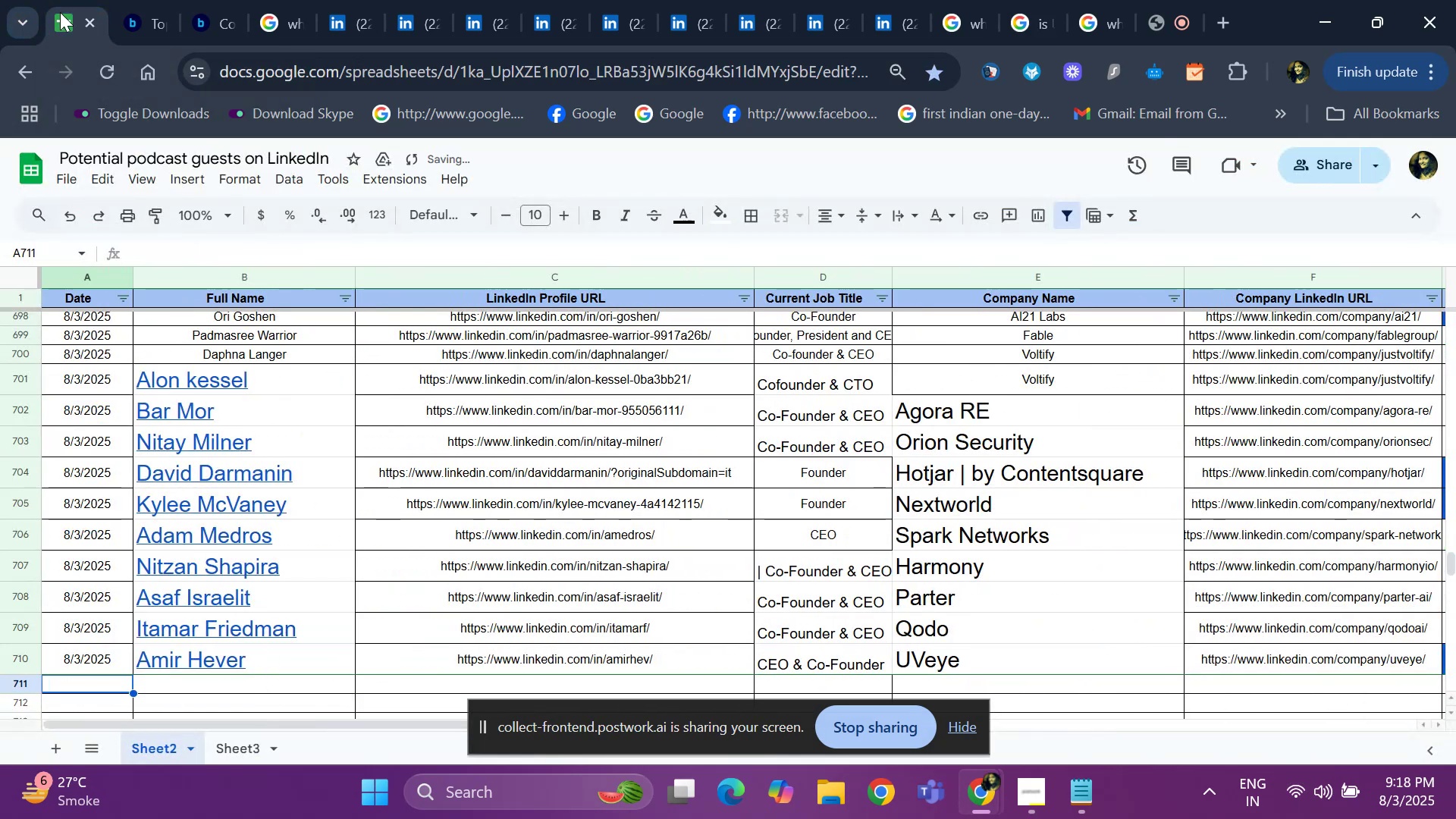 
key(Control+D)
 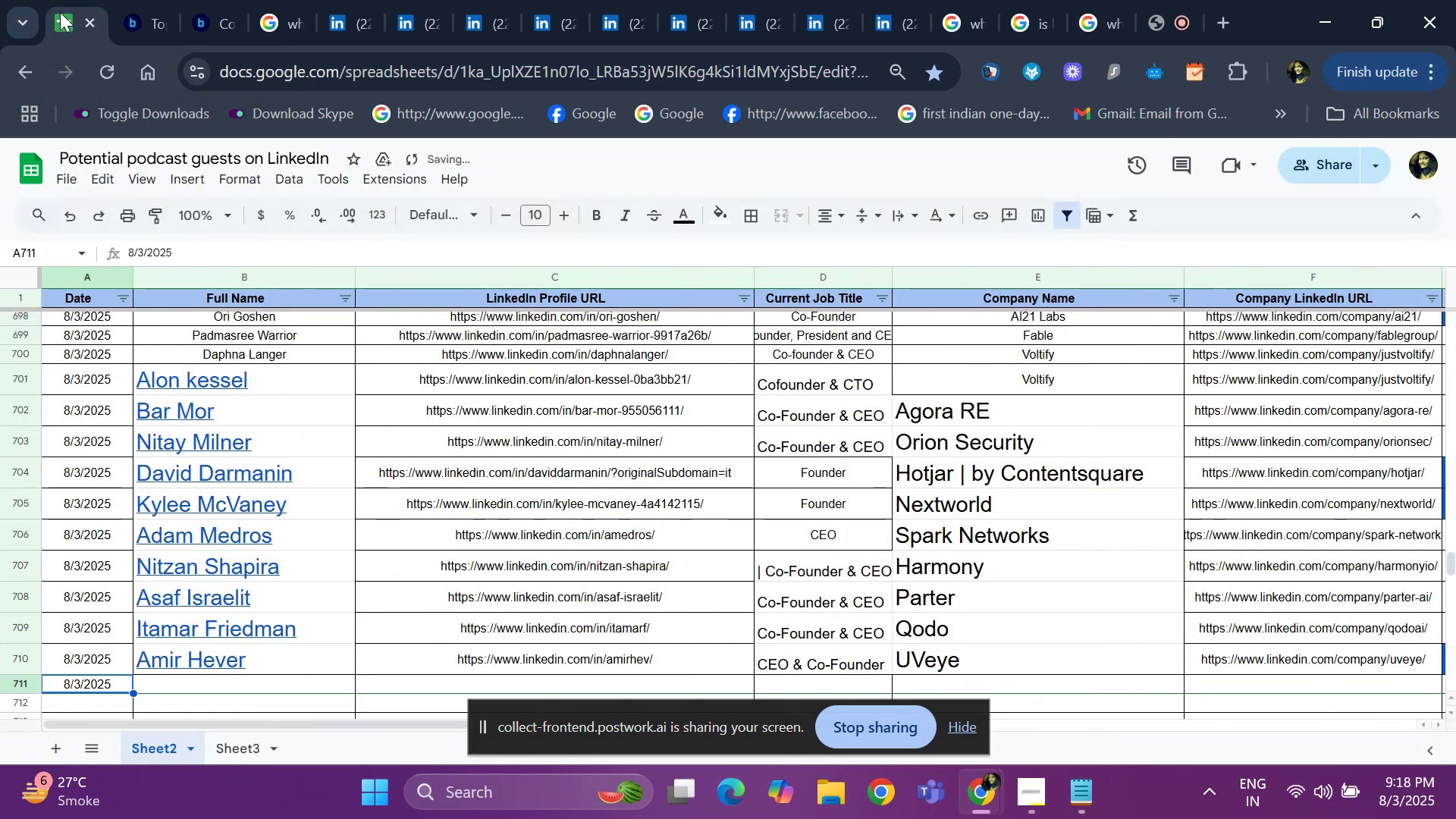 
key(ArrowDown)
 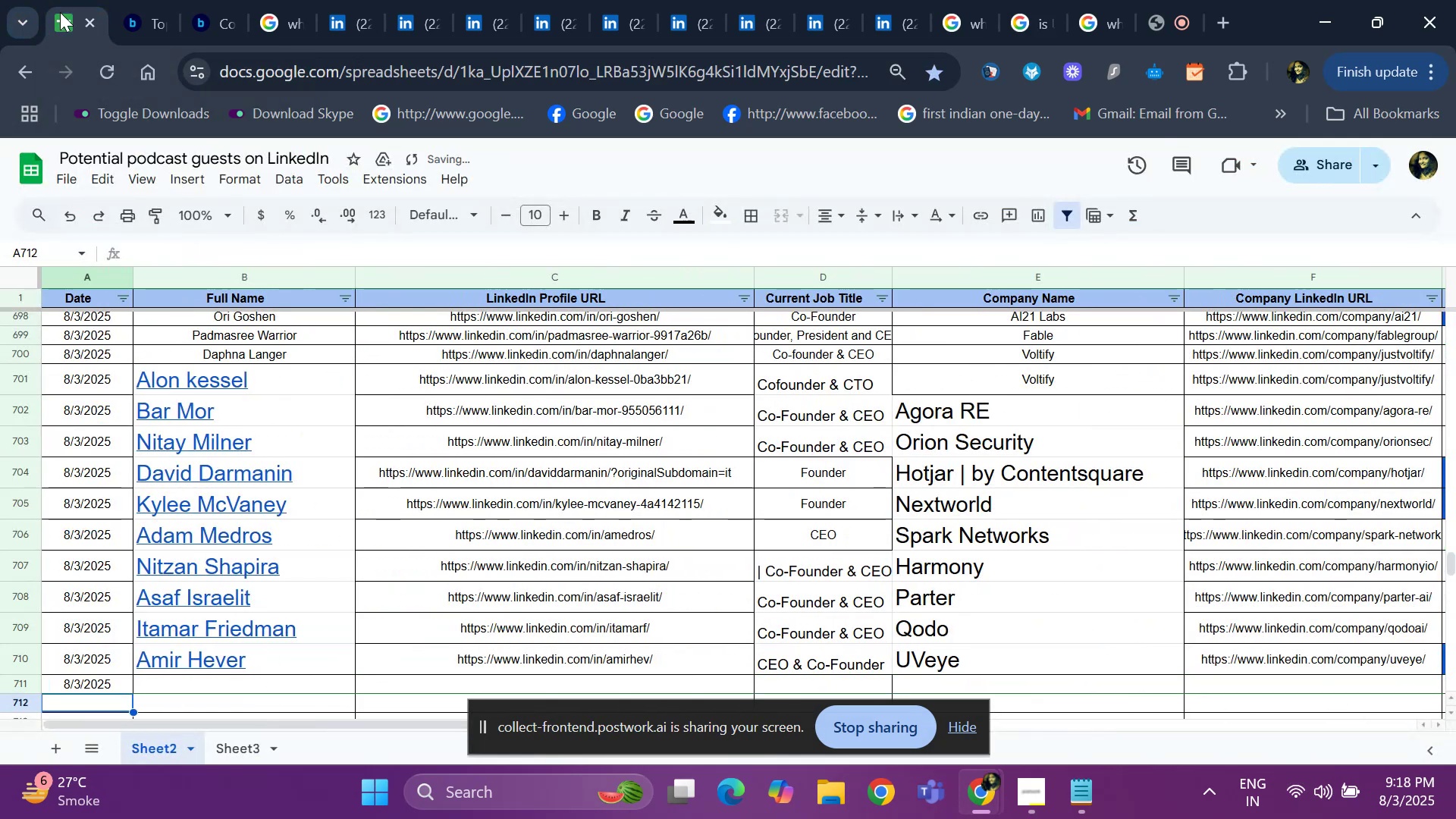 
key(ArrowDown)
 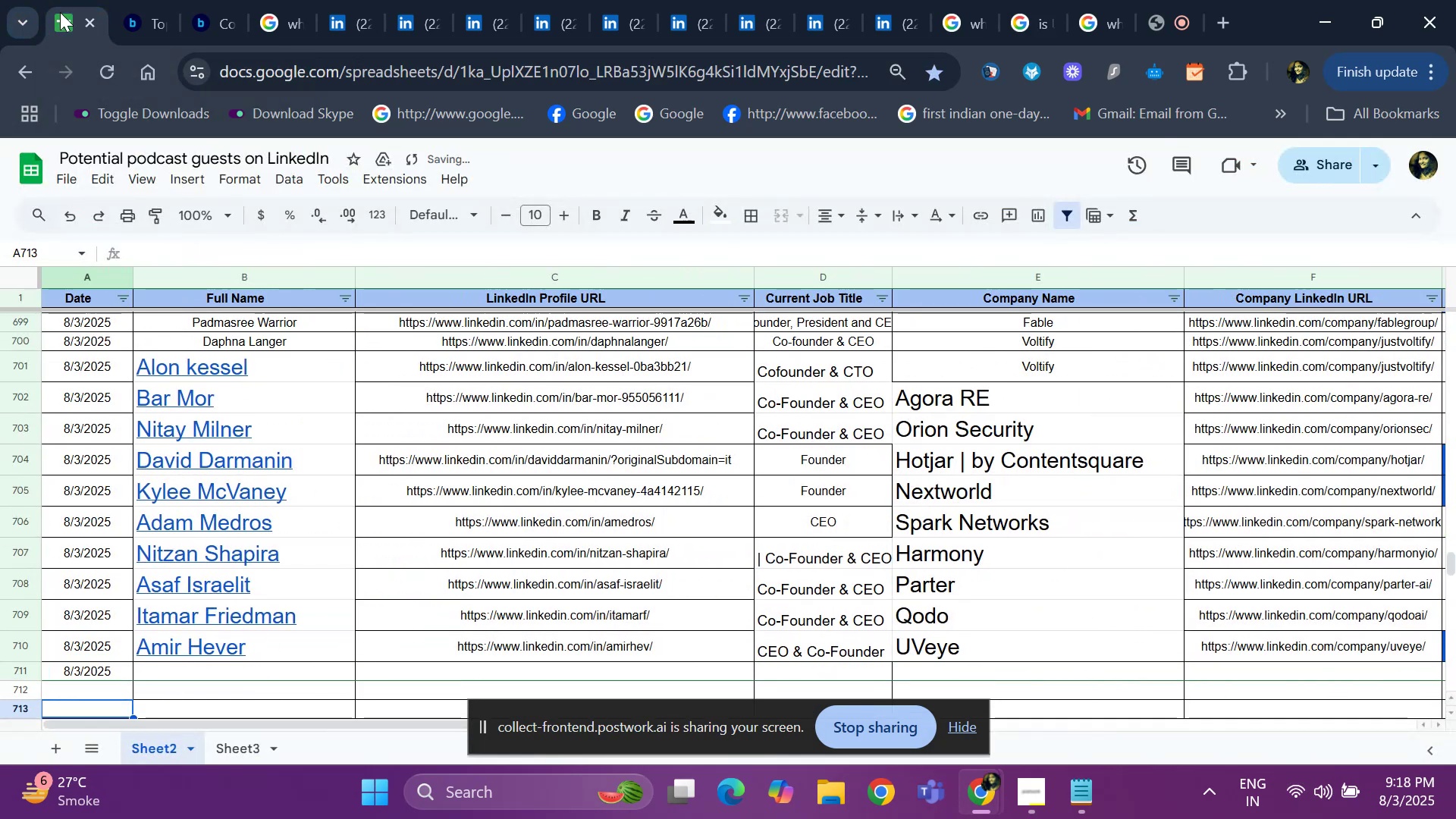 
key(ArrowDown)
 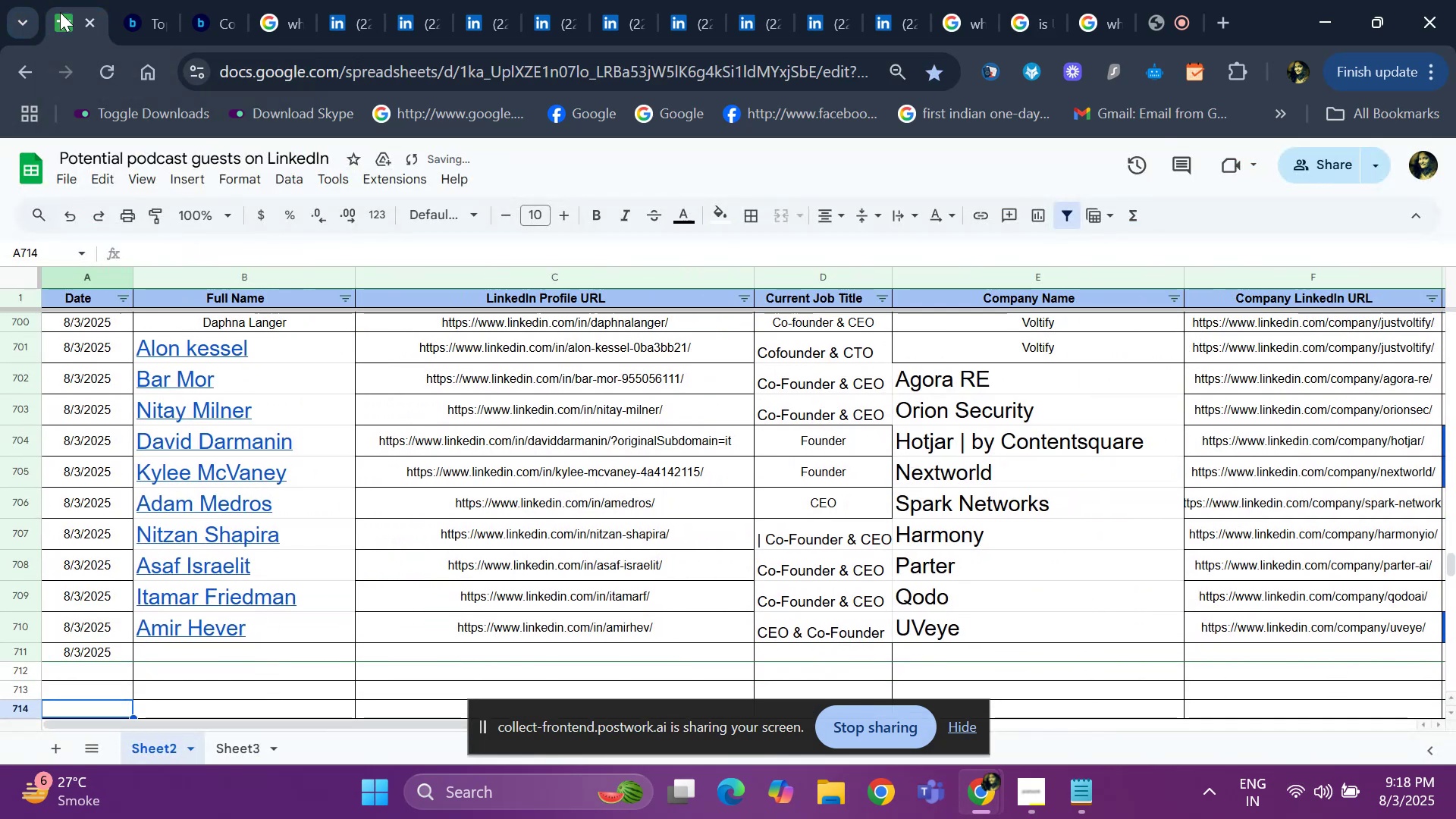 
key(ArrowDown)
 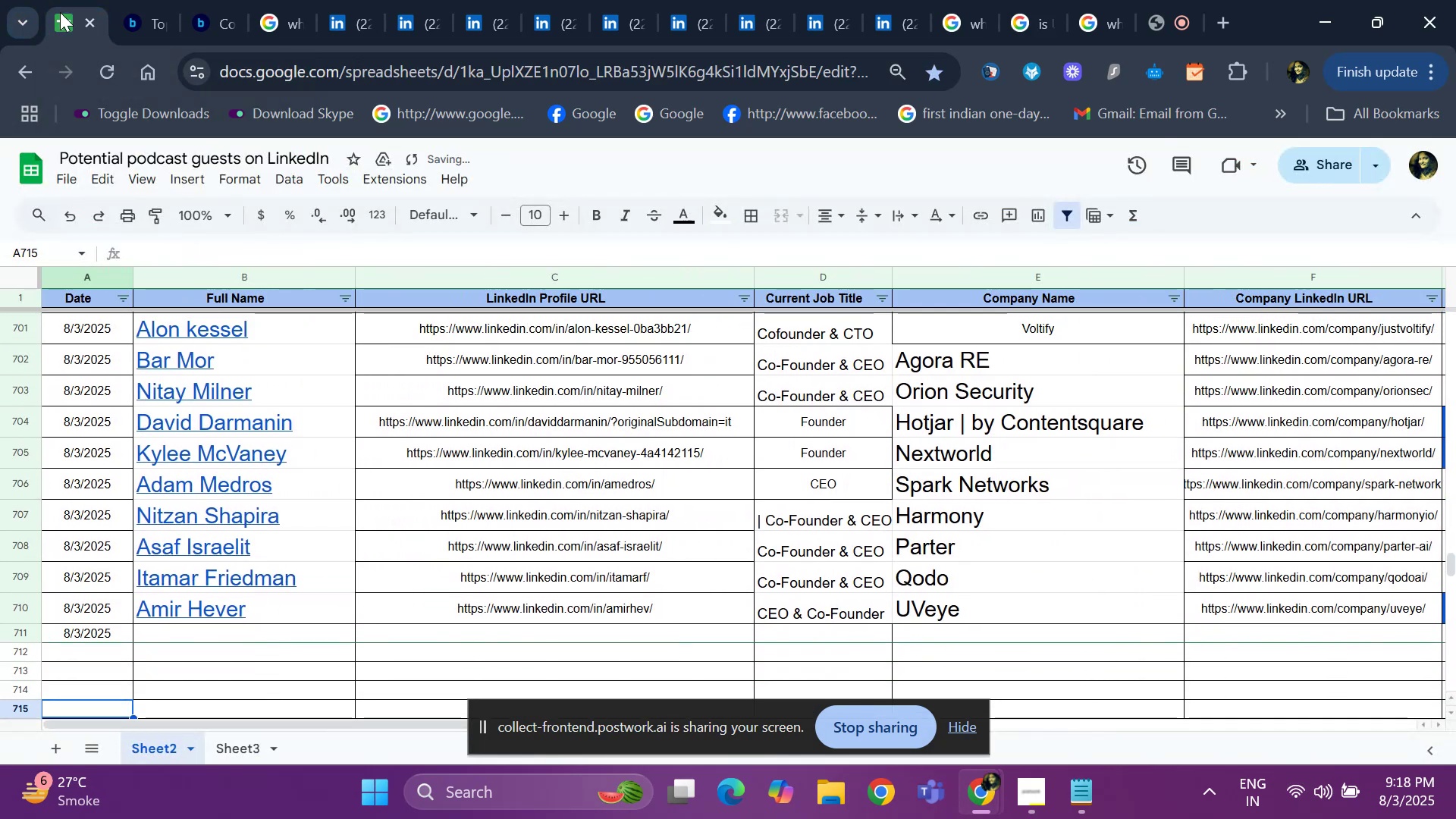 
key(ArrowDown)
 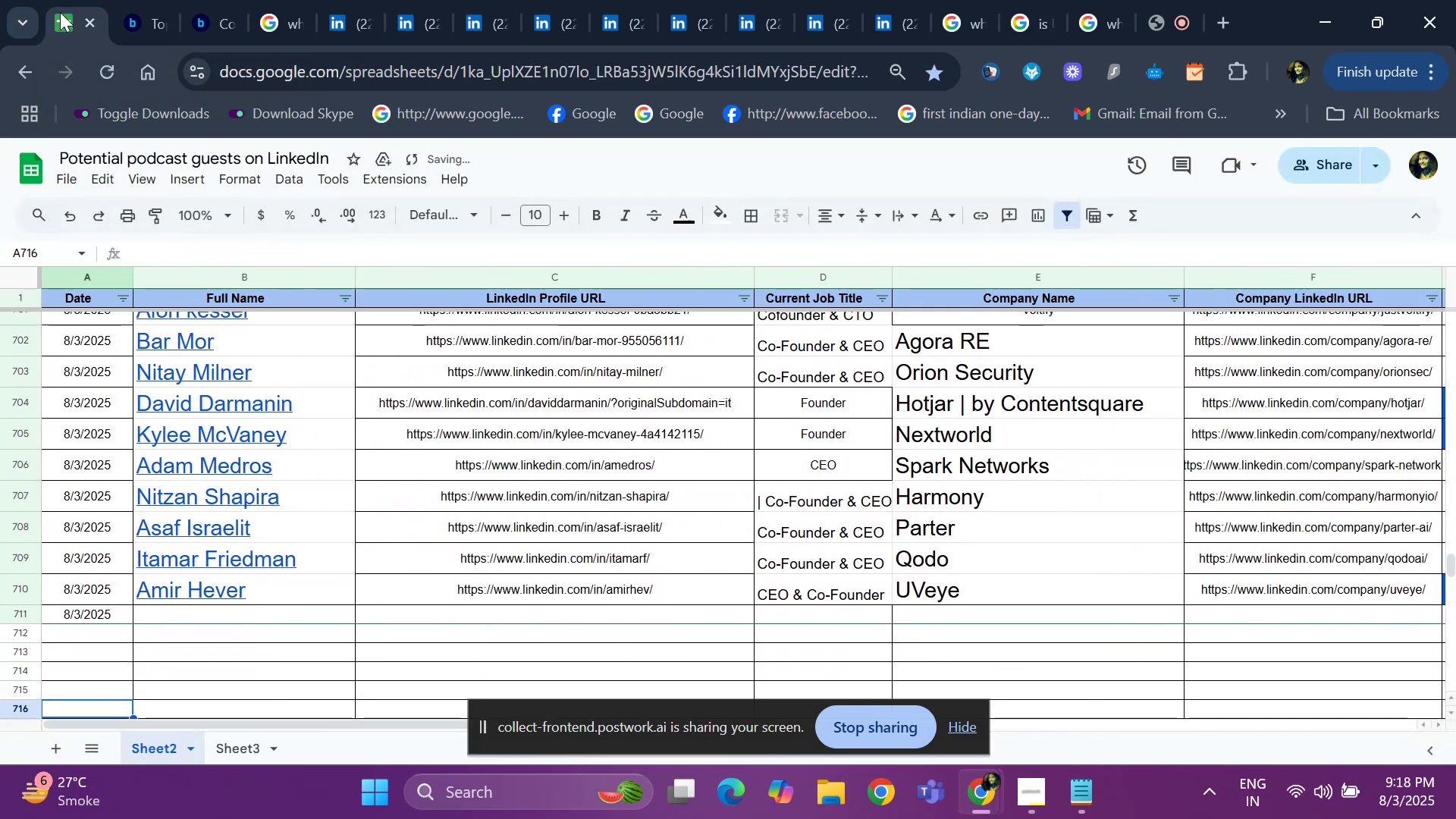 
key(ArrowDown)
 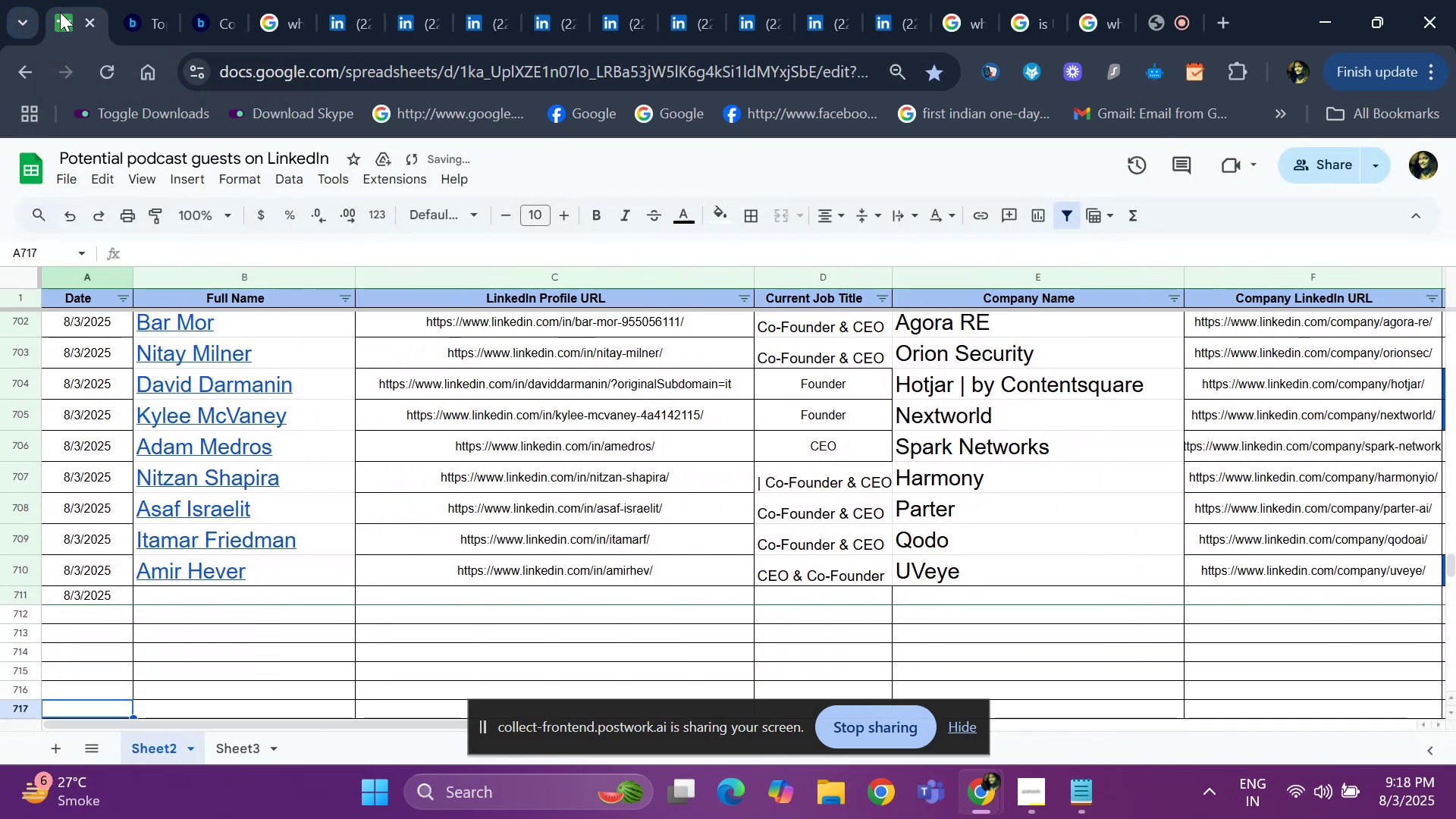 
key(ArrowUp)
 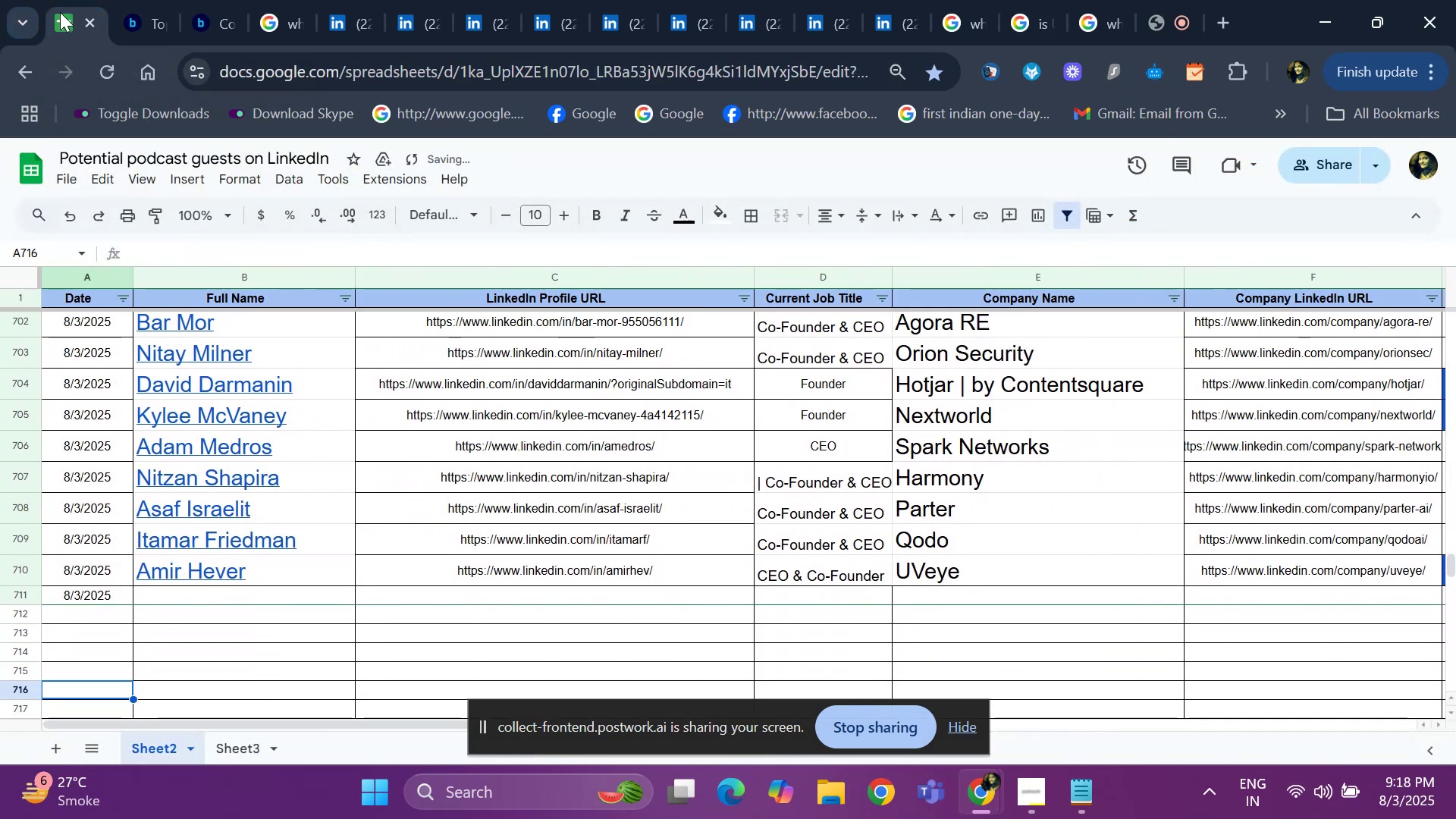 
key(ArrowUp)
 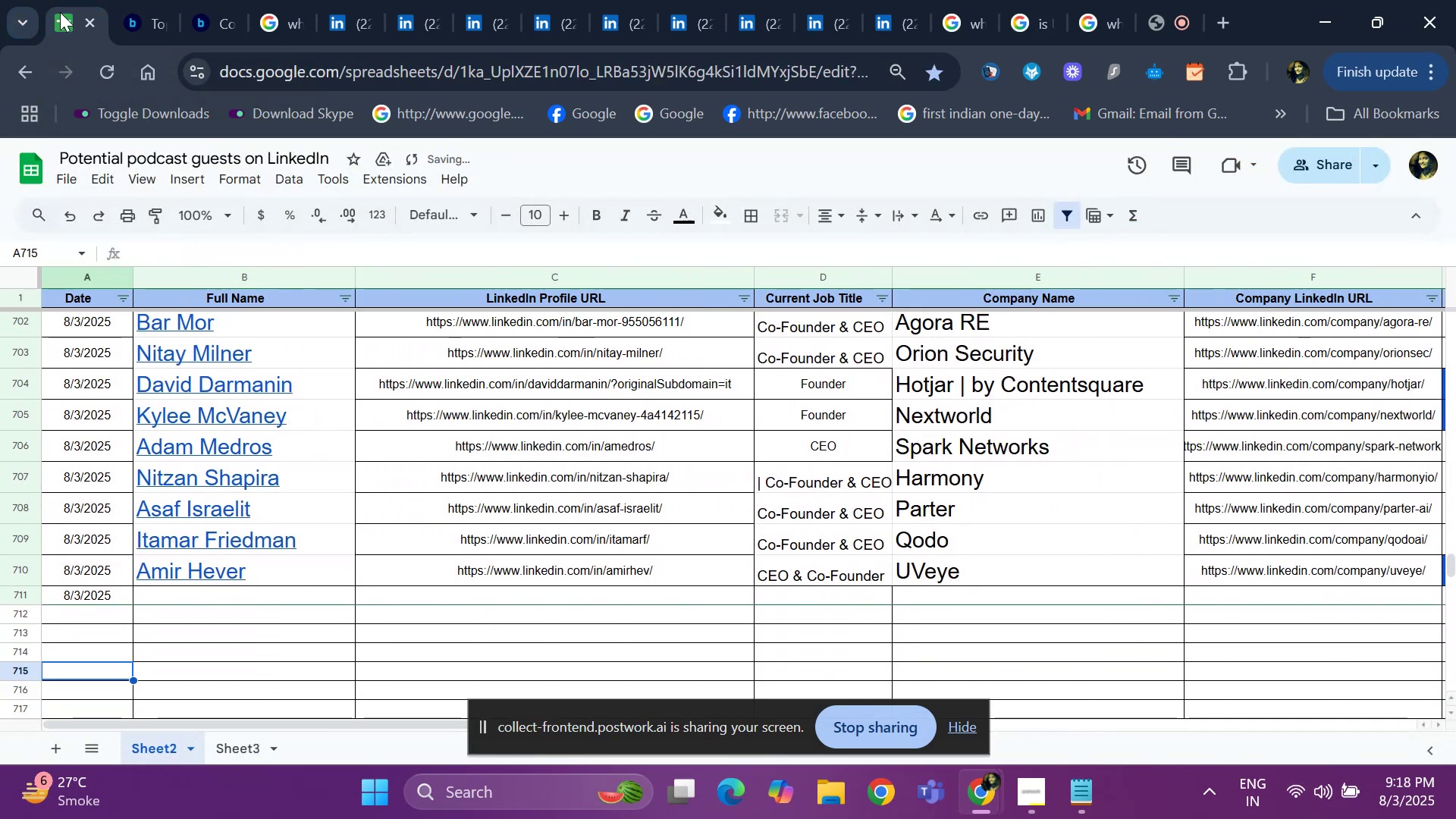 
key(ArrowUp)
 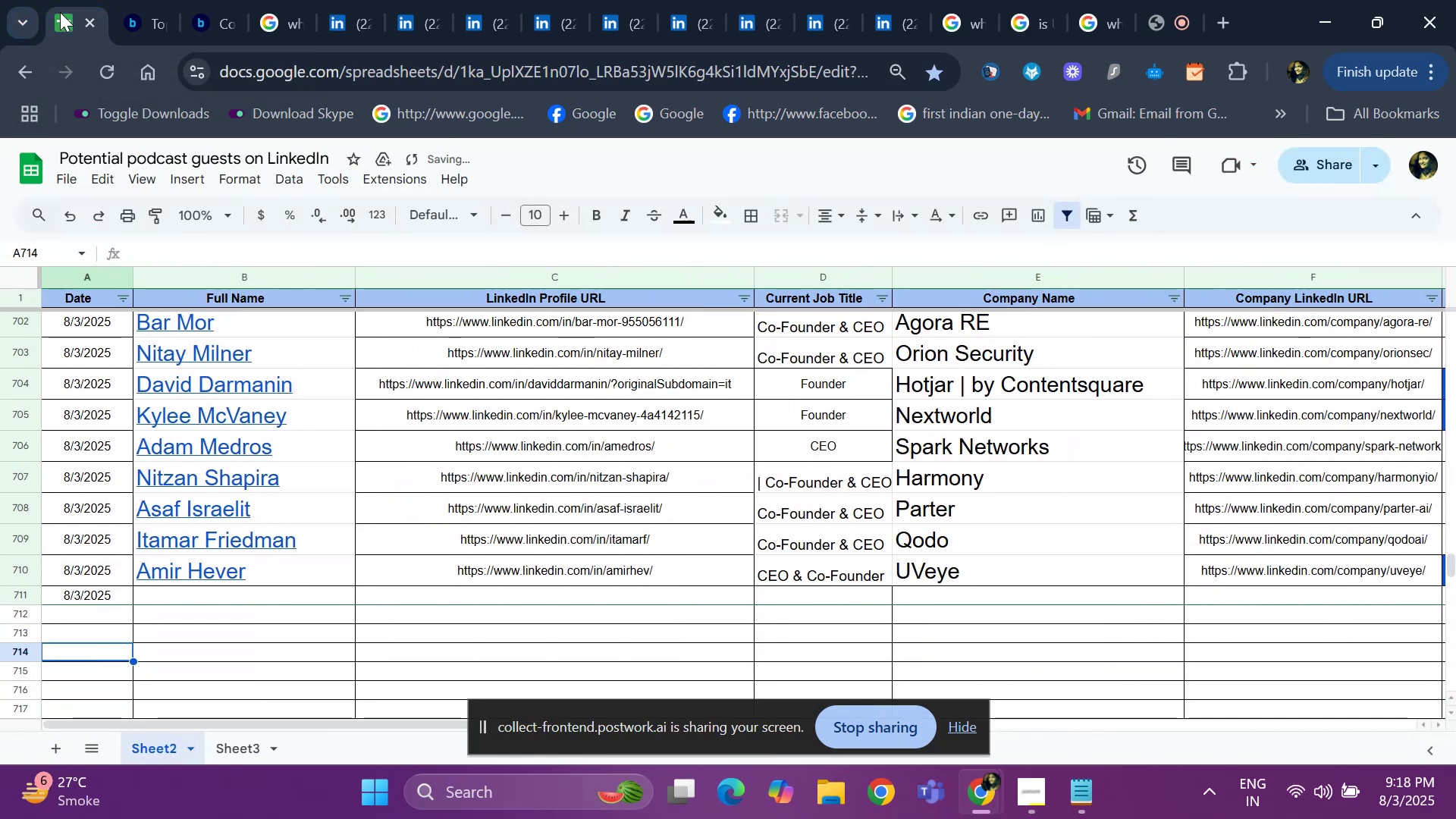 
key(ArrowUp)
 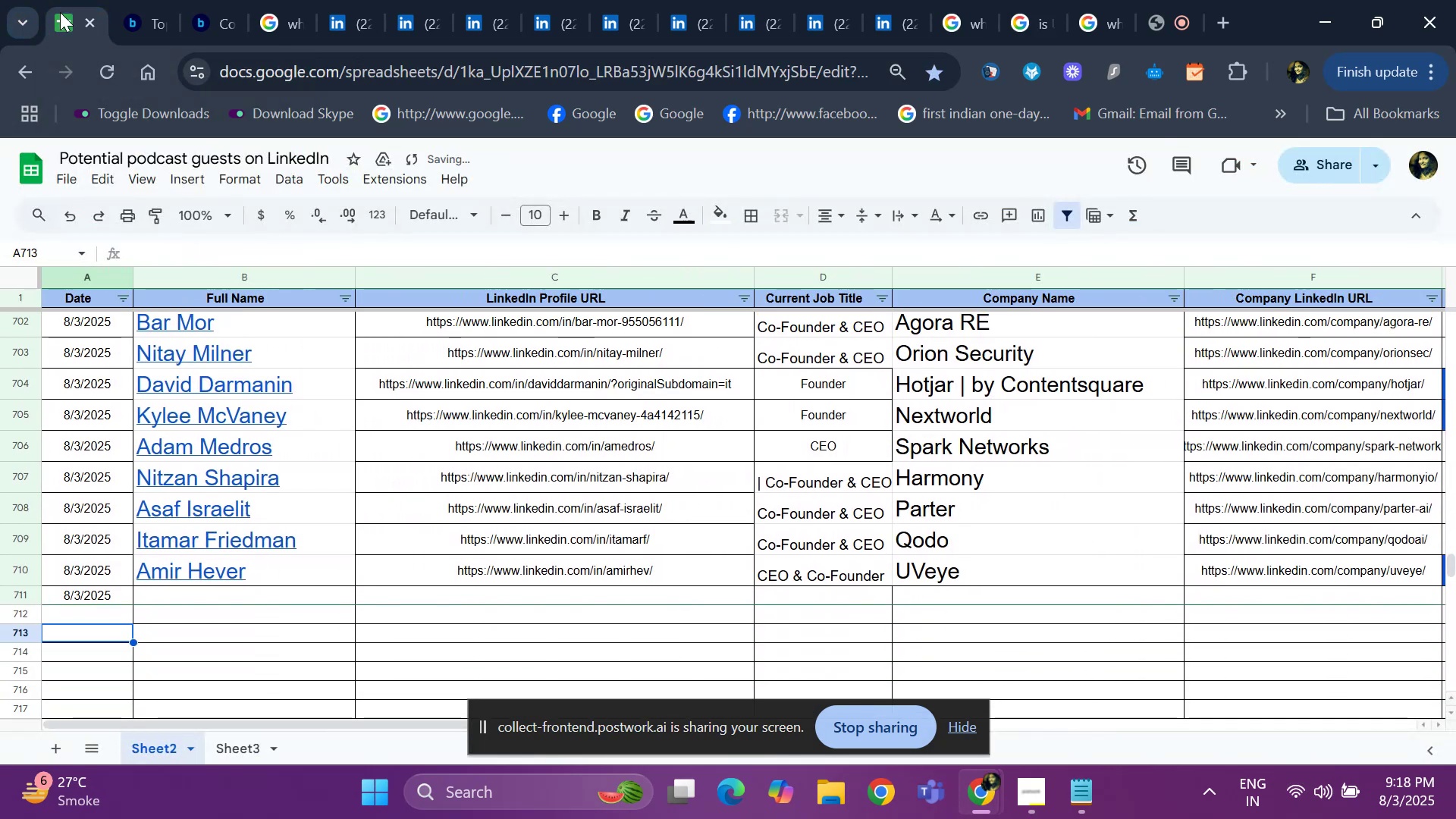 
key(ArrowUp)
 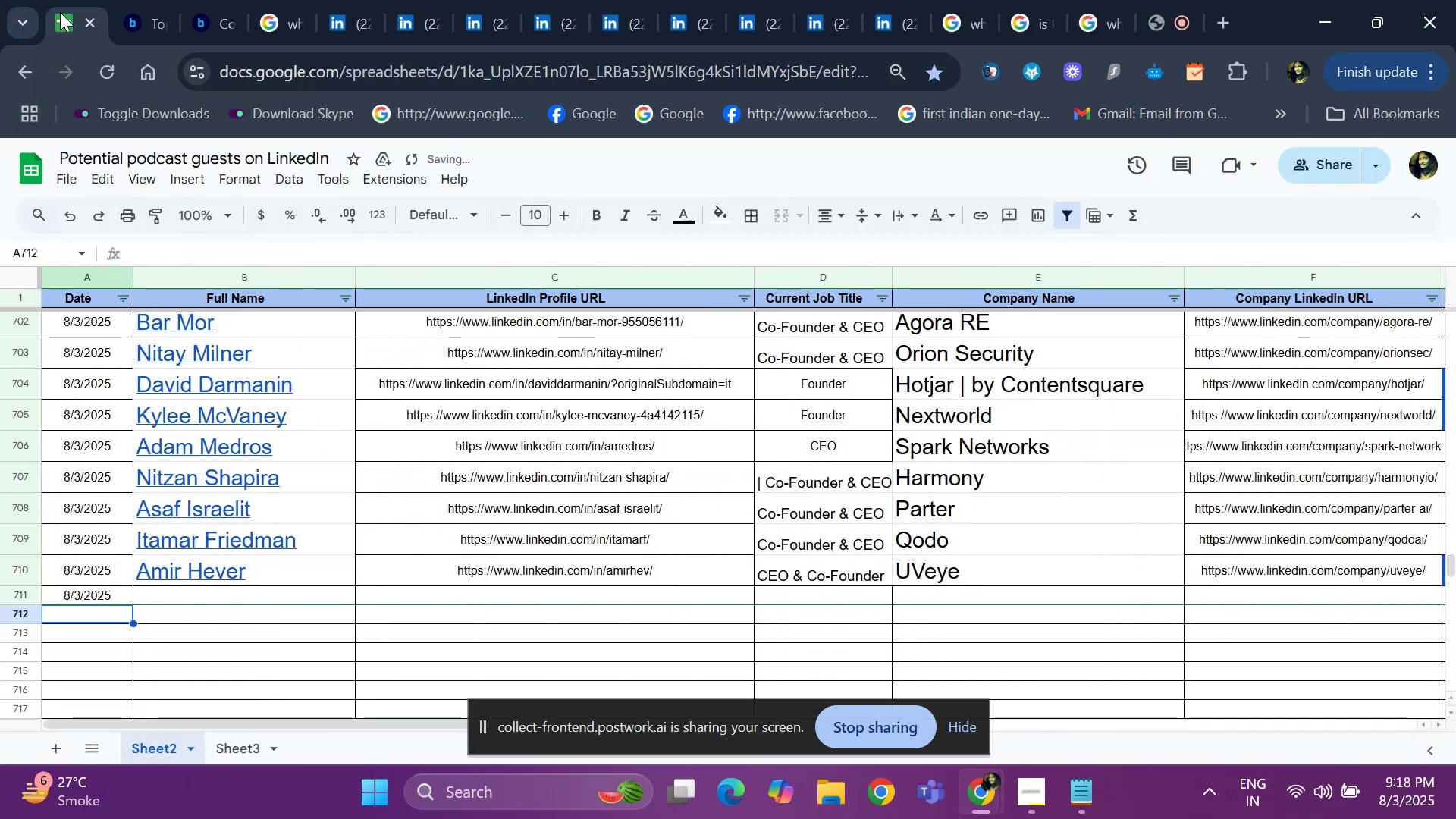 
key(ArrowUp)
 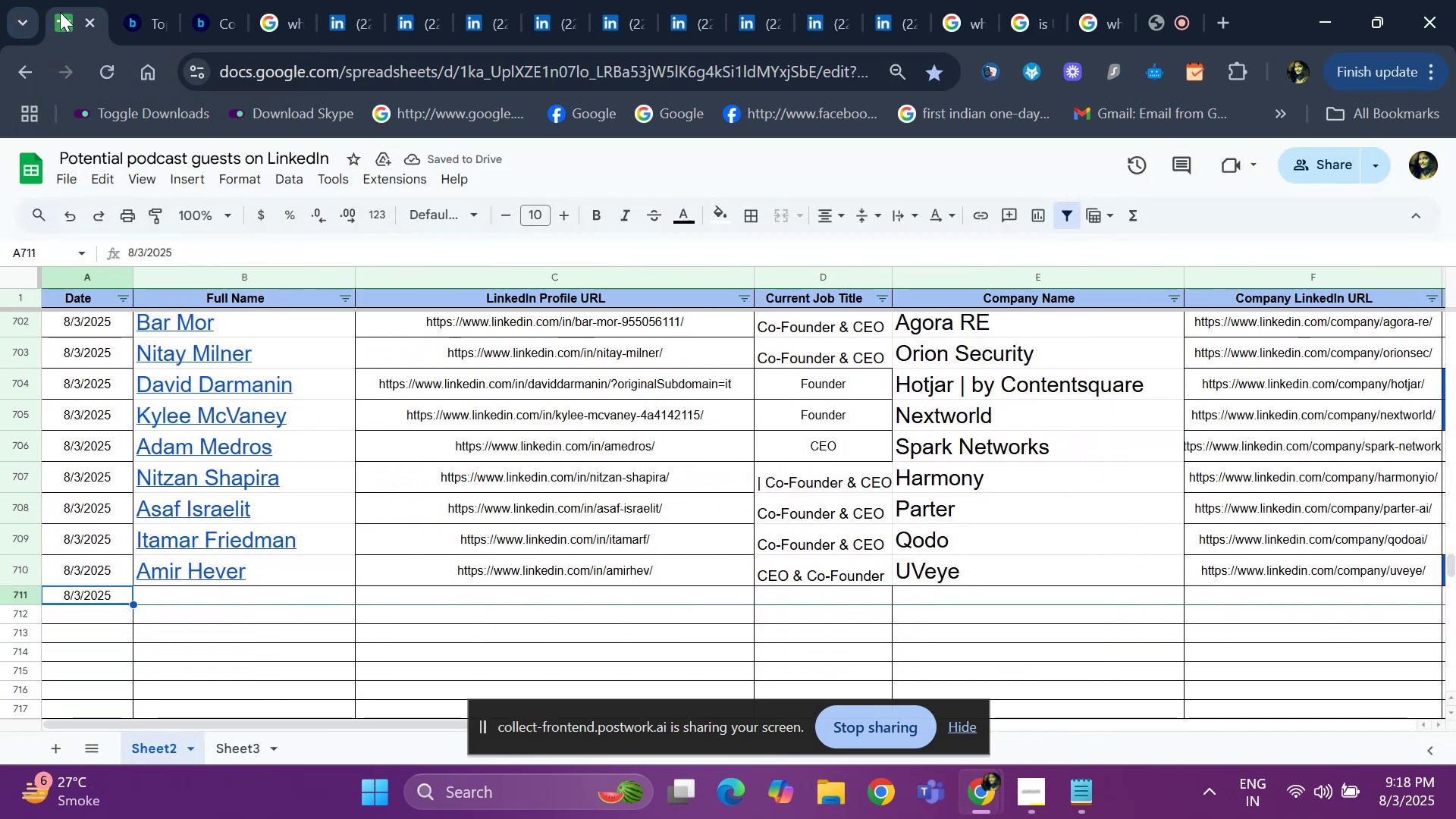 
key(ArrowUp)
 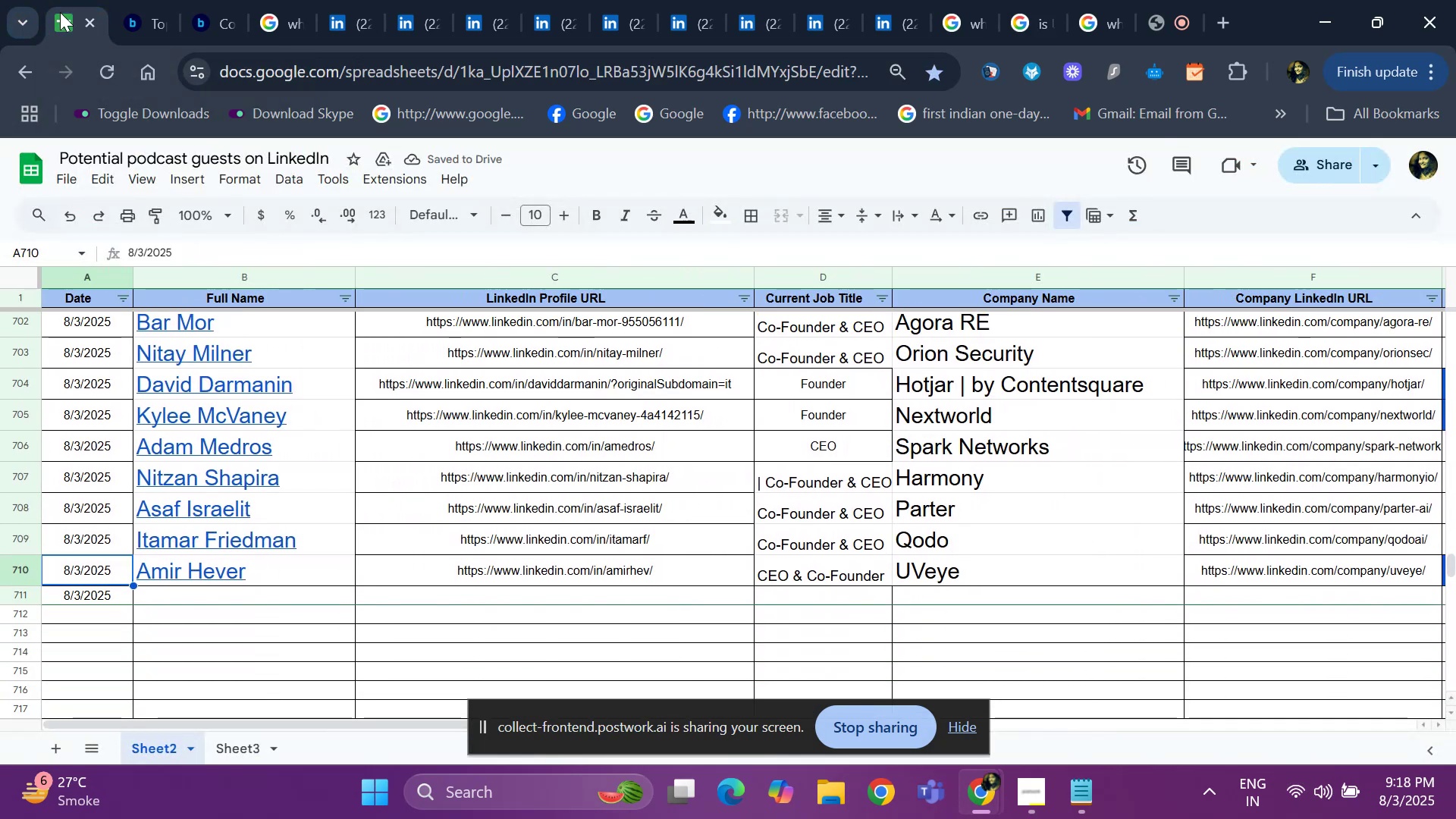 
key(ArrowRight)
 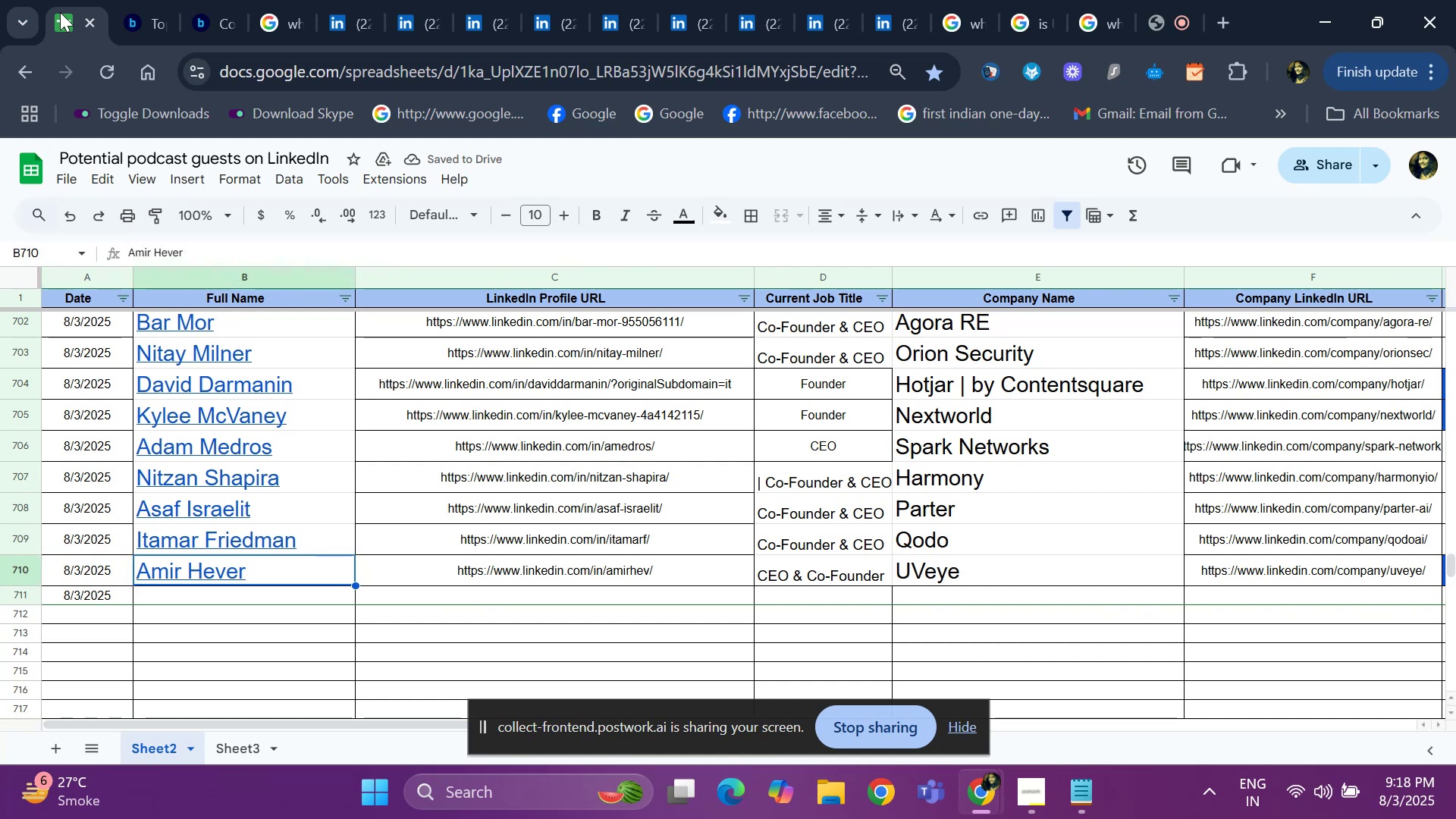 
key(ArrowDown)
 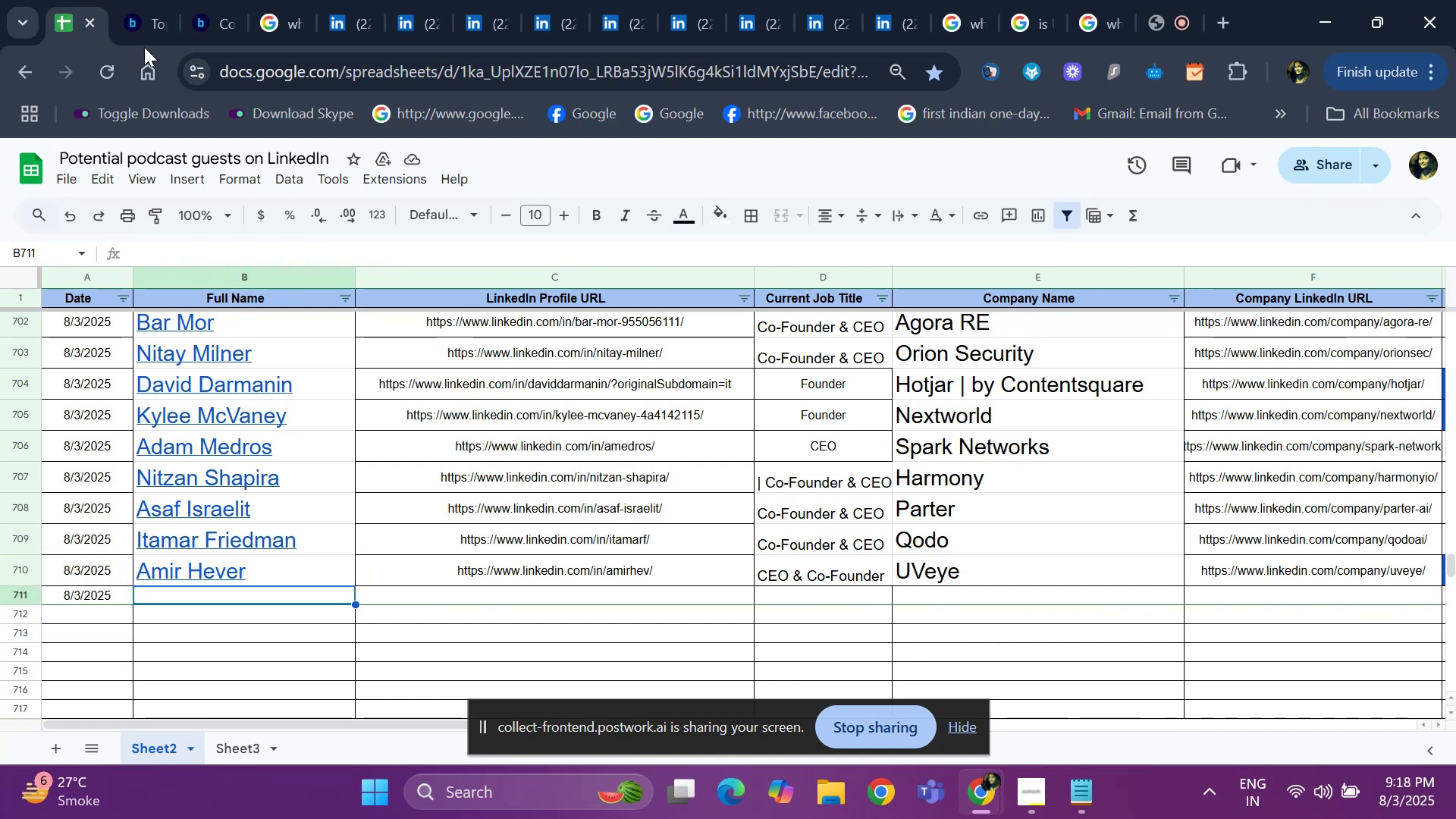 
wait(5.19)
 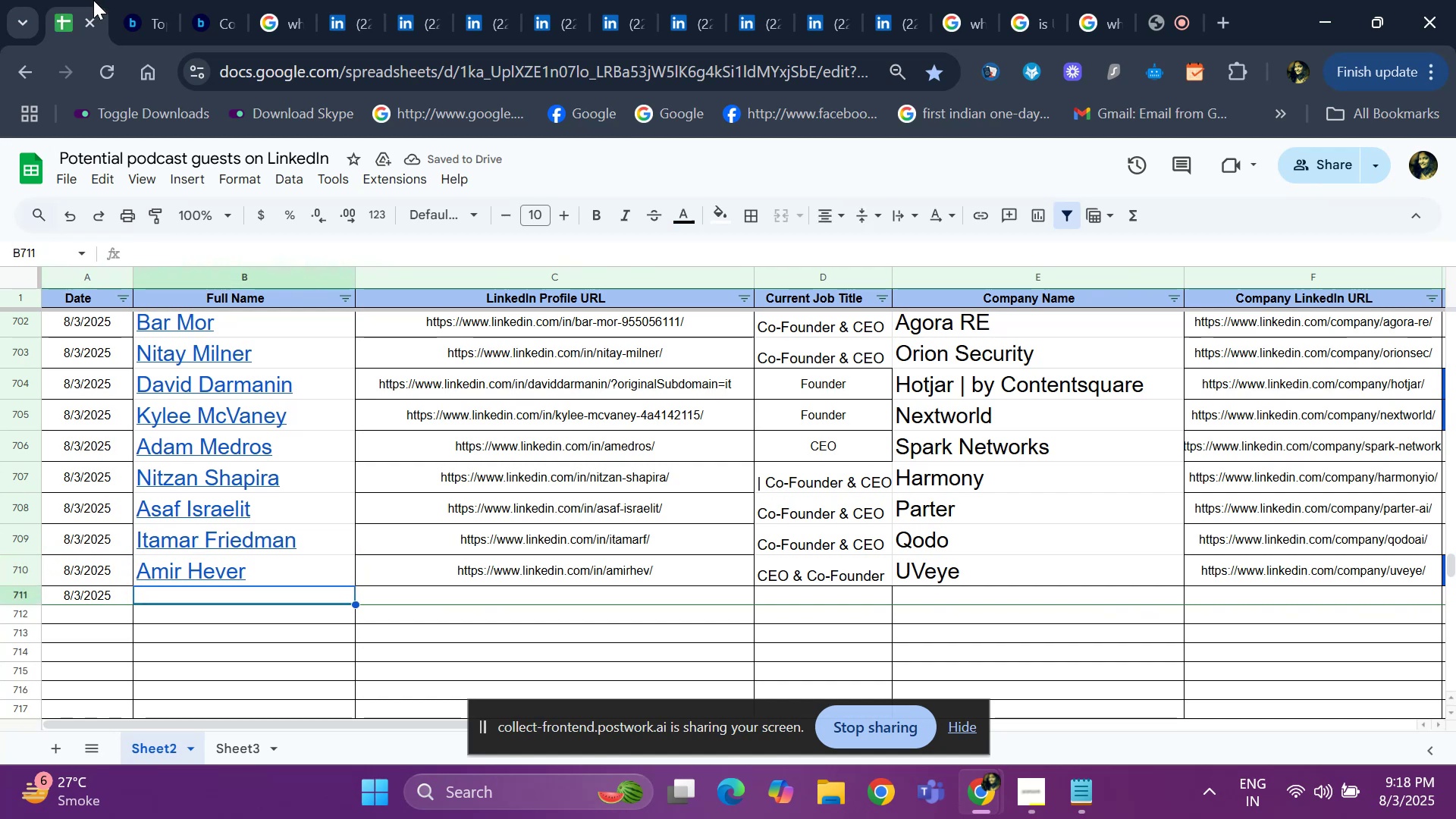 
left_click([153, 15])
 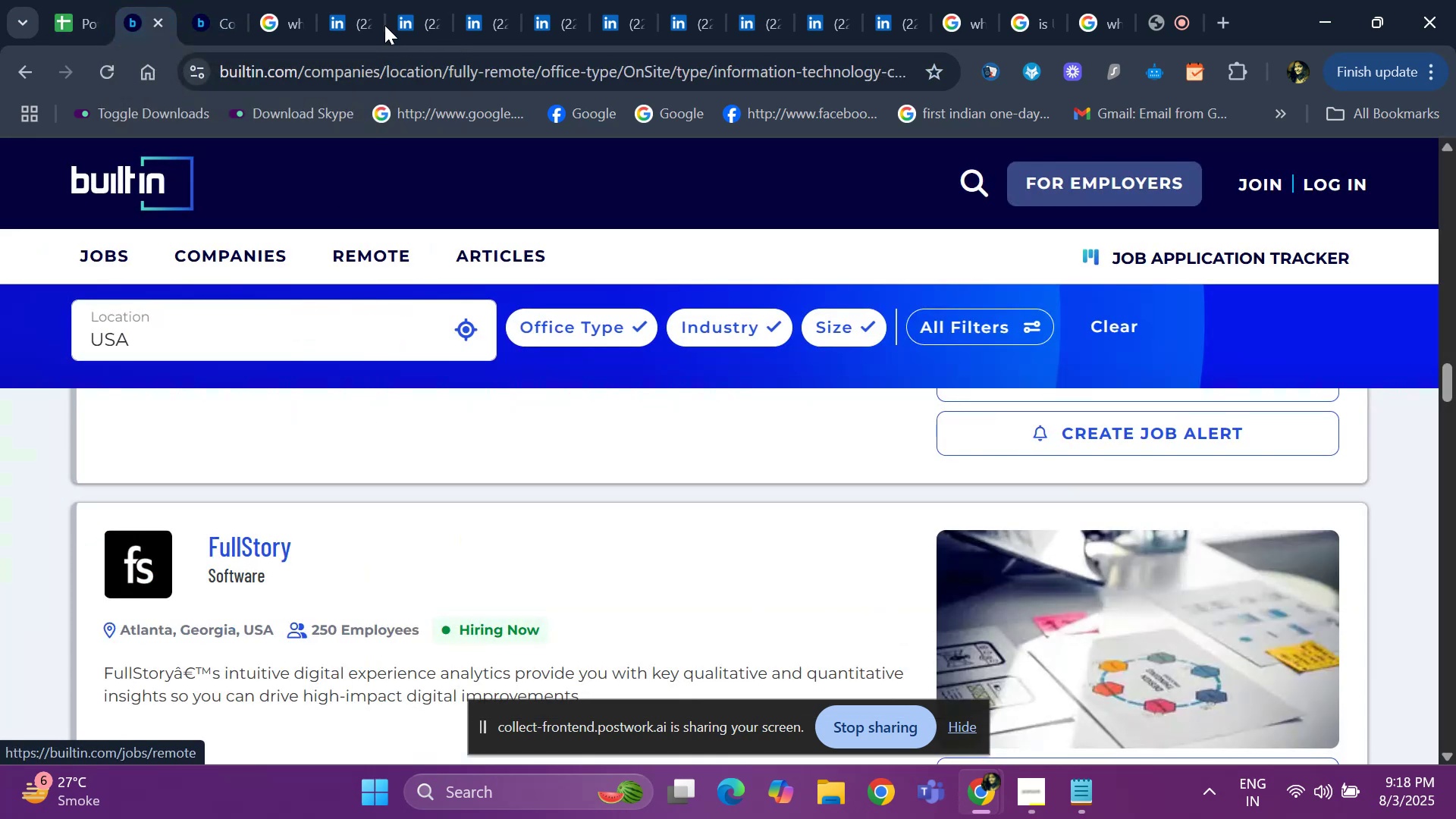 
left_click([401, 19])
 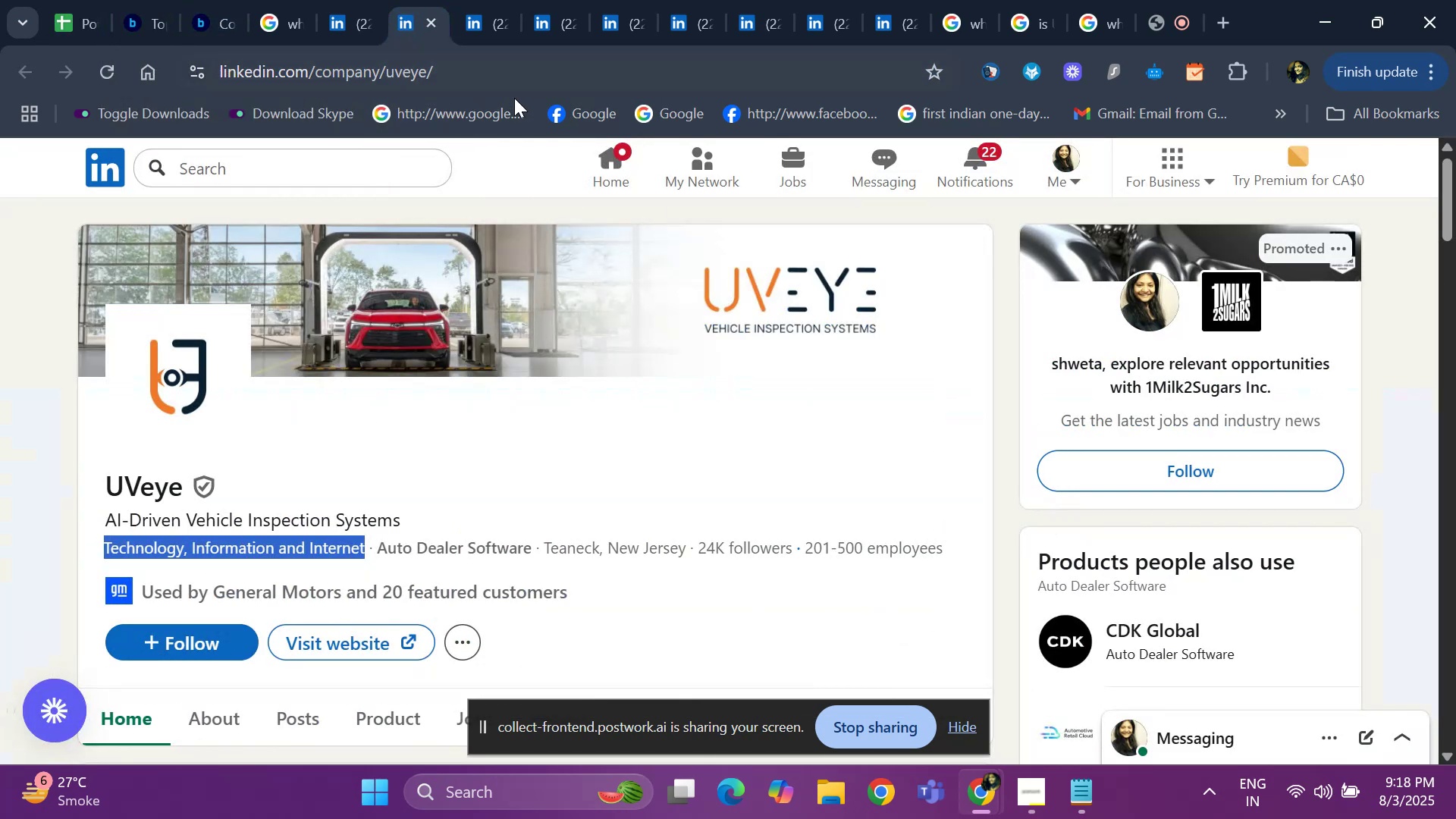 
scroll: coordinate [807, 404], scroll_direction: down, amount: 2.0
 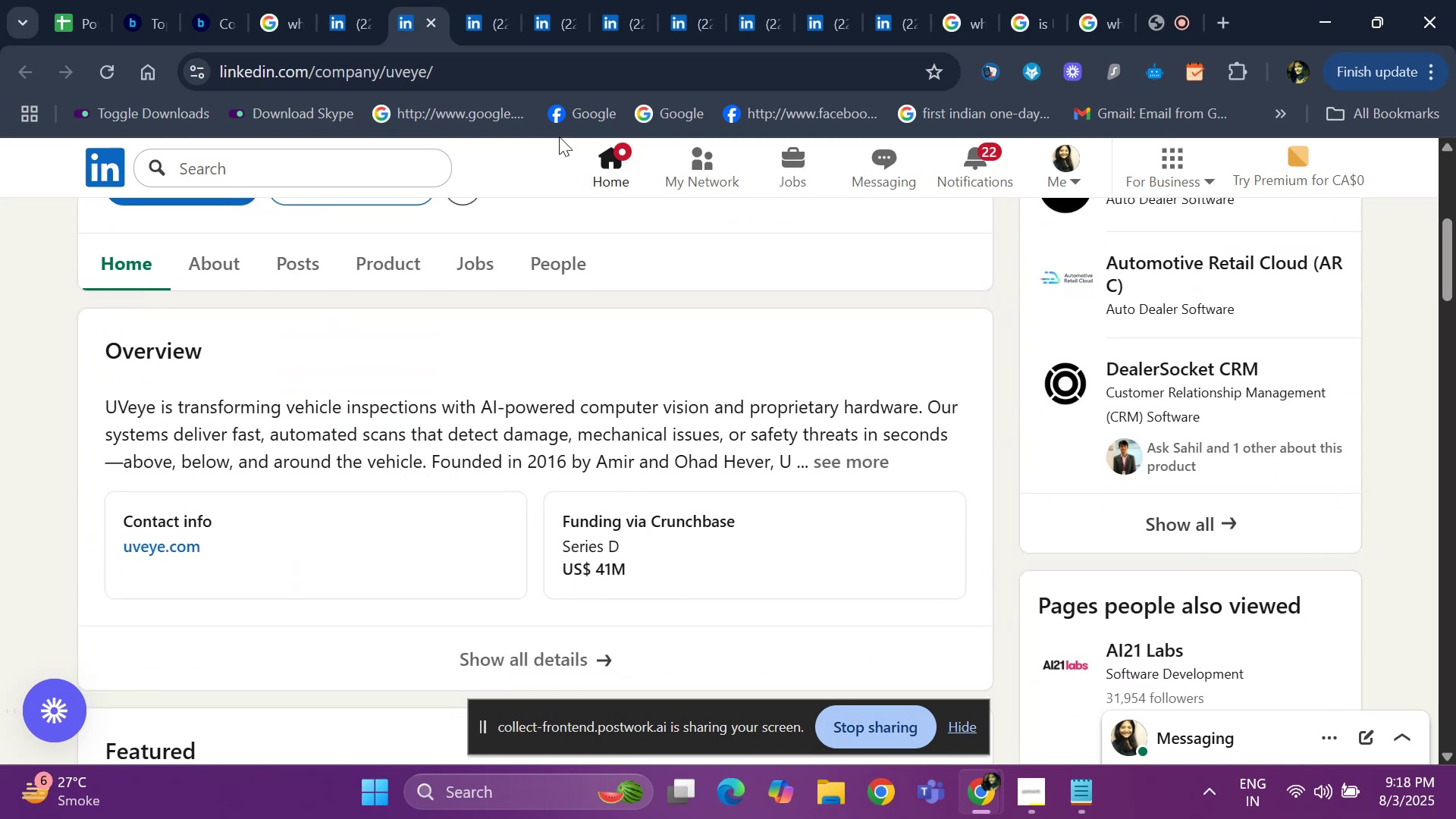 
left_click([344, 21])
 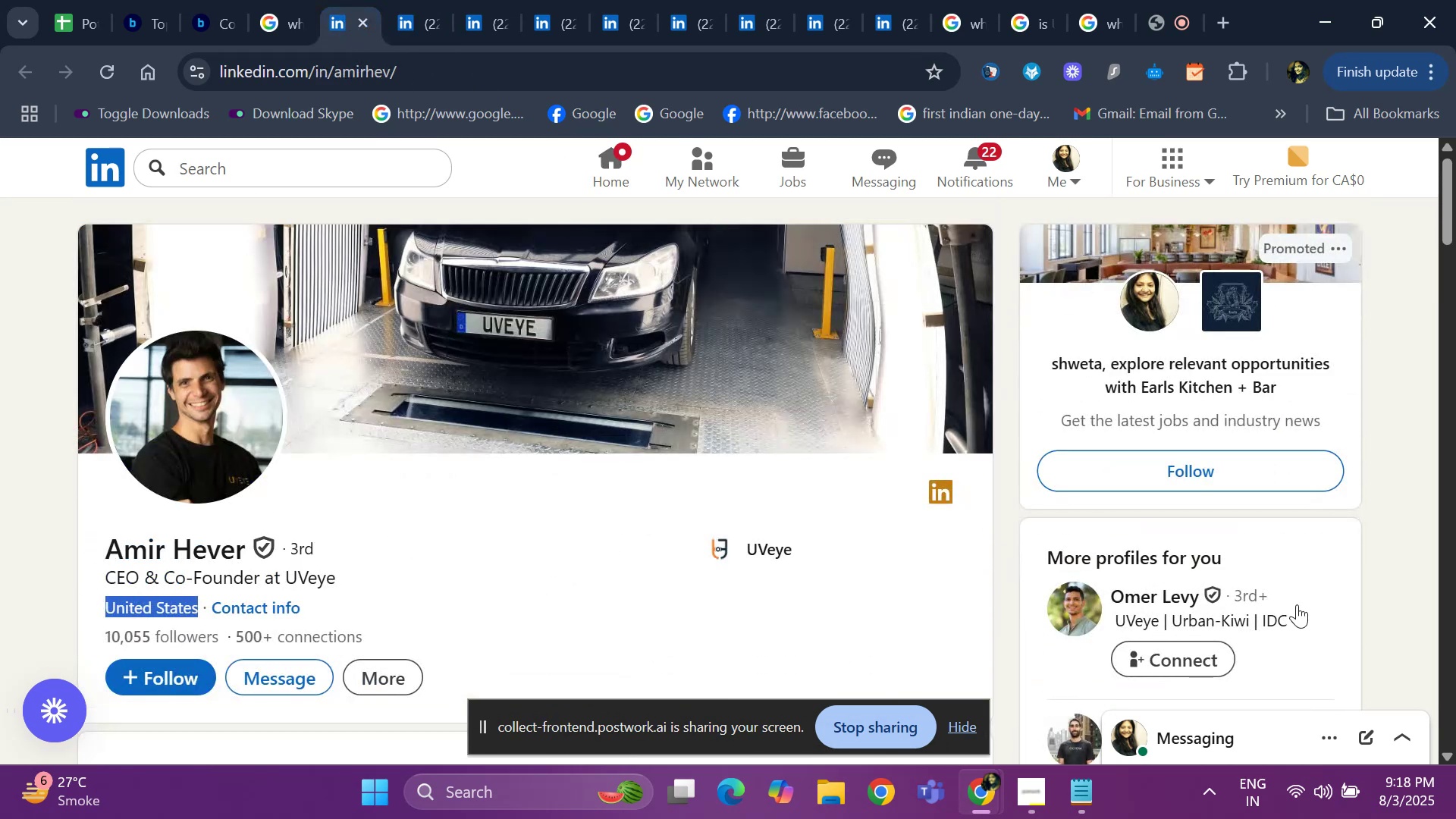 
scroll: coordinate [1253, 557], scroll_direction: down, amount: 3.0
 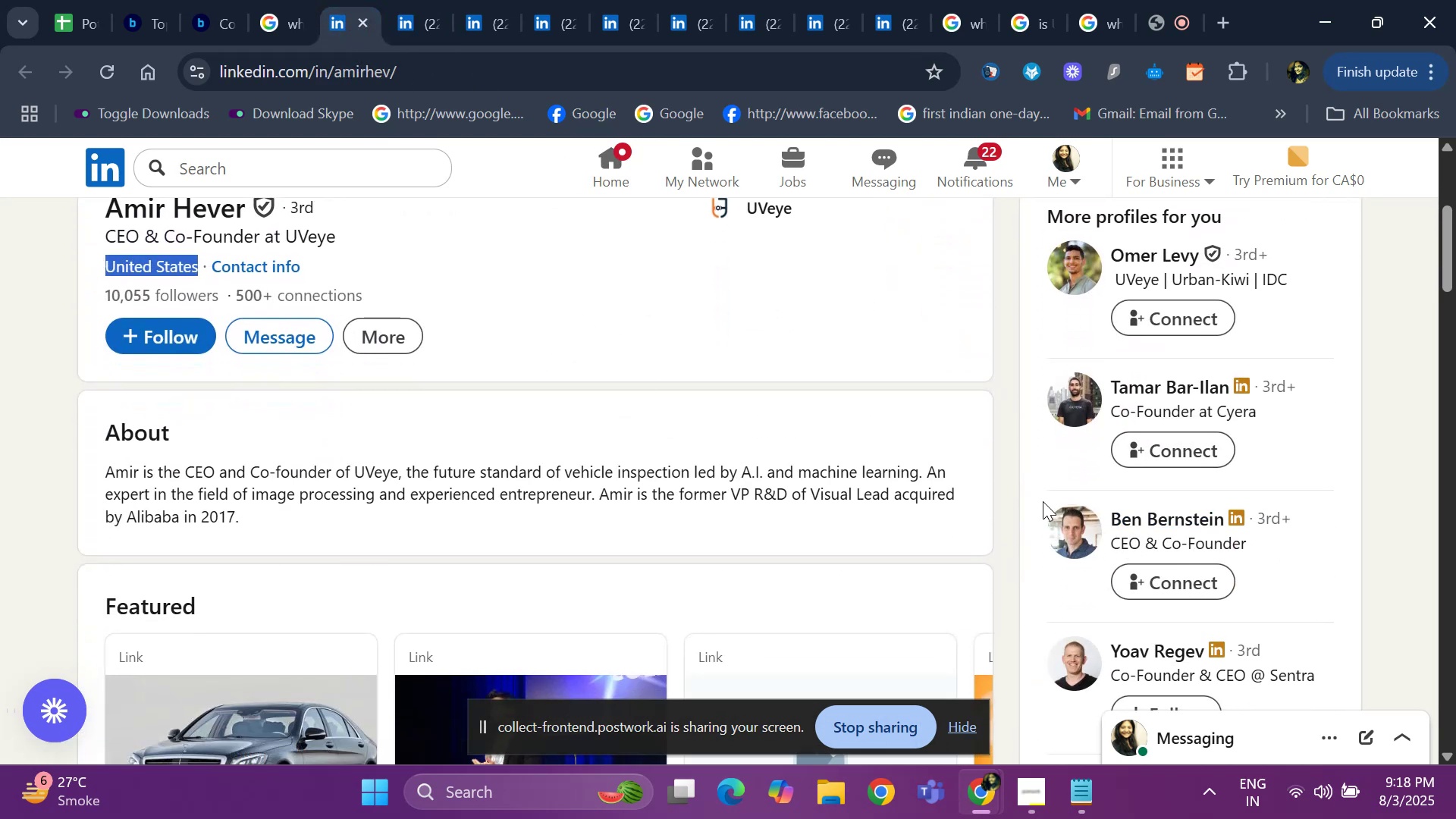 
wait(7.29)
 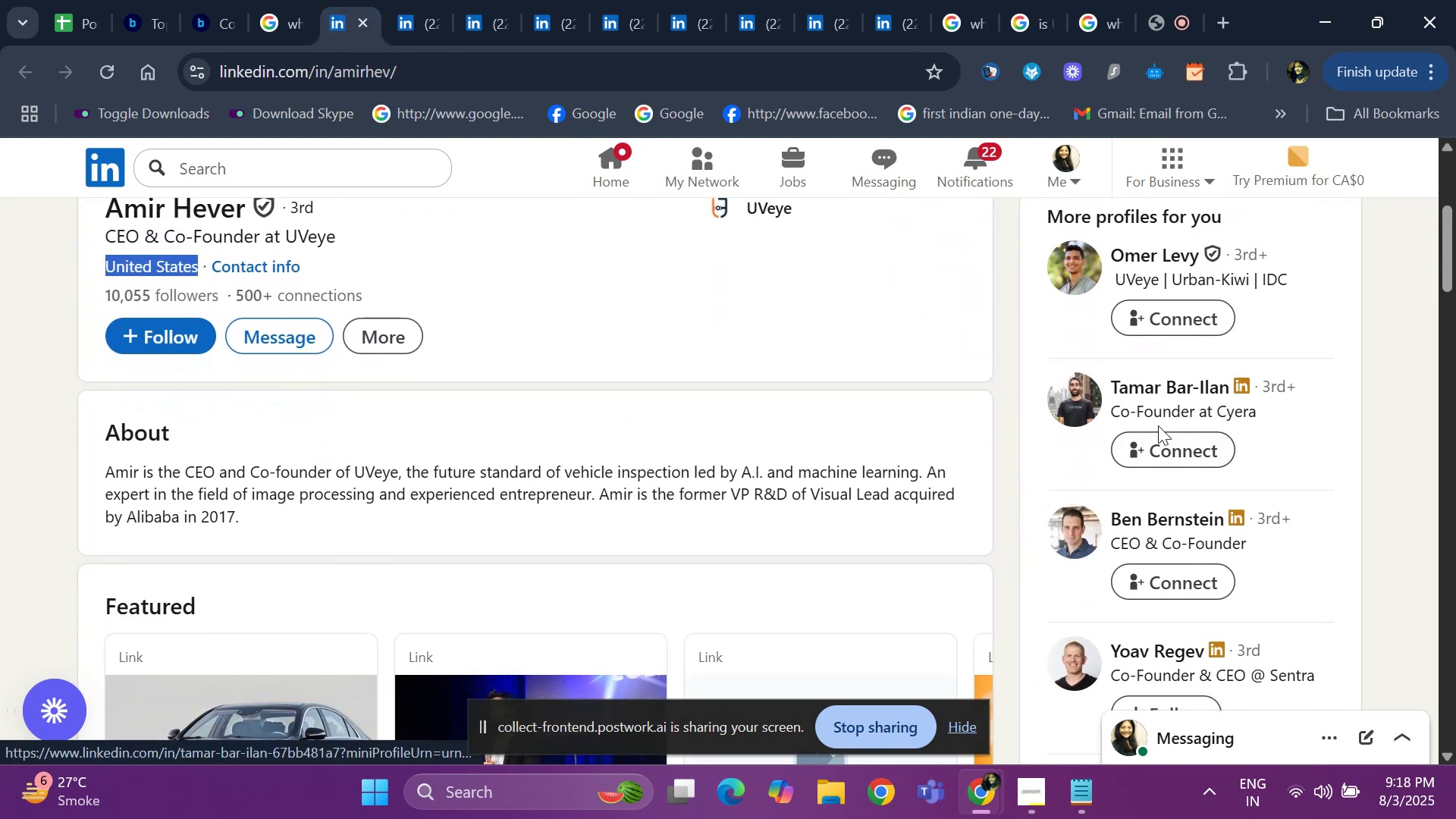 
right_click([1150, 523])
 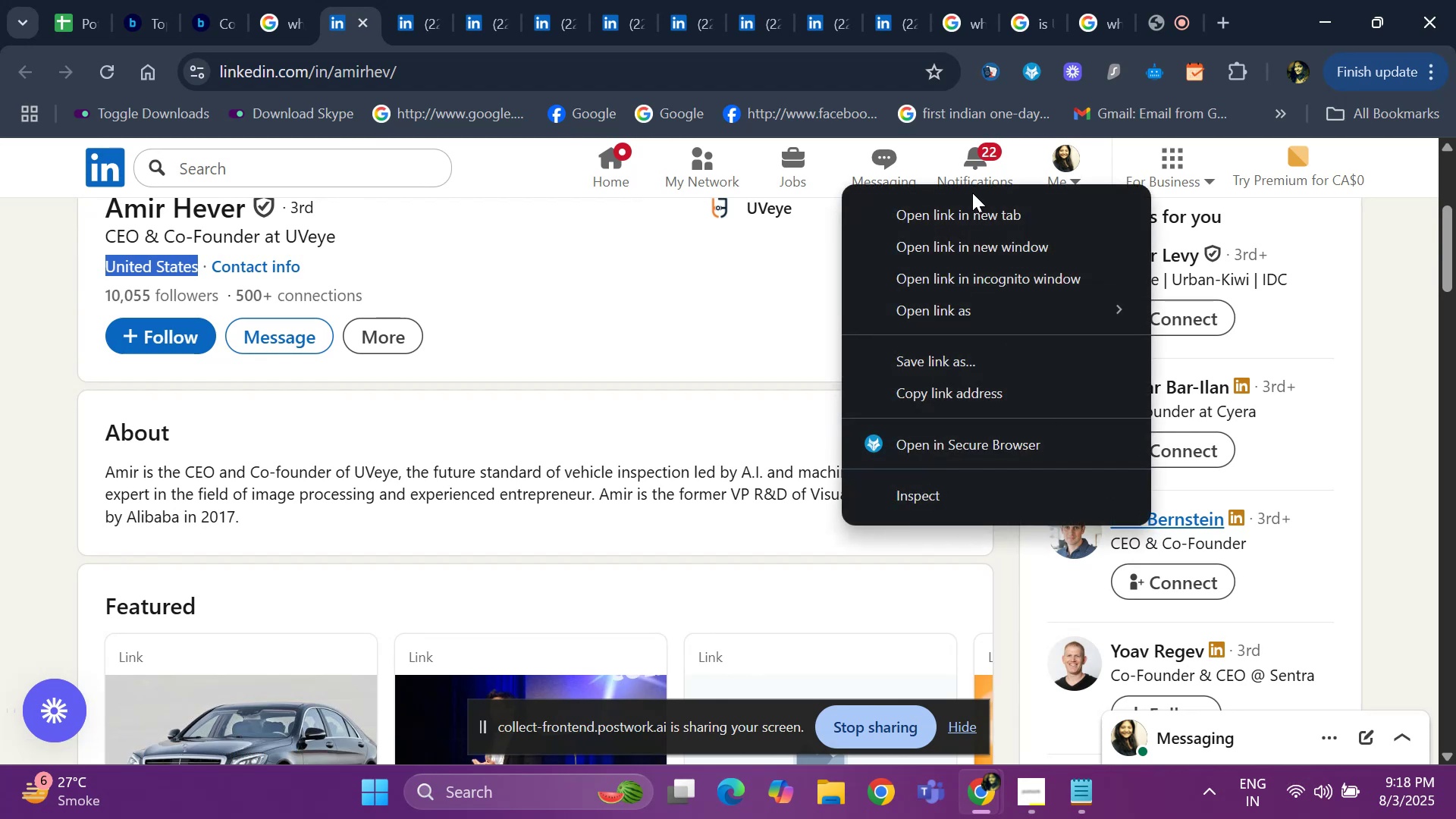 
left_click([965, 215])
 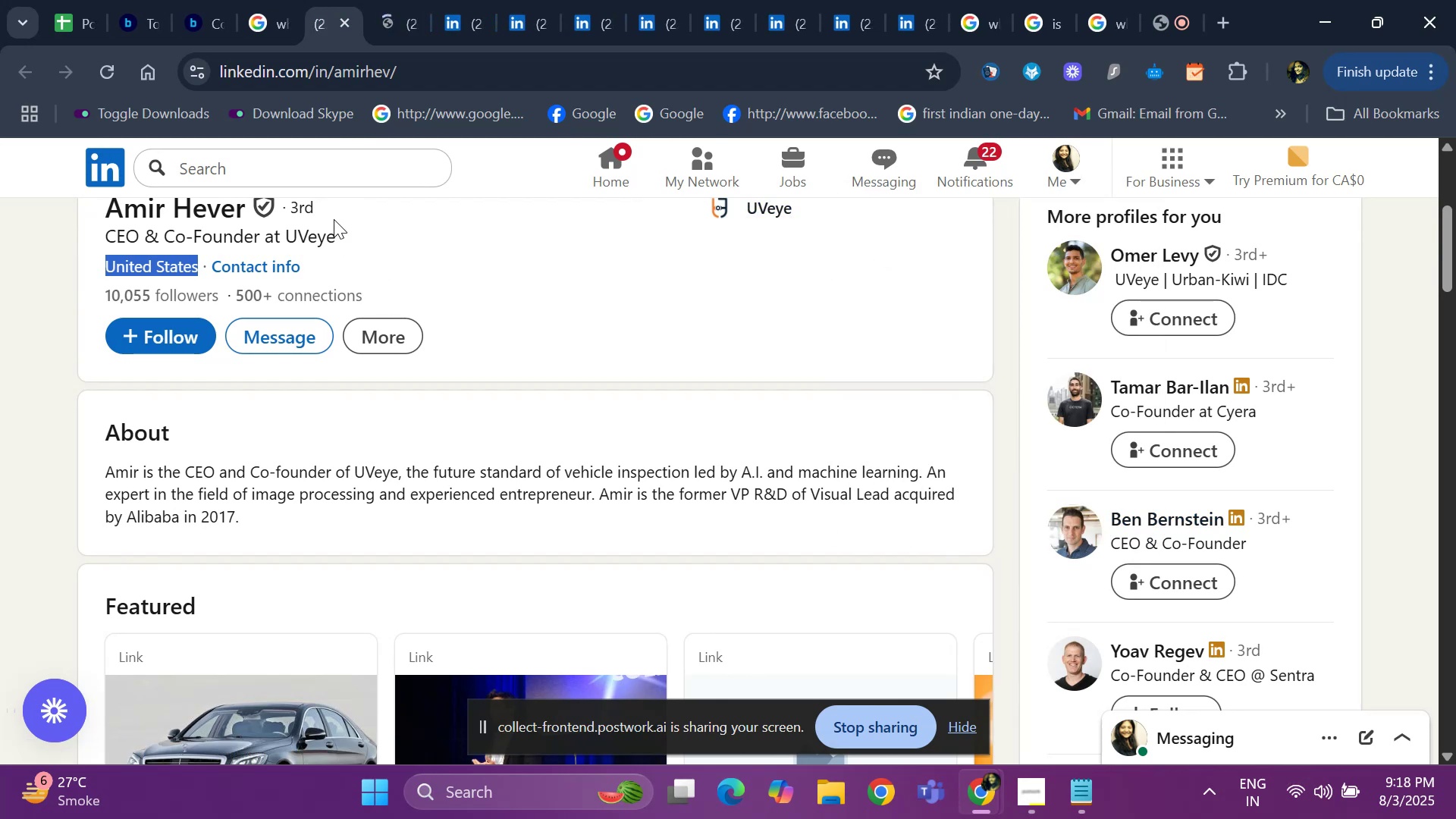 
wait(9.36)
 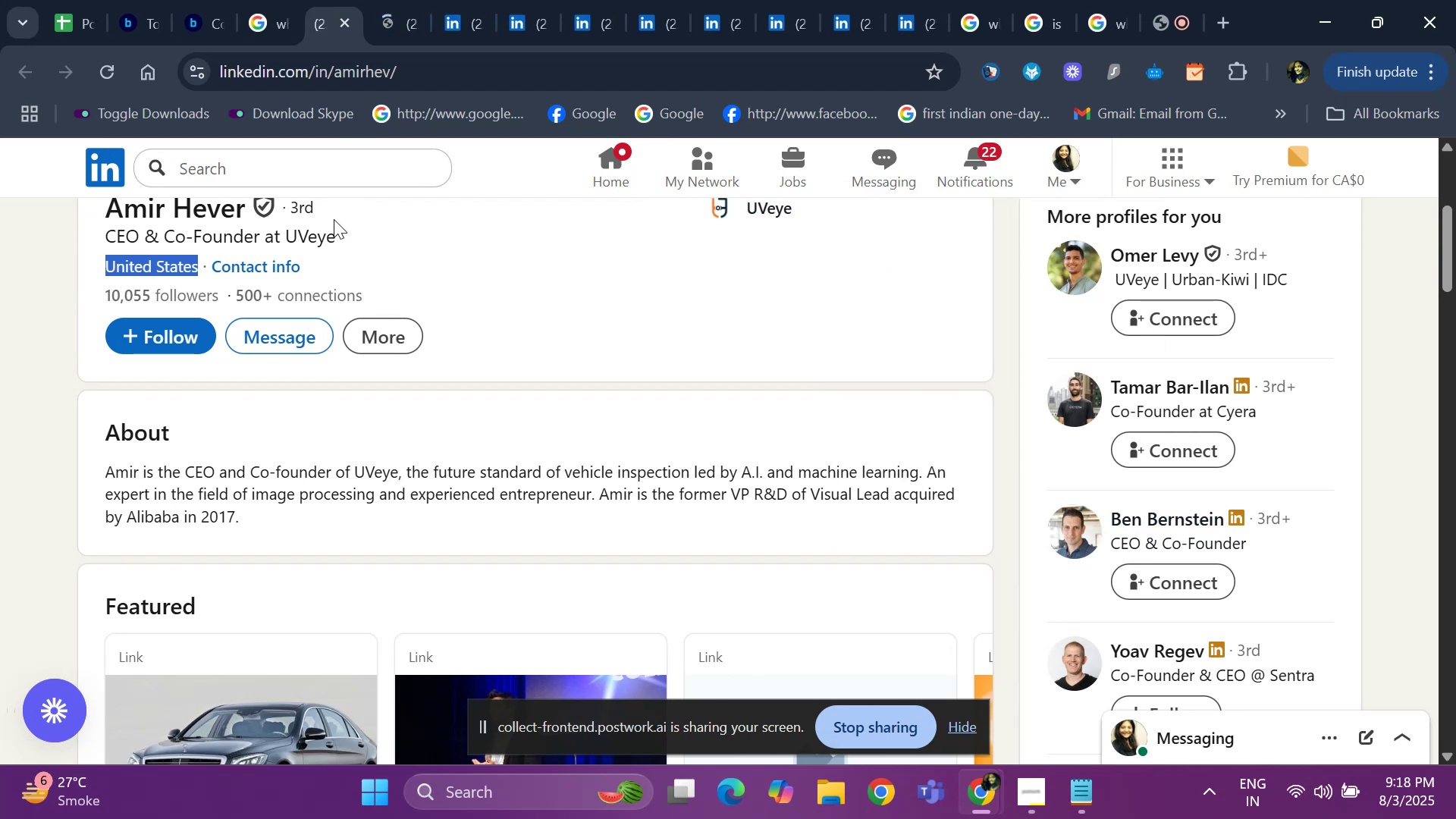 
left_click([400, 25])
 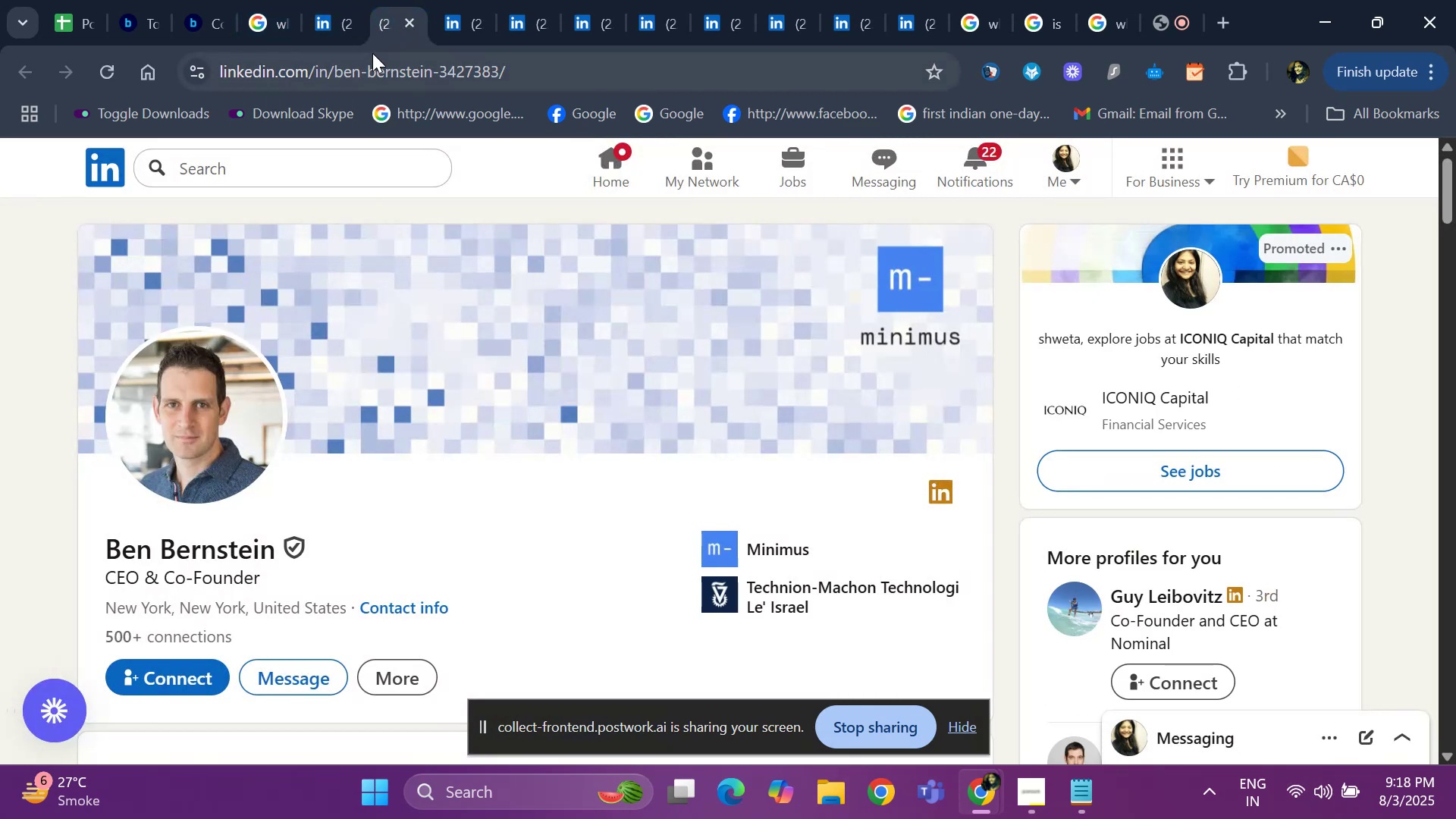 
scroll: coordinate [51, 224], scroll_direction: down, amount: 18.0
 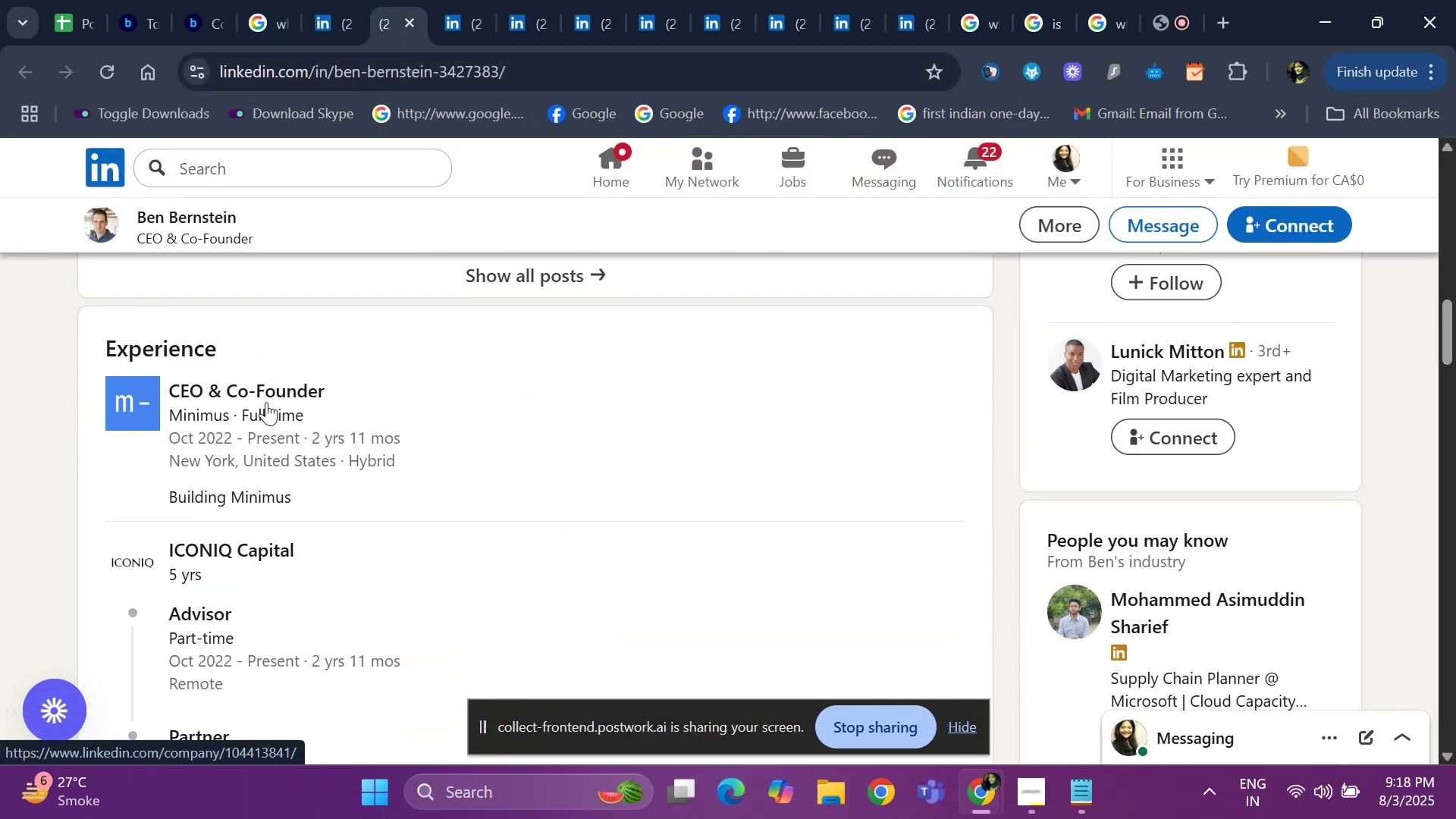 
right_click([267, 391])
 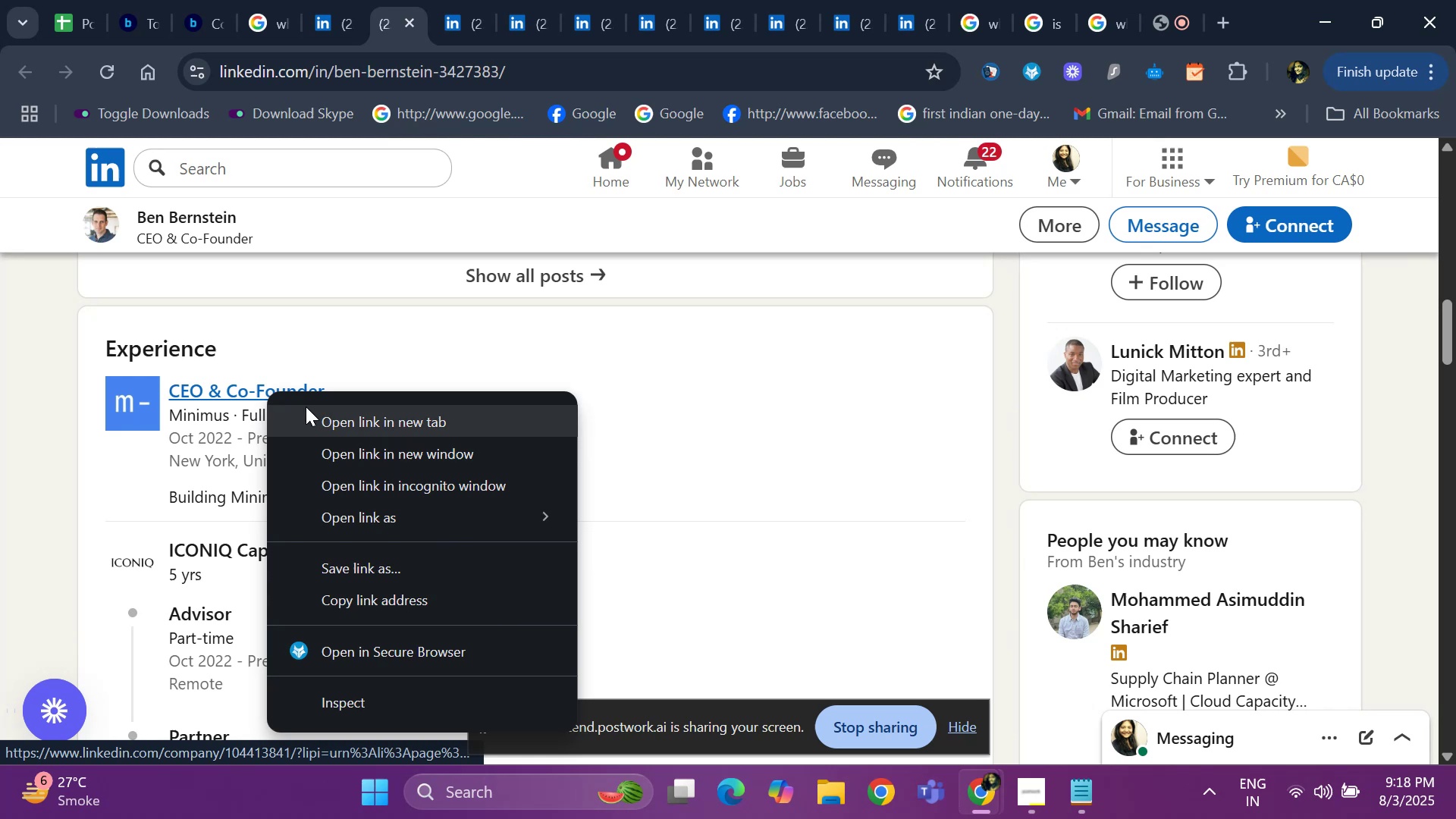 
left_click([327, 425])
 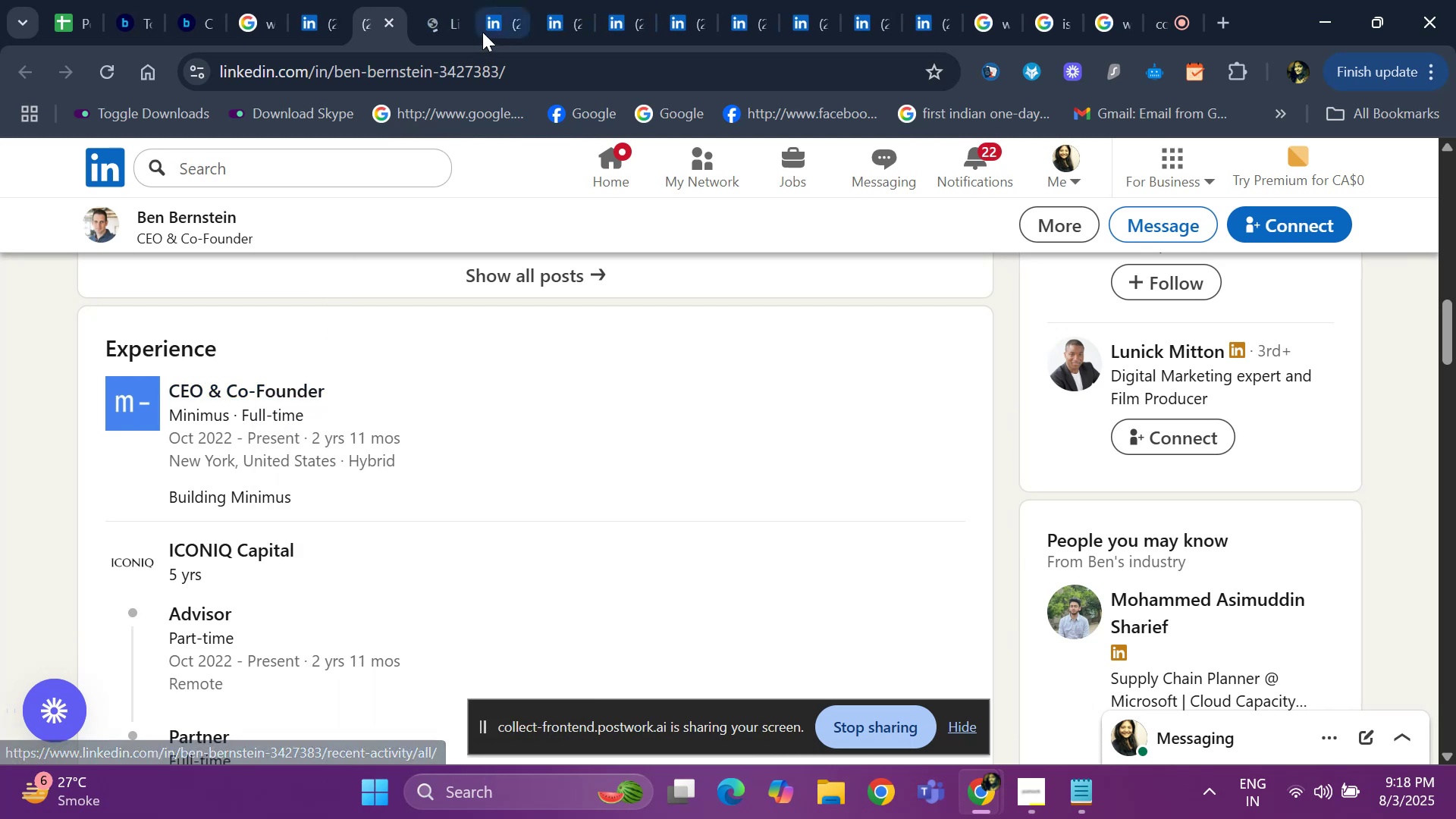 
left_click([441, 31])
 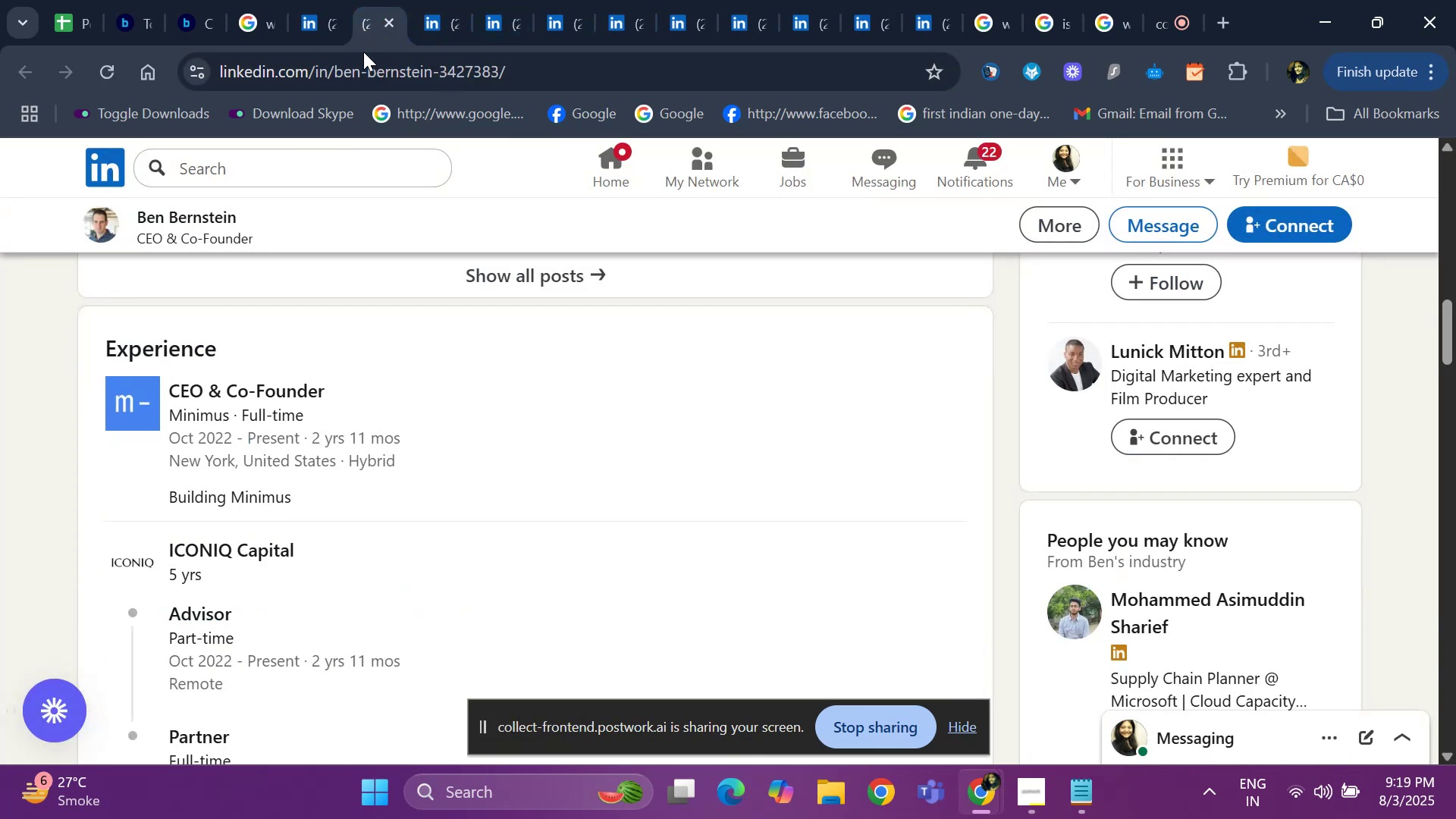 
wait(6.72)
 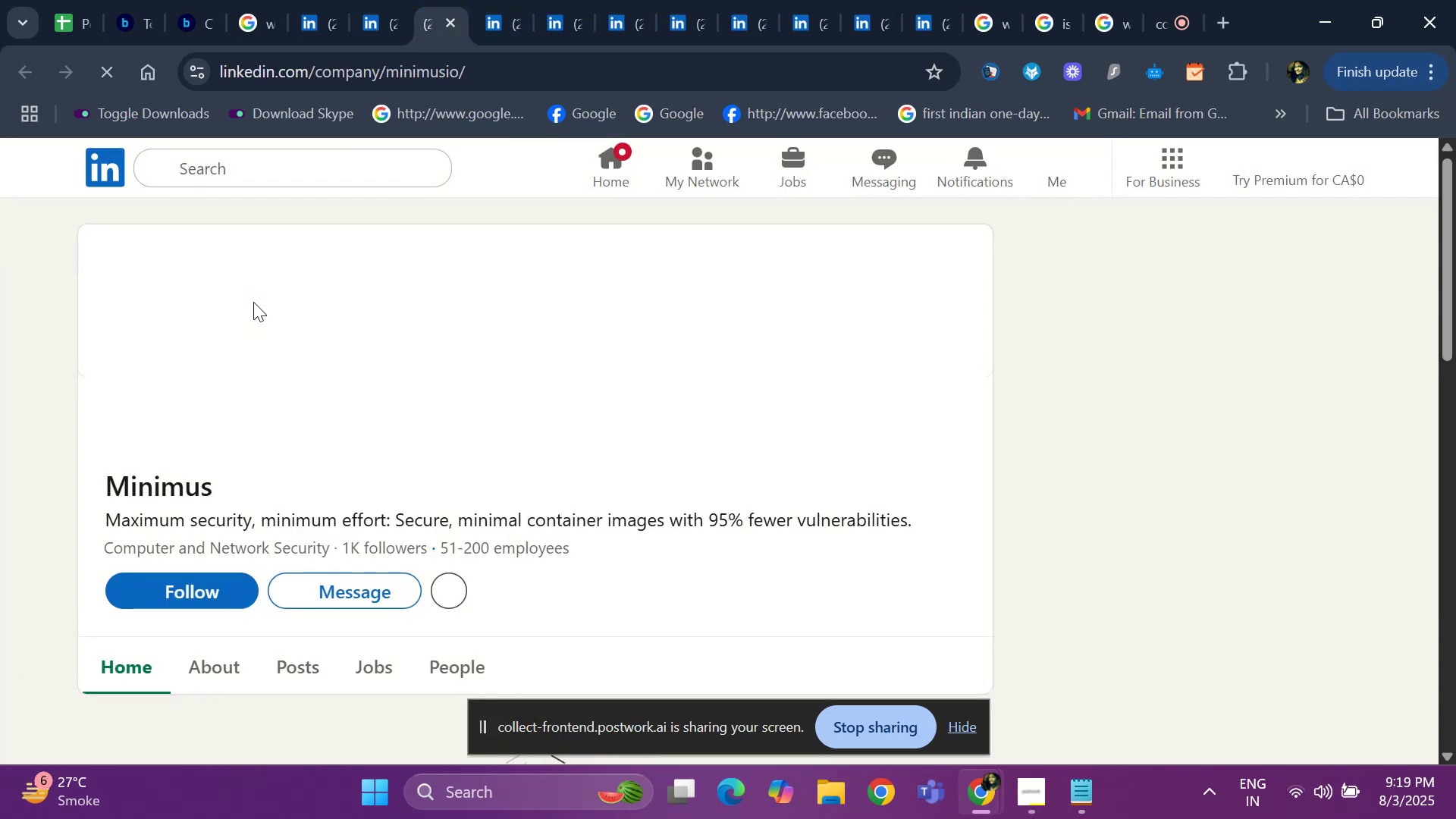 
scroll: coordinate [280, 309], scroll_direction: up, amount: 12.0
 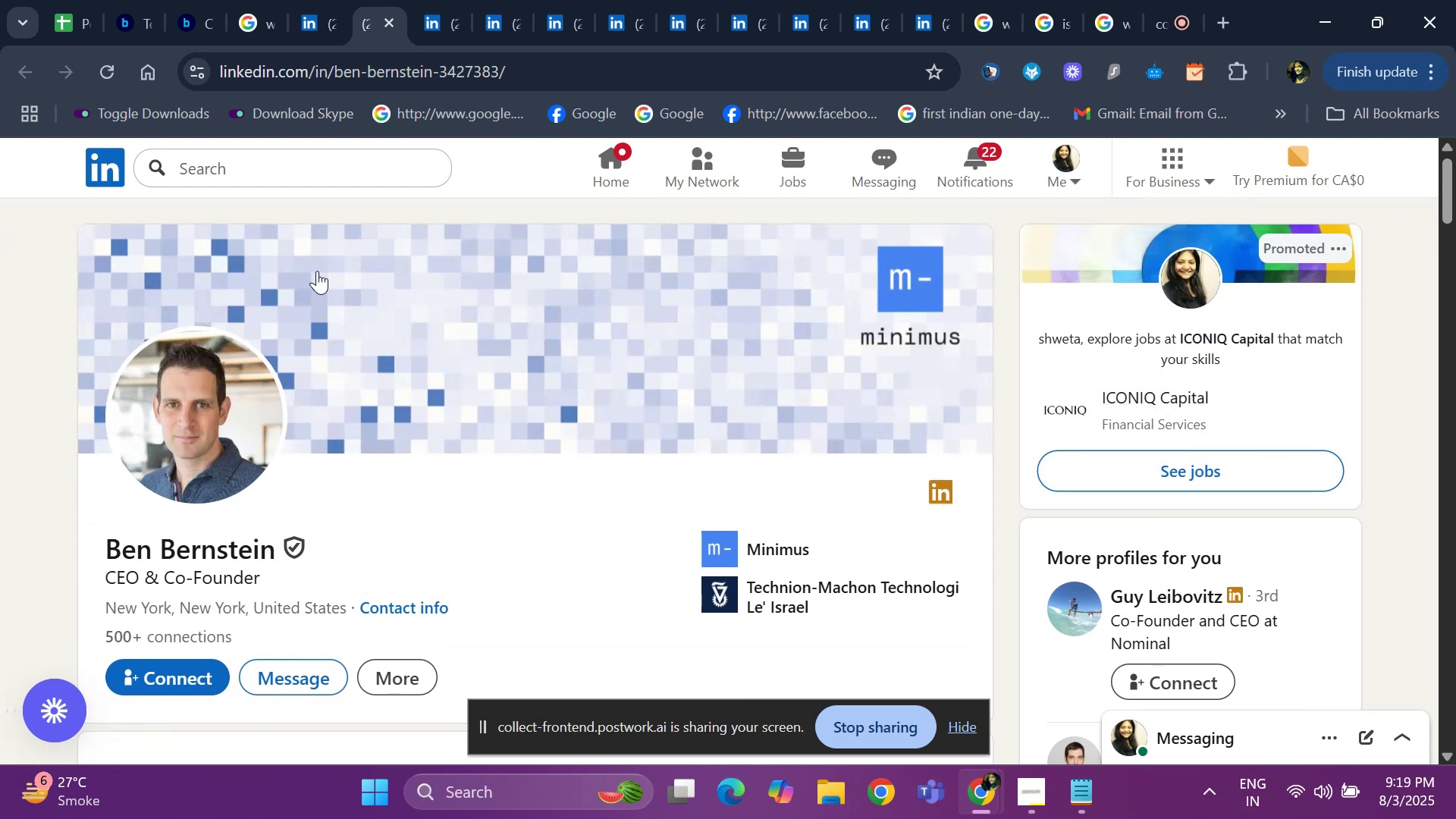 
left_click_drag(start_coordinate=[85, 534], to_coordinate=[272, 551])
 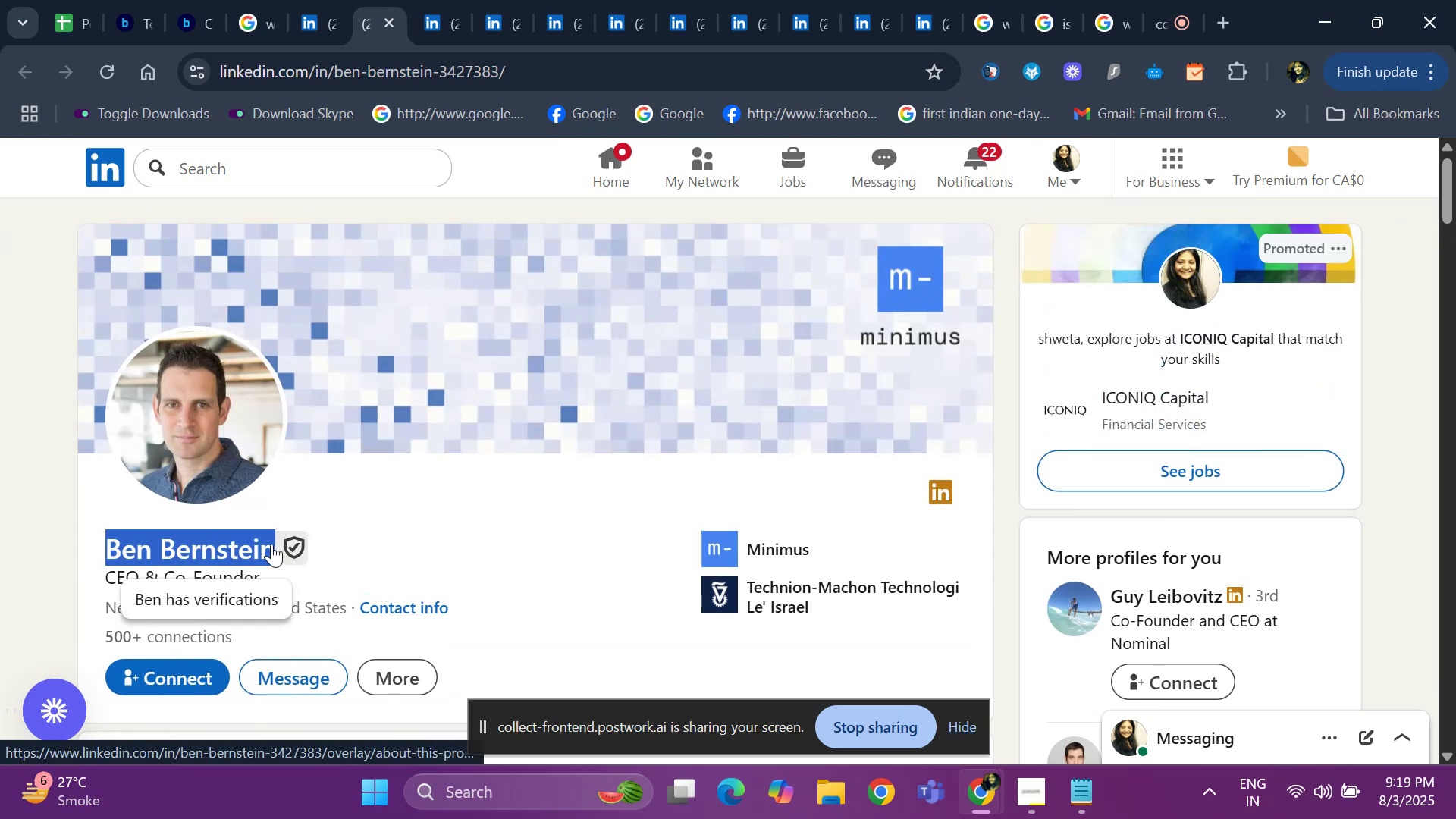 
key(Control+ControlLeft)
 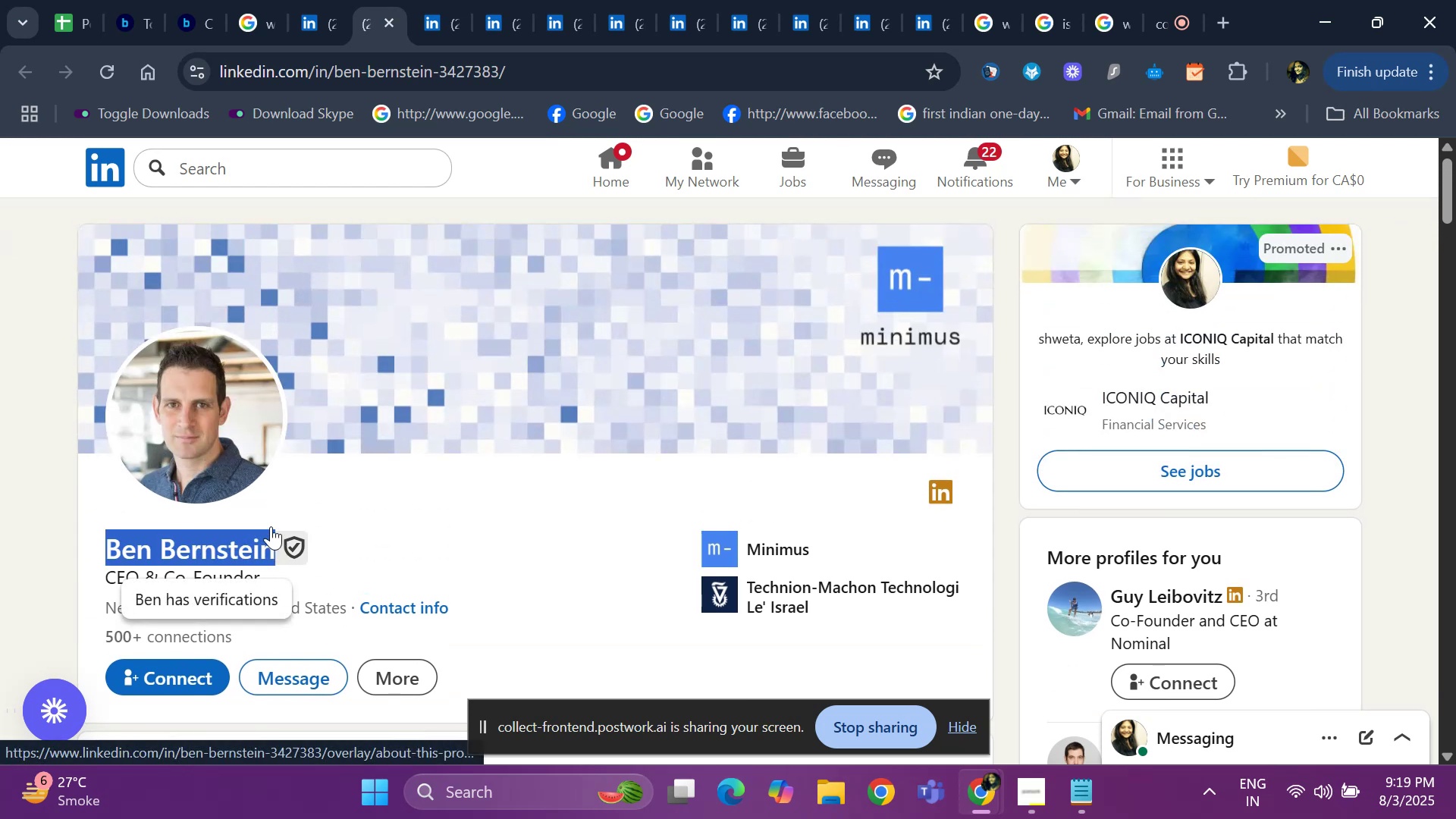 
key(Control+C)
 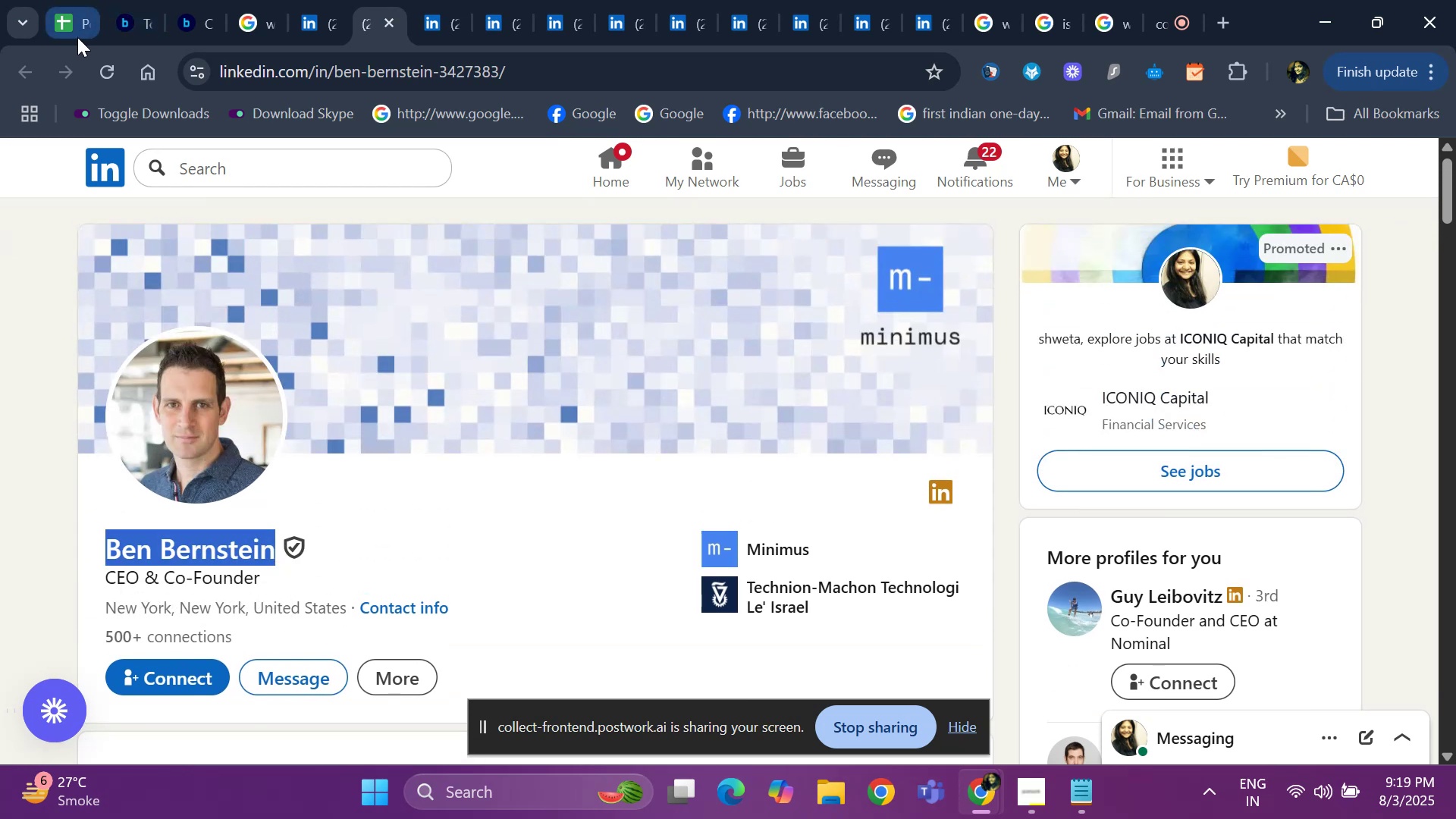 
left_click([74, 33])
 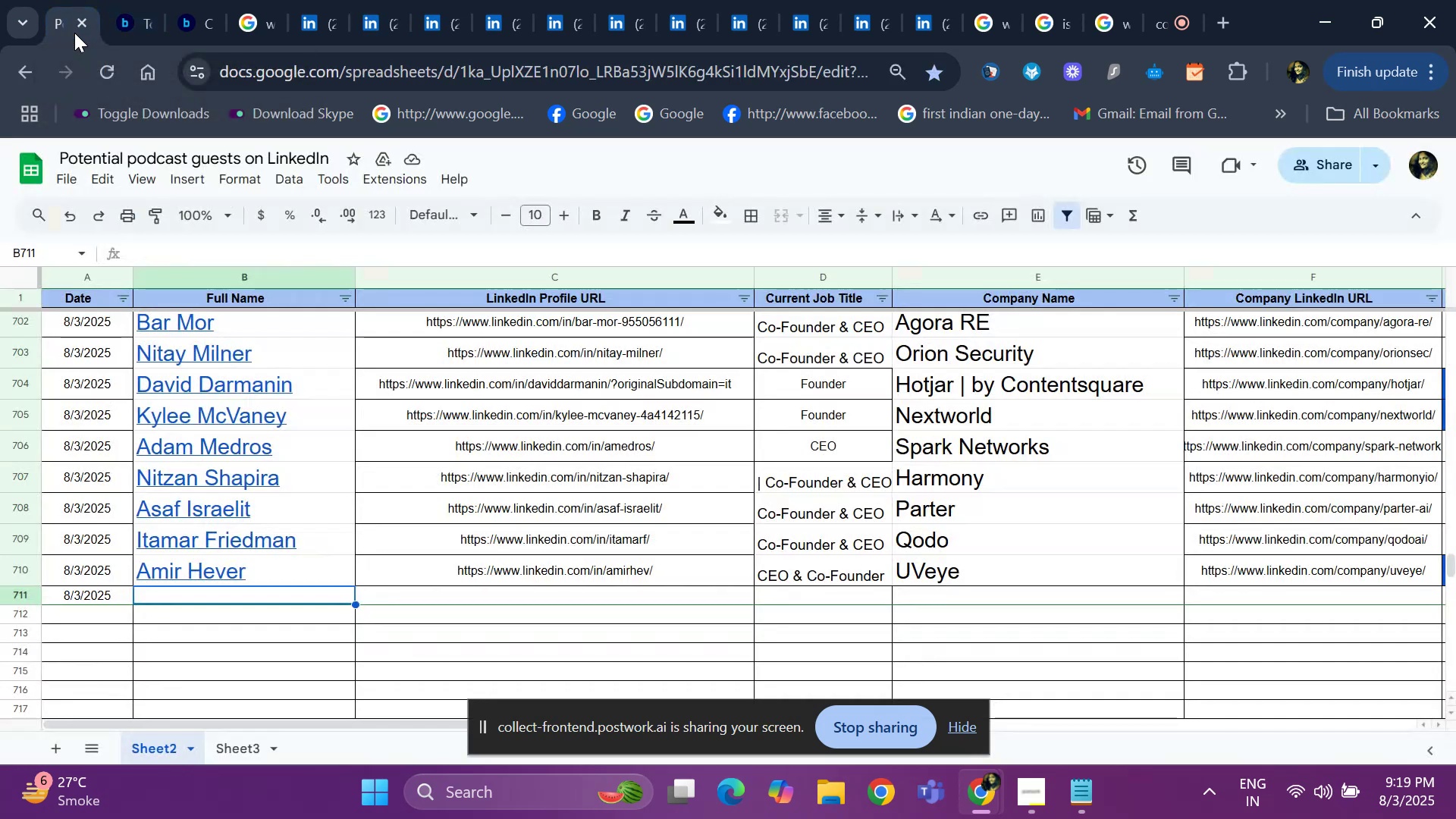 
key(Control+V)
 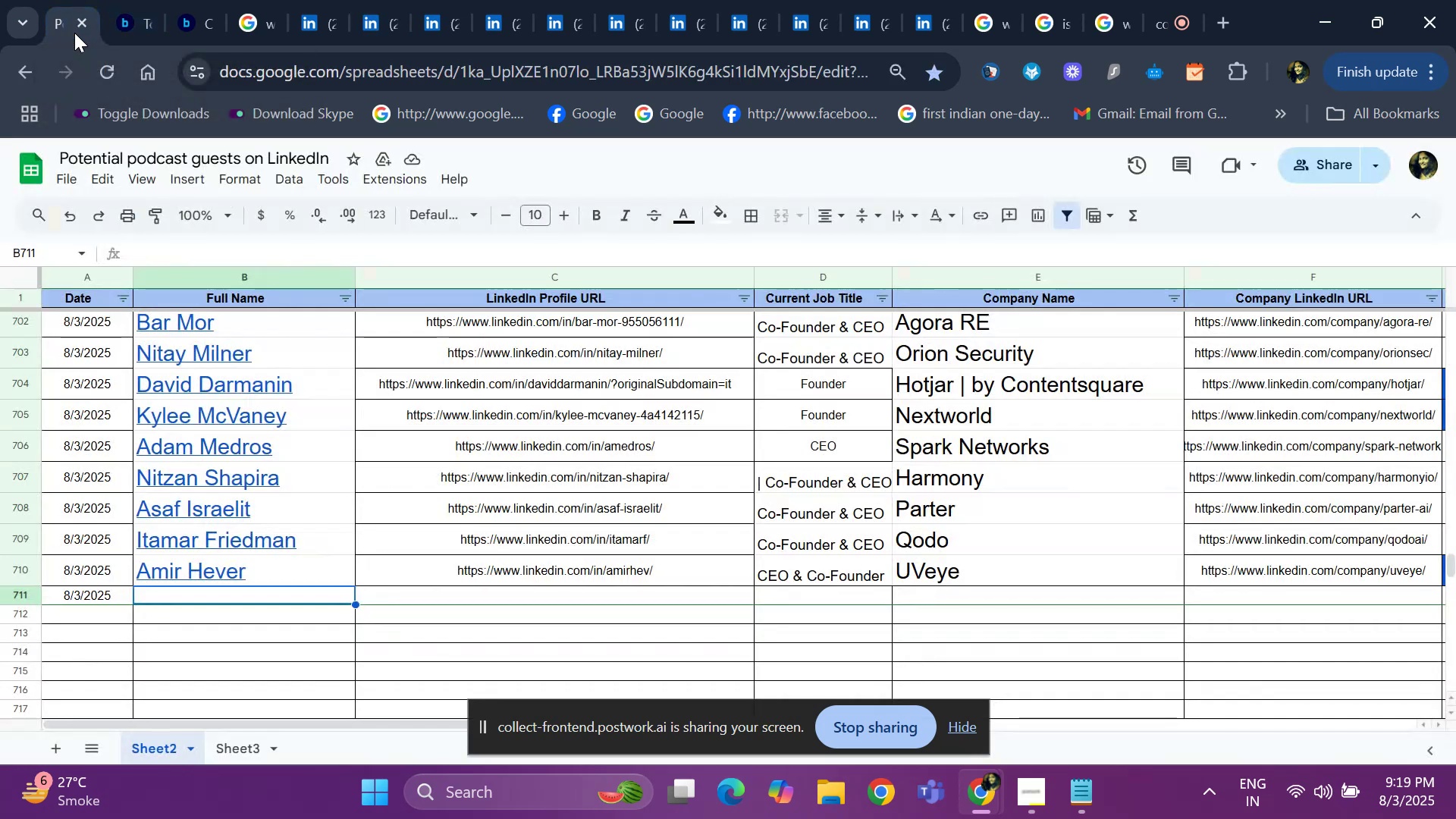 
key(ArrowRight)
 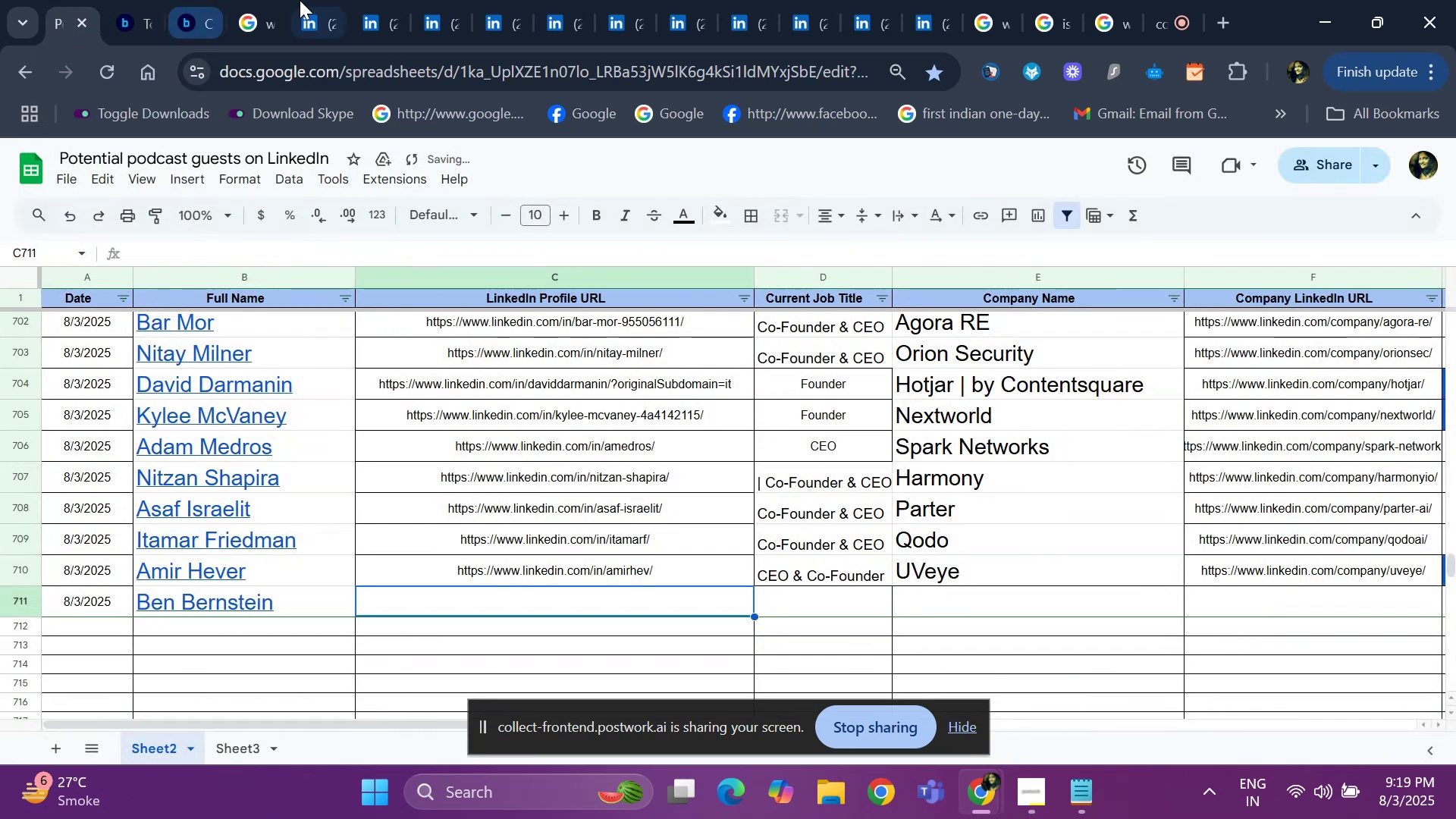 
left_click([300, 16])
 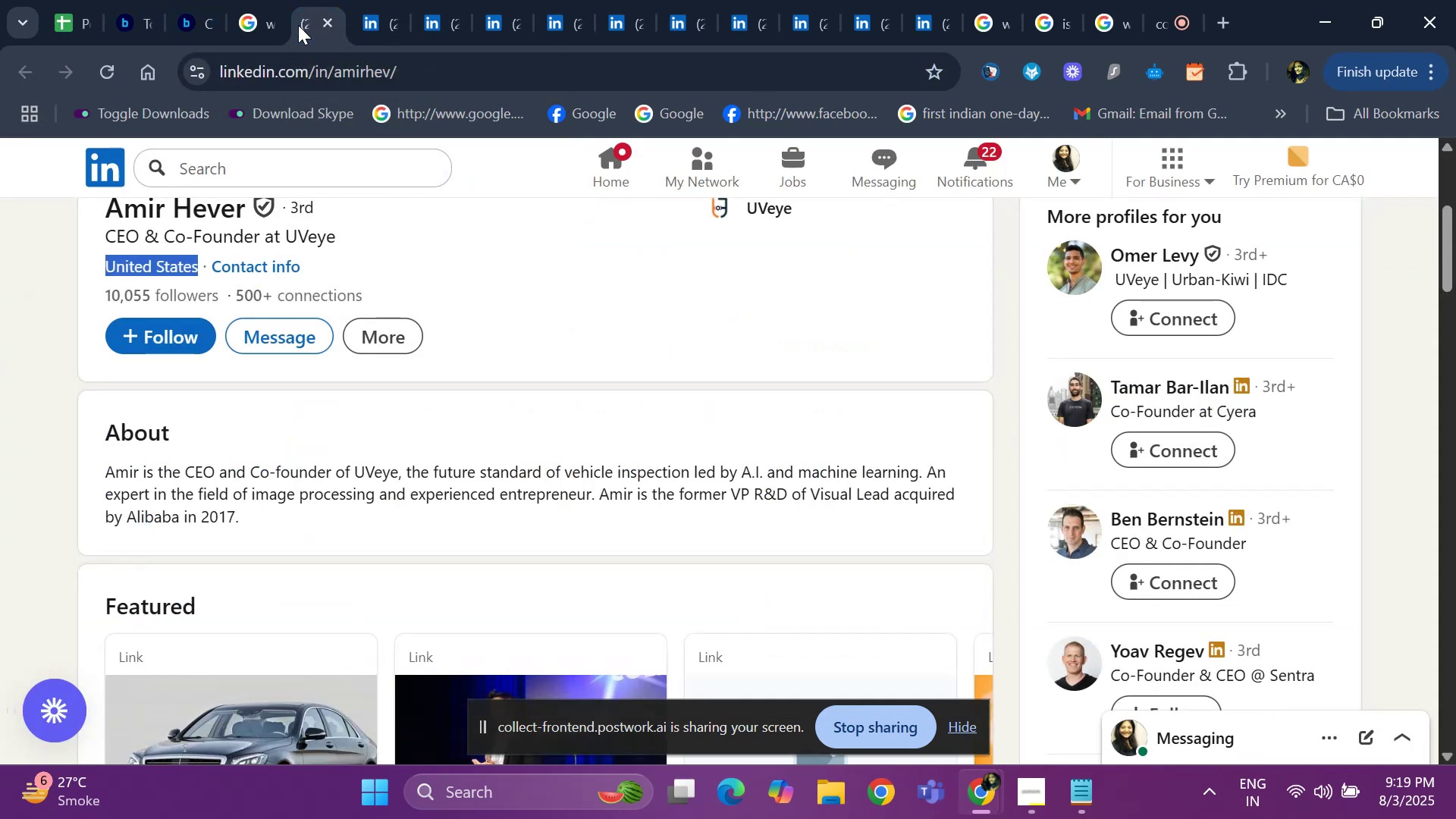 
scroll: coordinate [306, 276], scroll_direction: up, amount: 5.0
 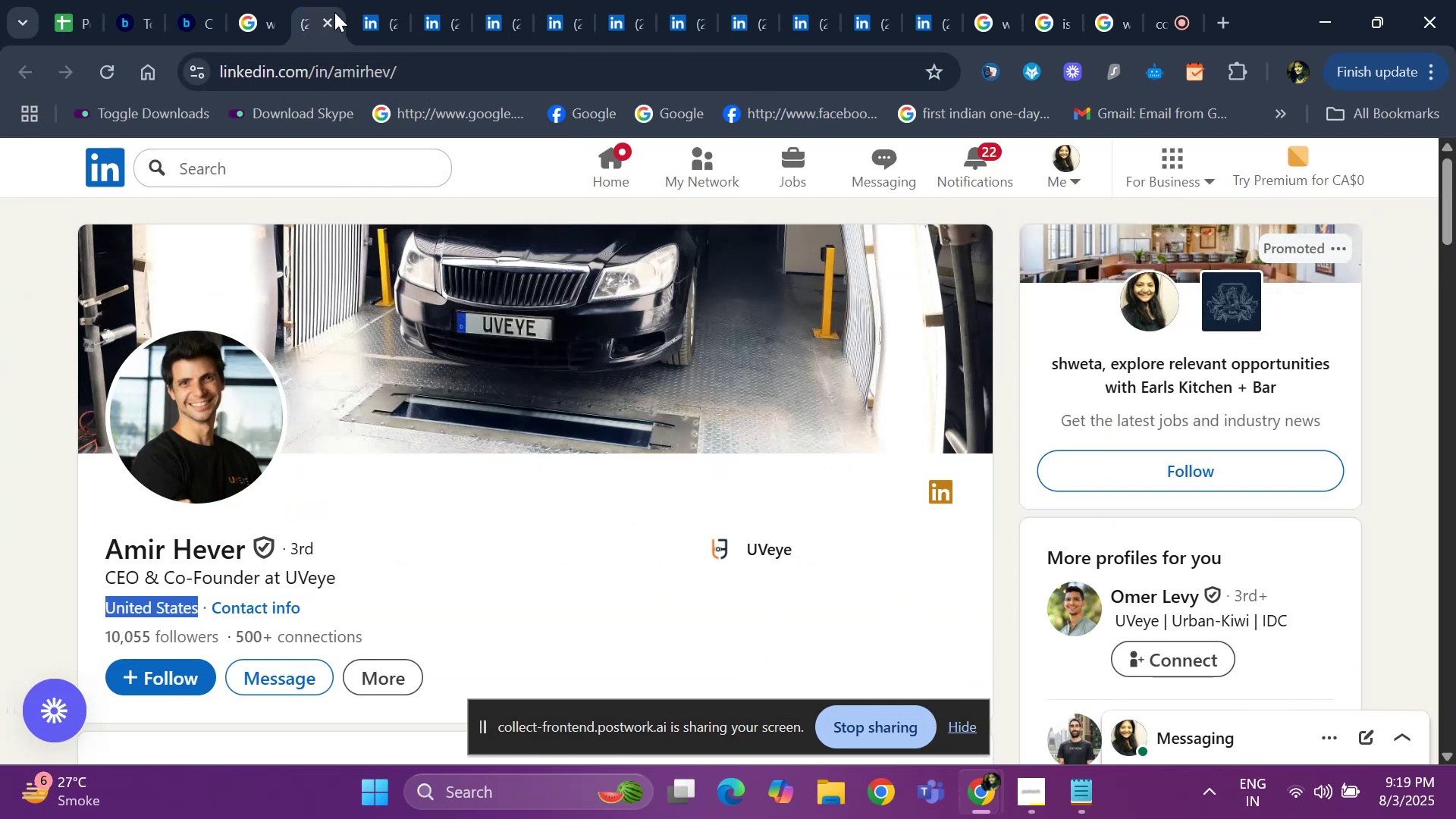 
left_click([332, 20])
 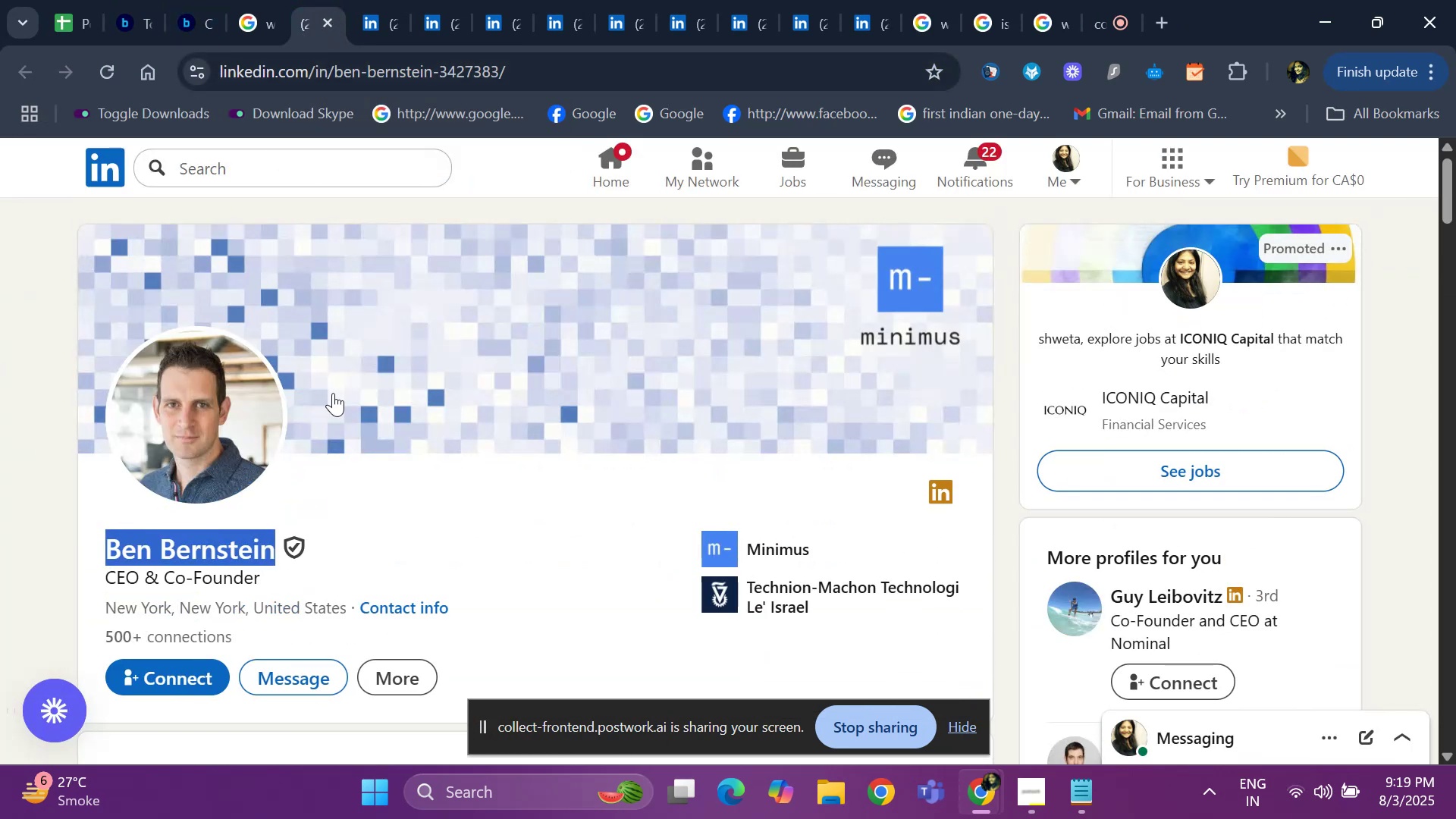 
left_click([391, 516])
 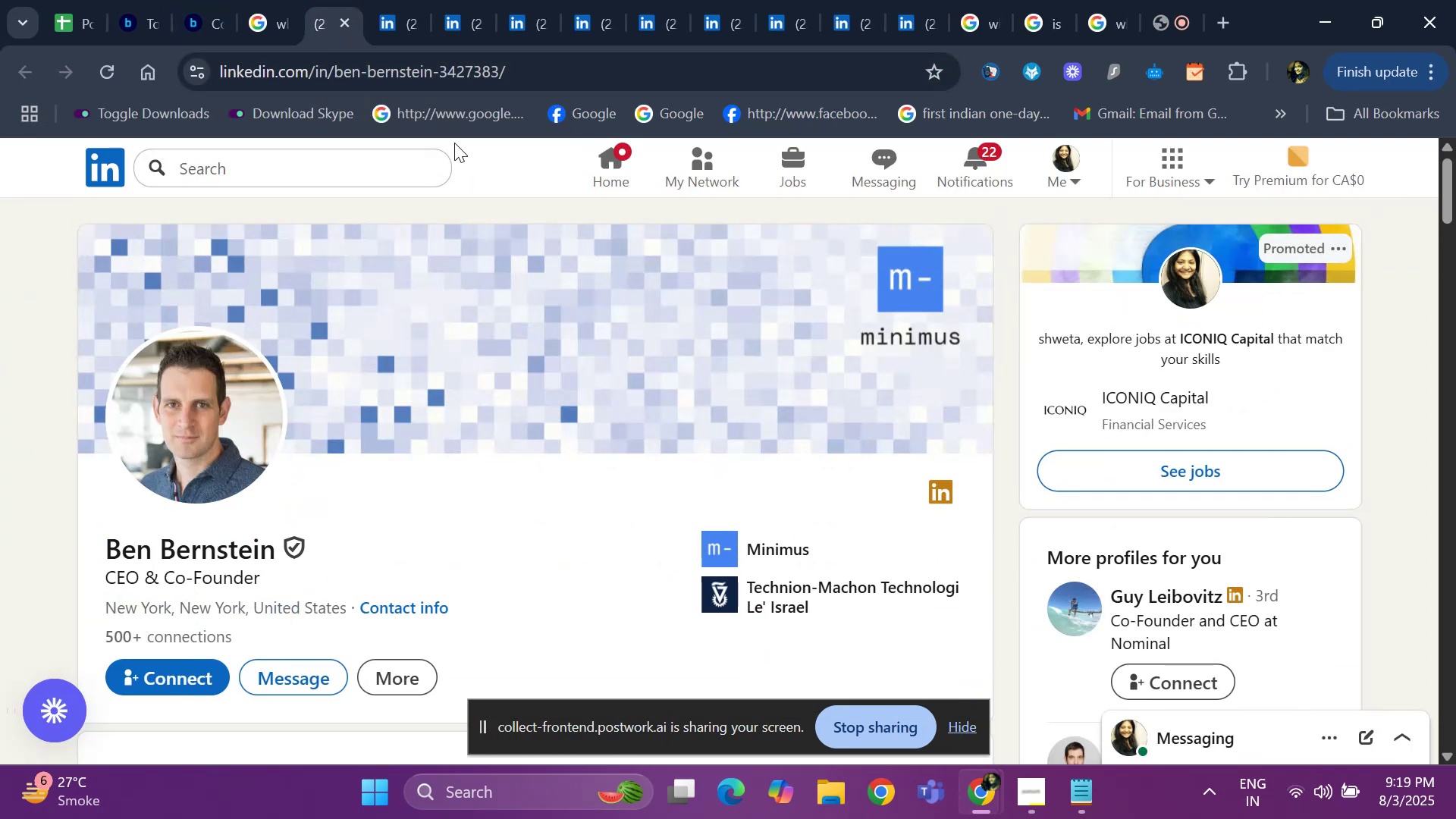 
left_click([528, 69])
 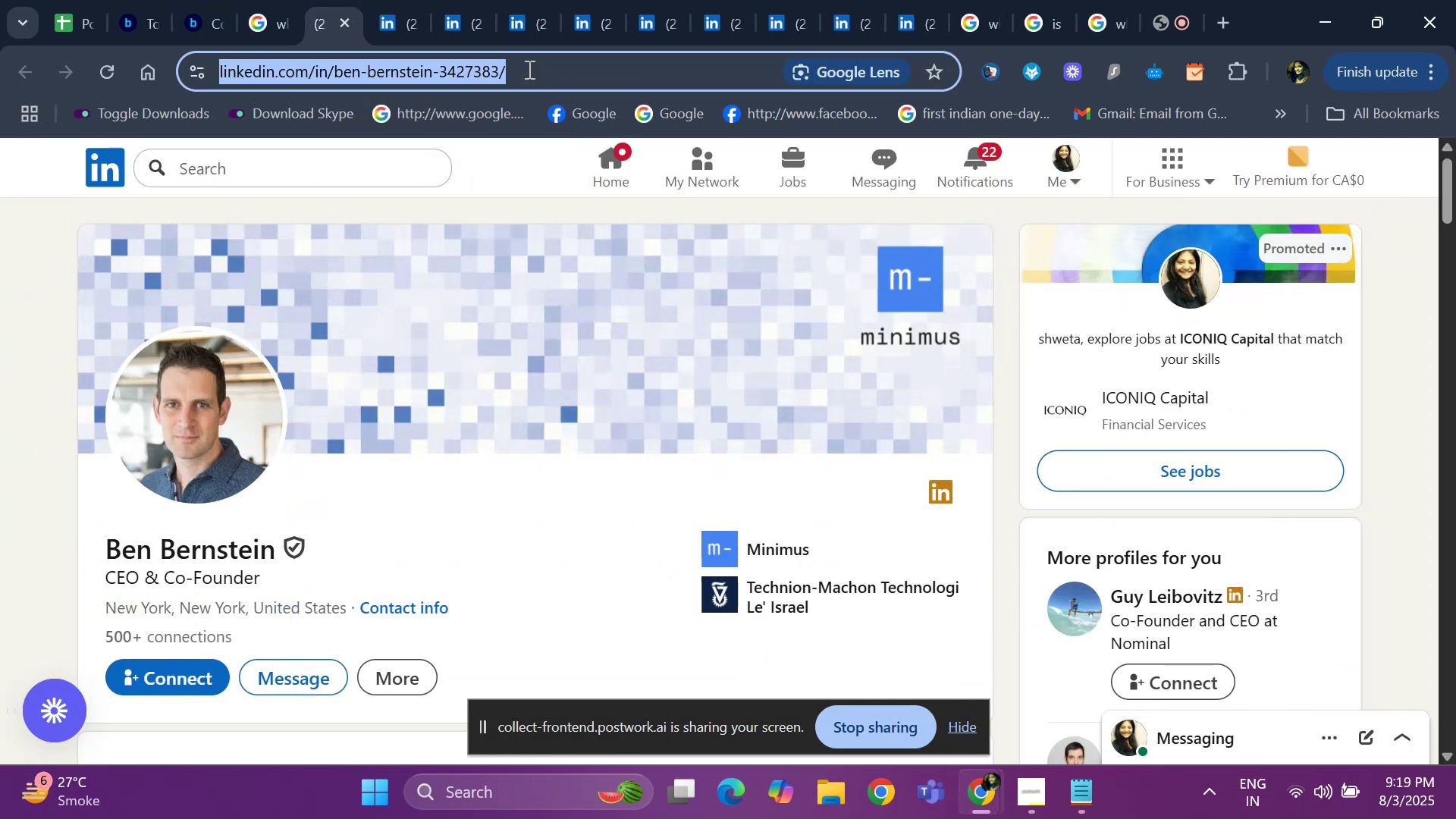 
key(Control+C)
 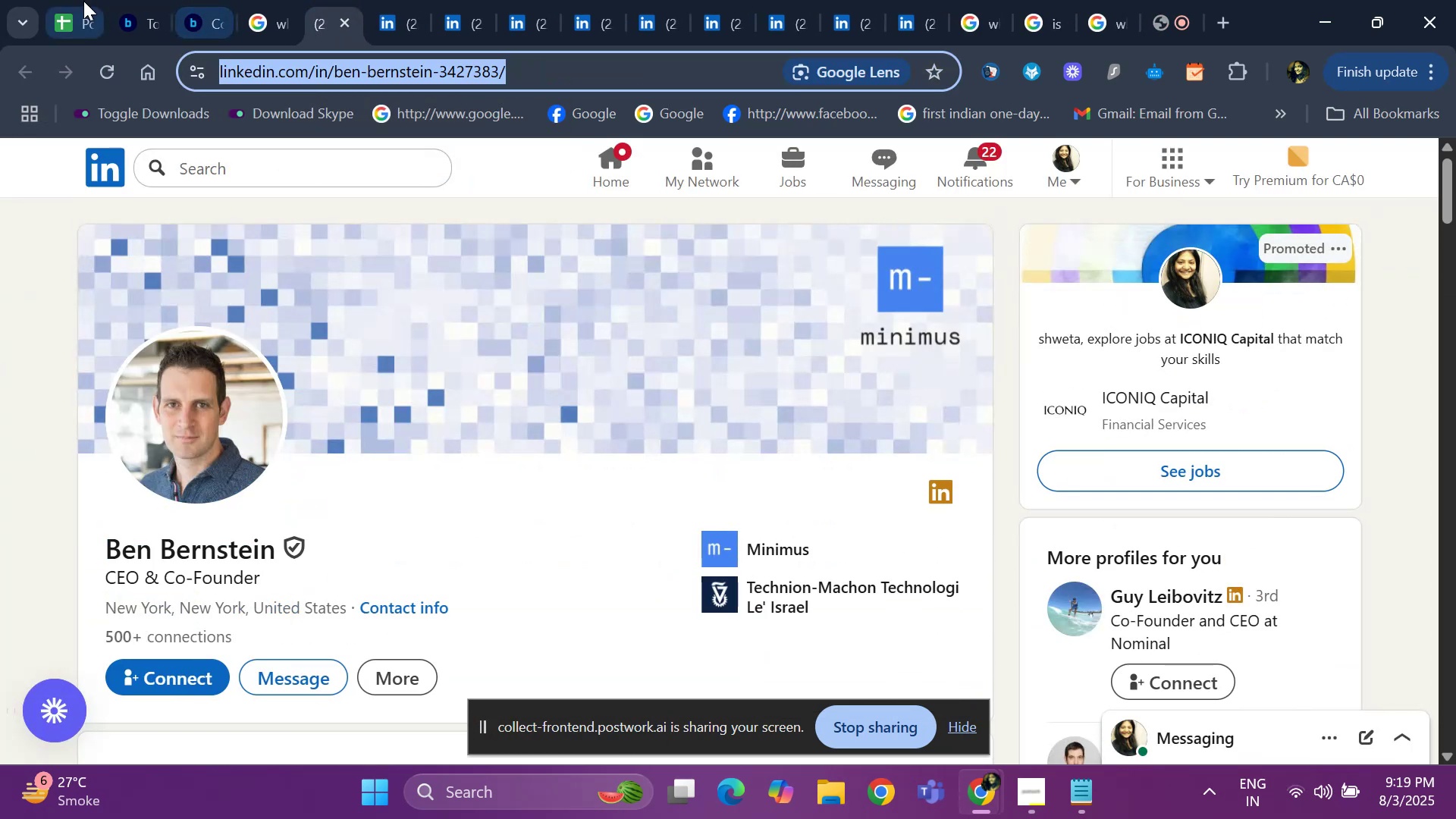 
left_click([80, 8])
 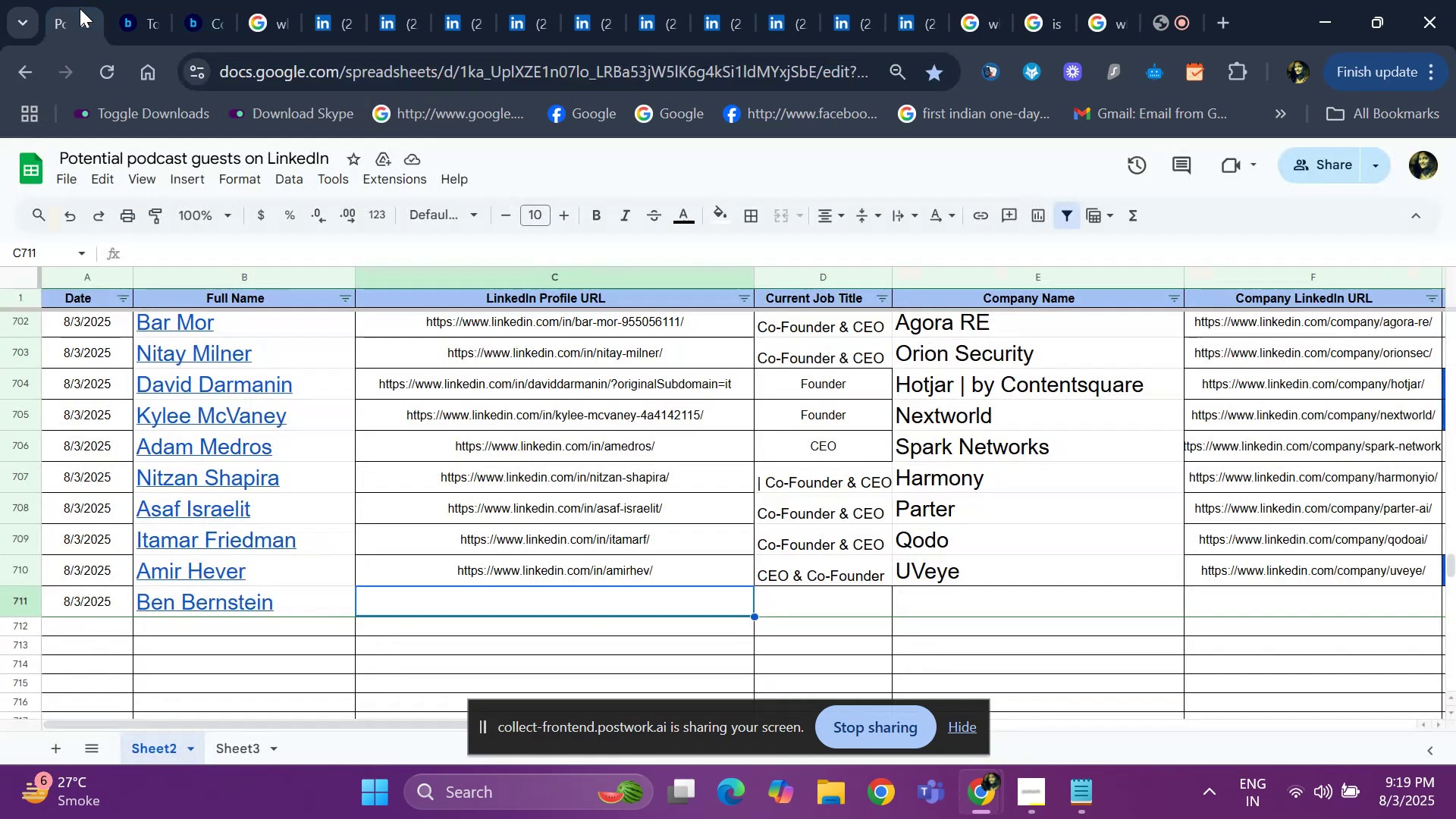 
key(Control+ControlLeft)
 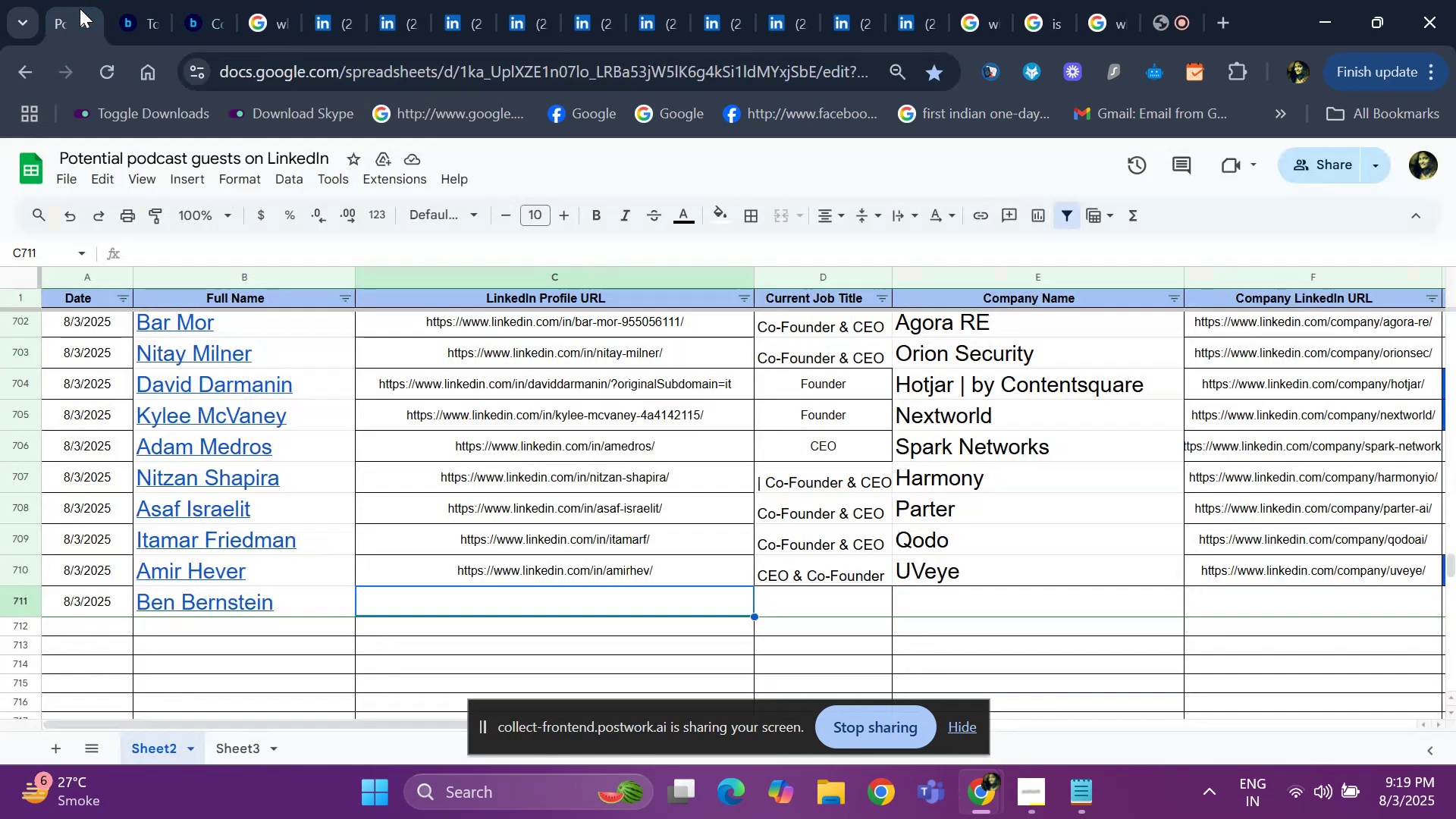 
key(Control+V)
 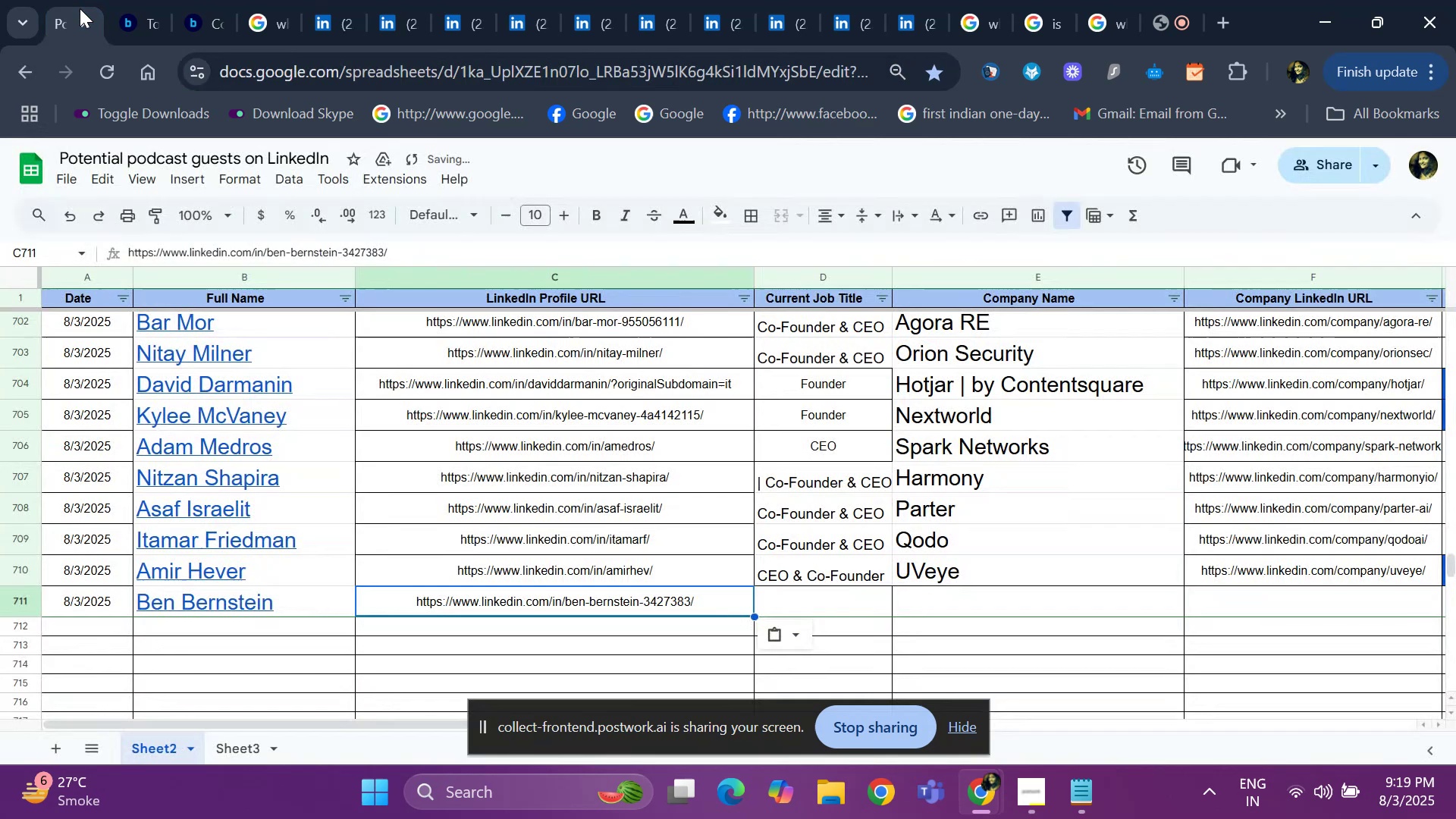 
key(ArrowRight)
 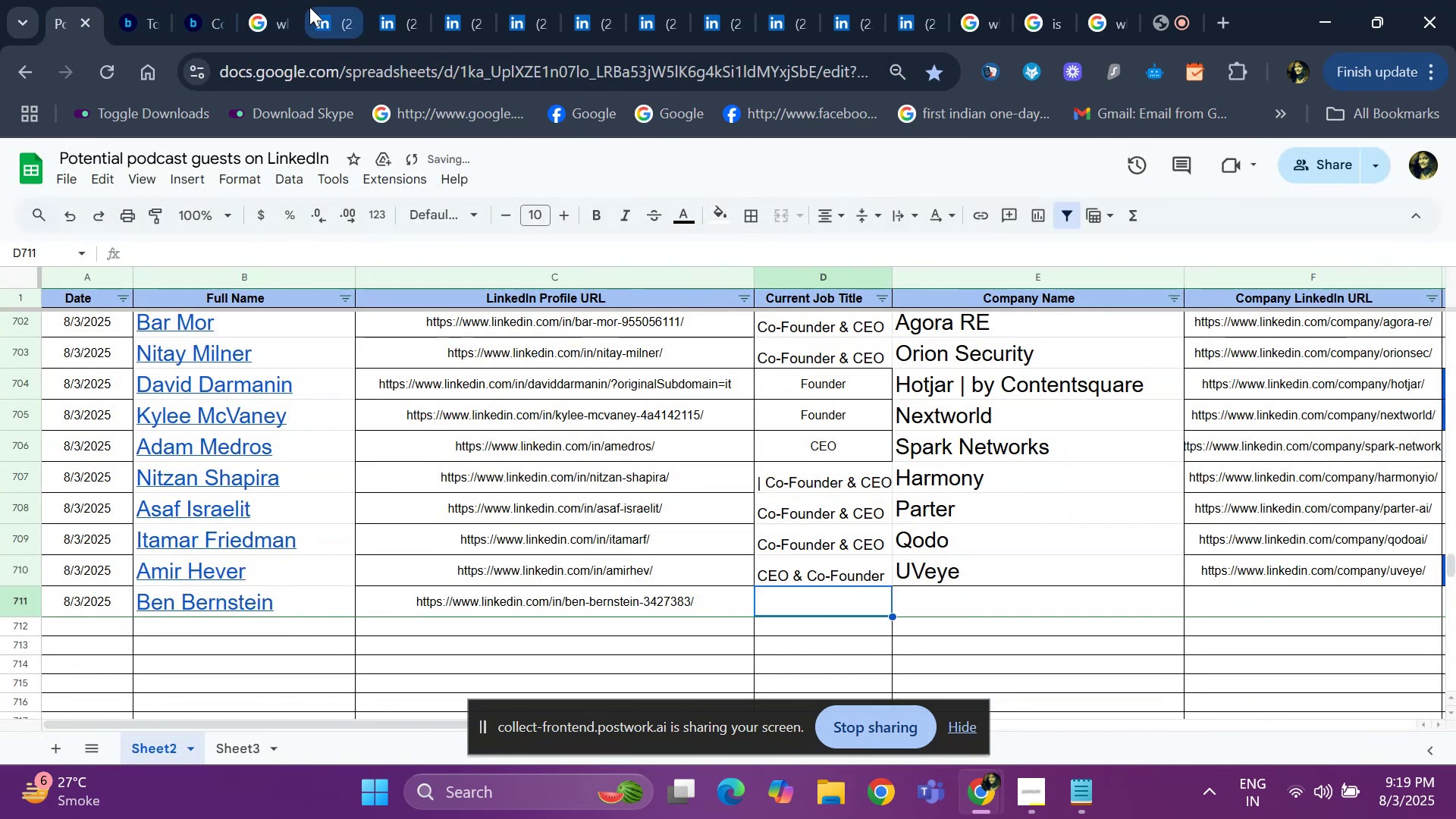 
left_click([394, 15])
 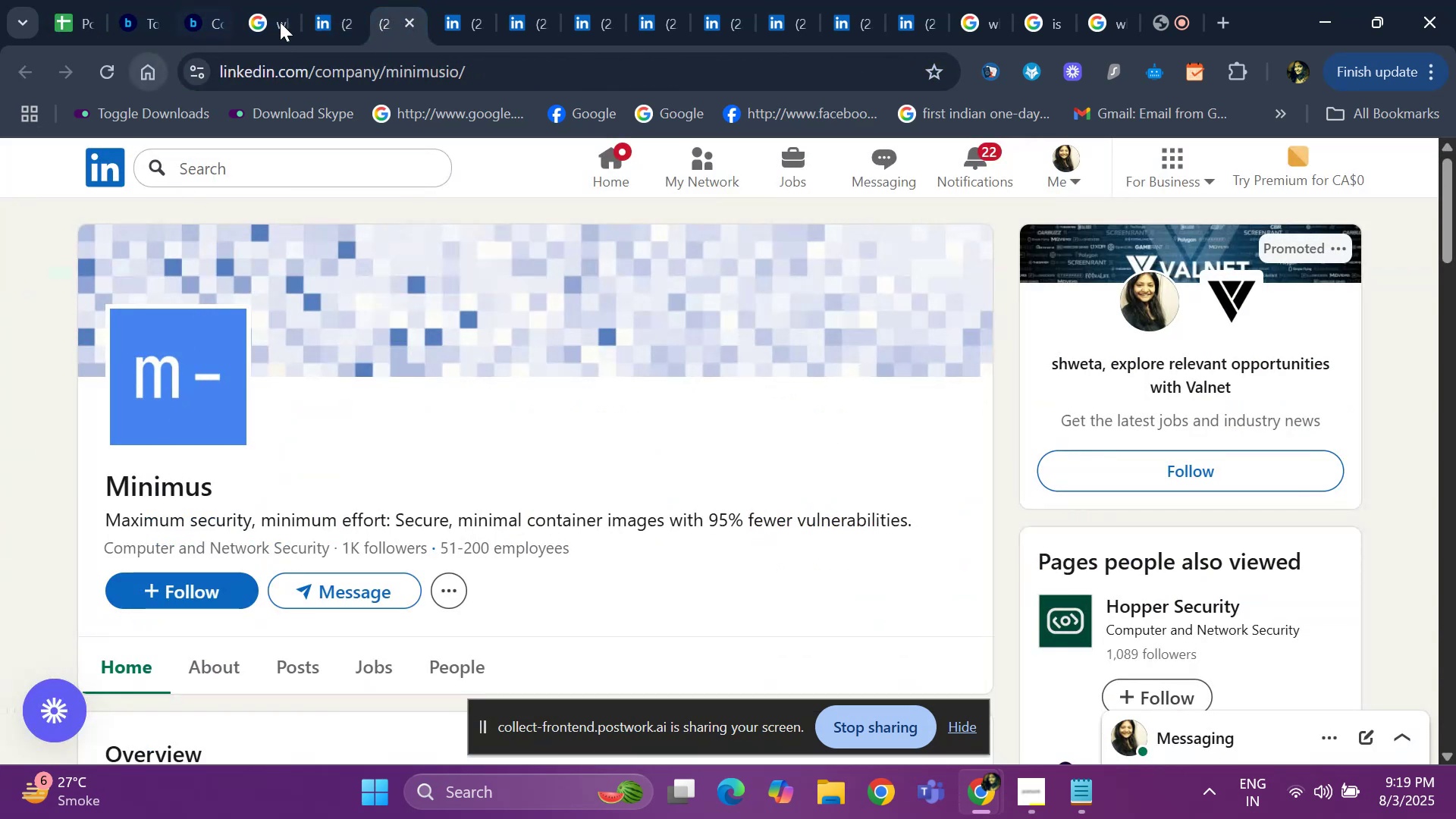 
left_click([324, 23])
 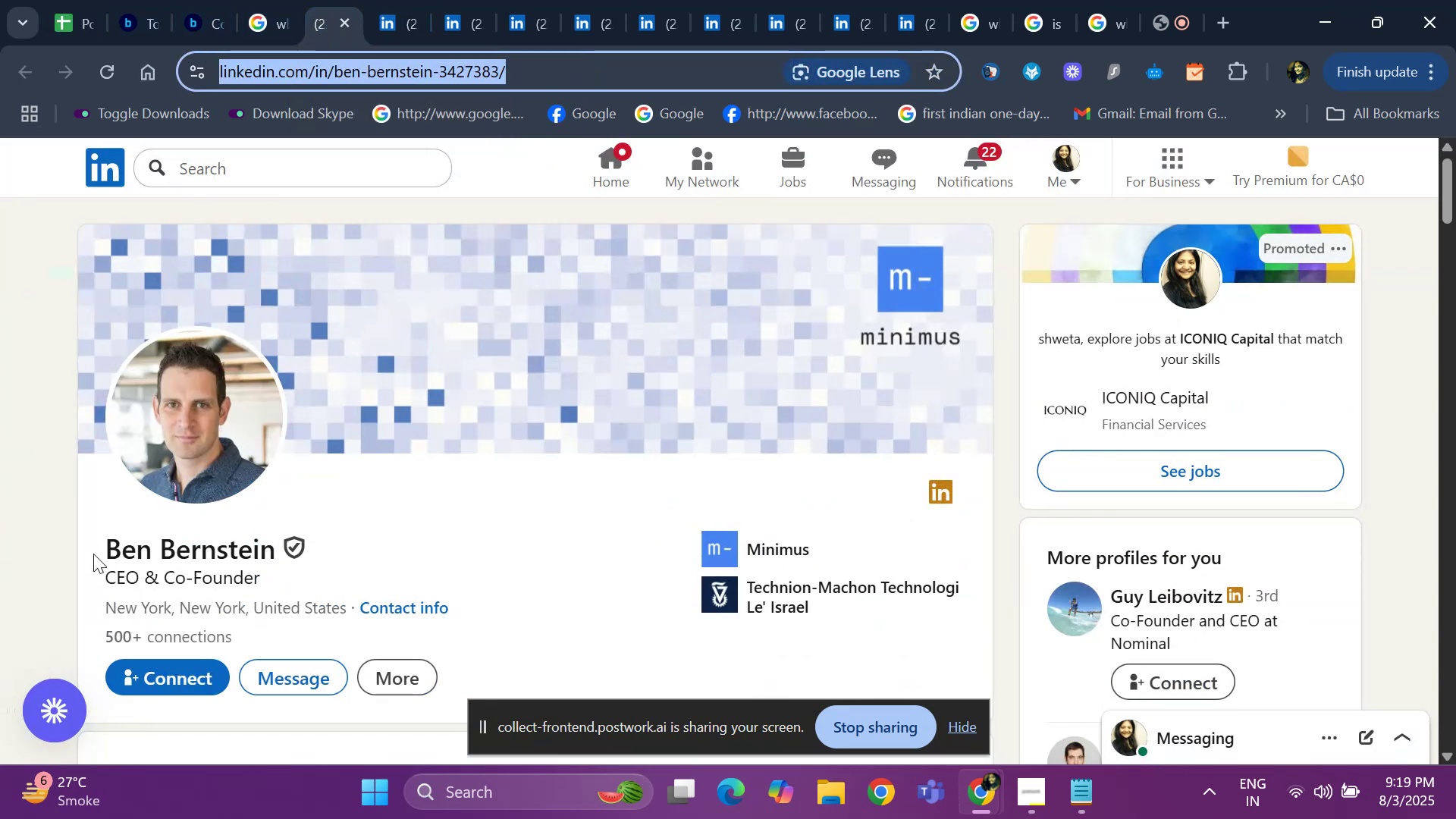 
left_click_drag(start_coordinate=[102, 587], to_coordinate=[262, 579])
 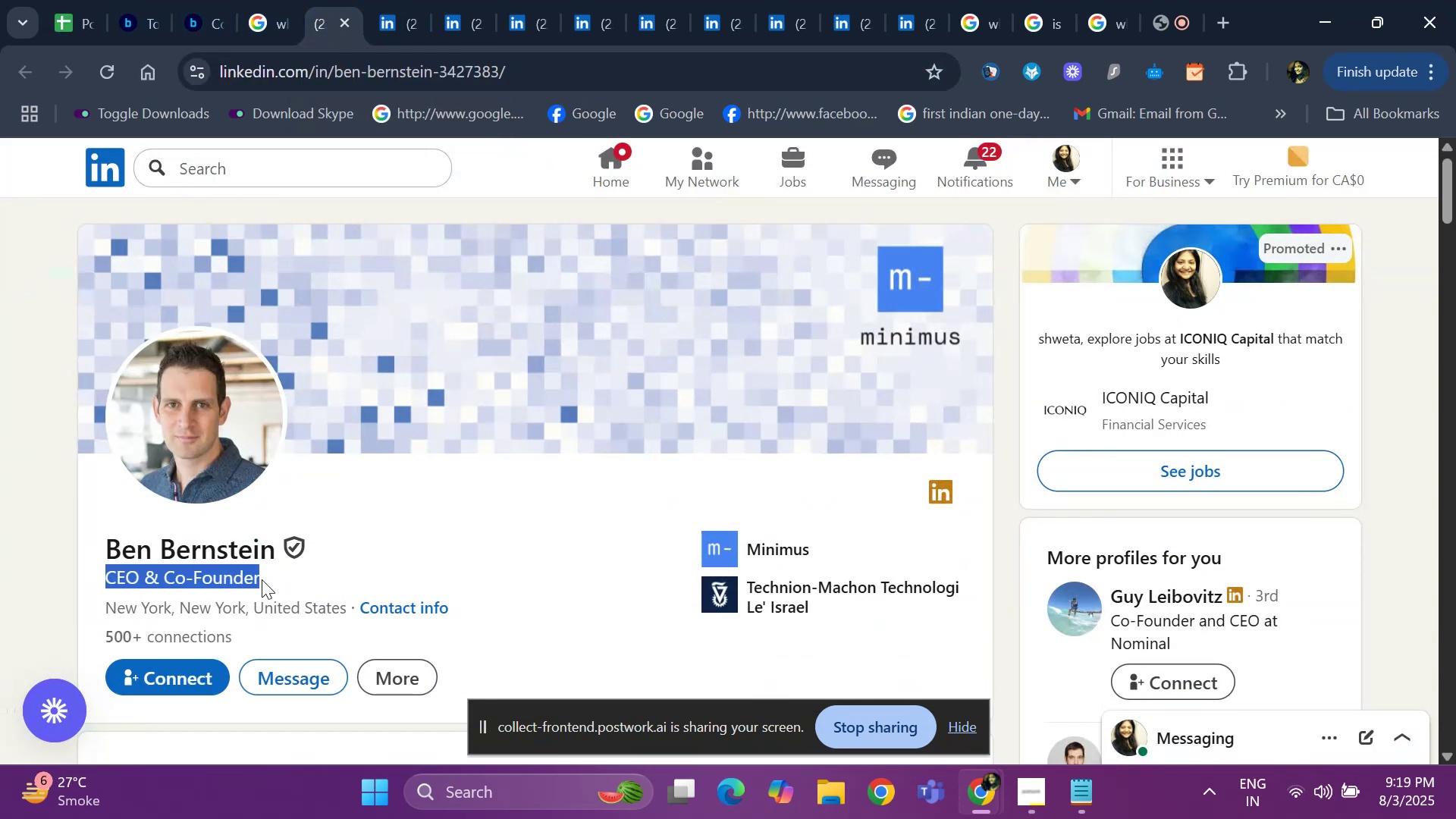 
key(Control+C)
 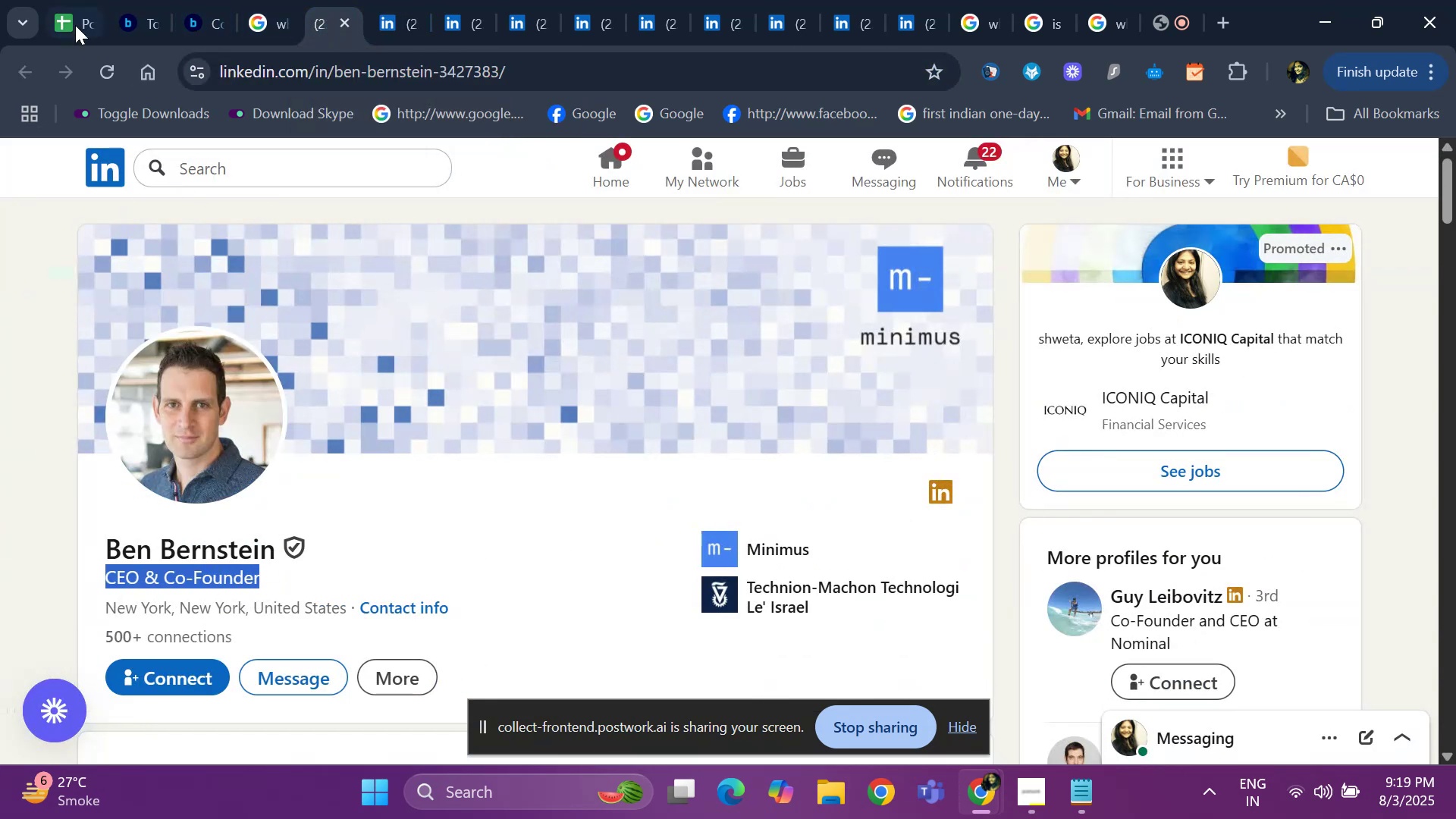 
left_click([71, 15])
 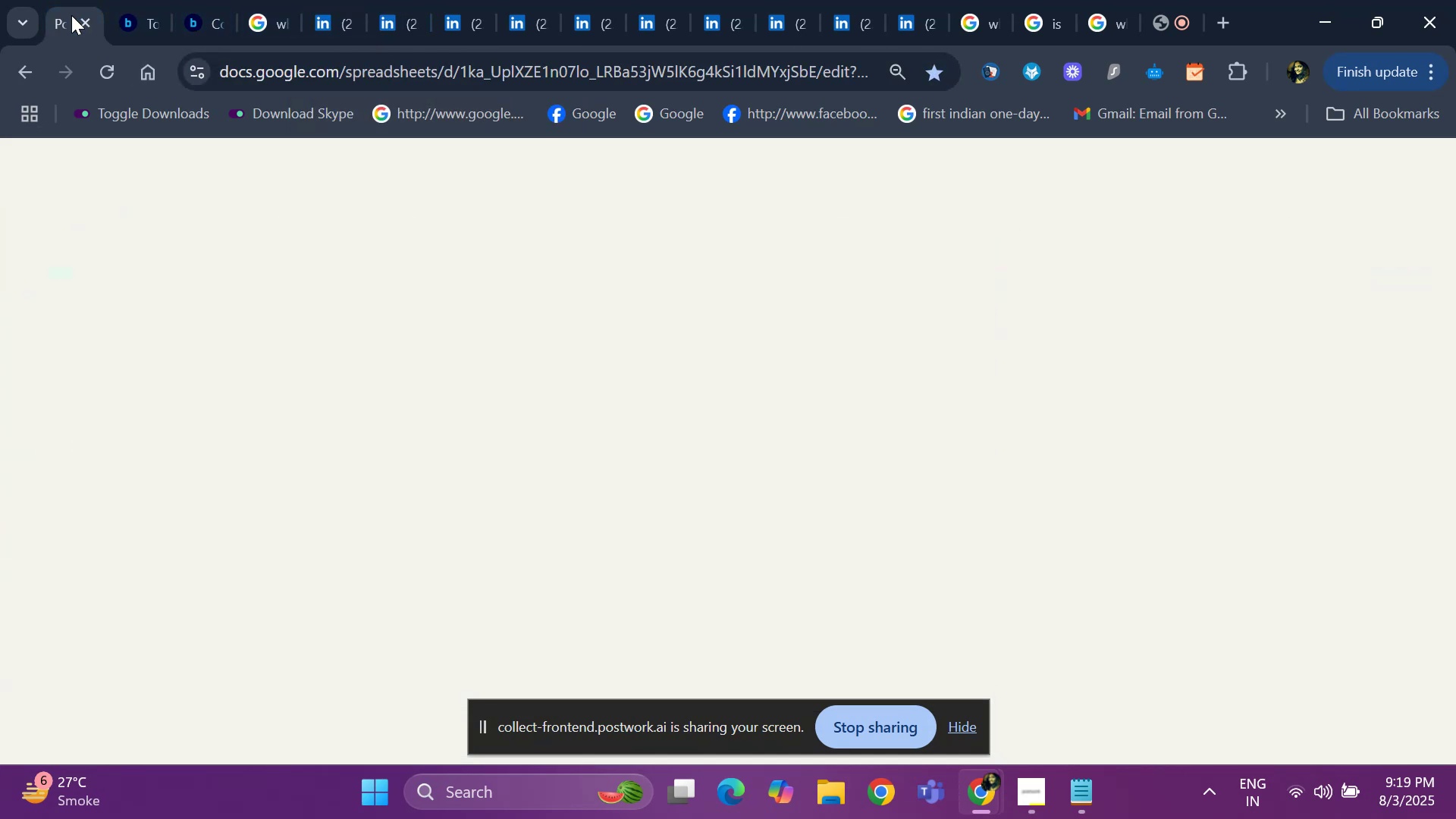 
key(Control+V)
 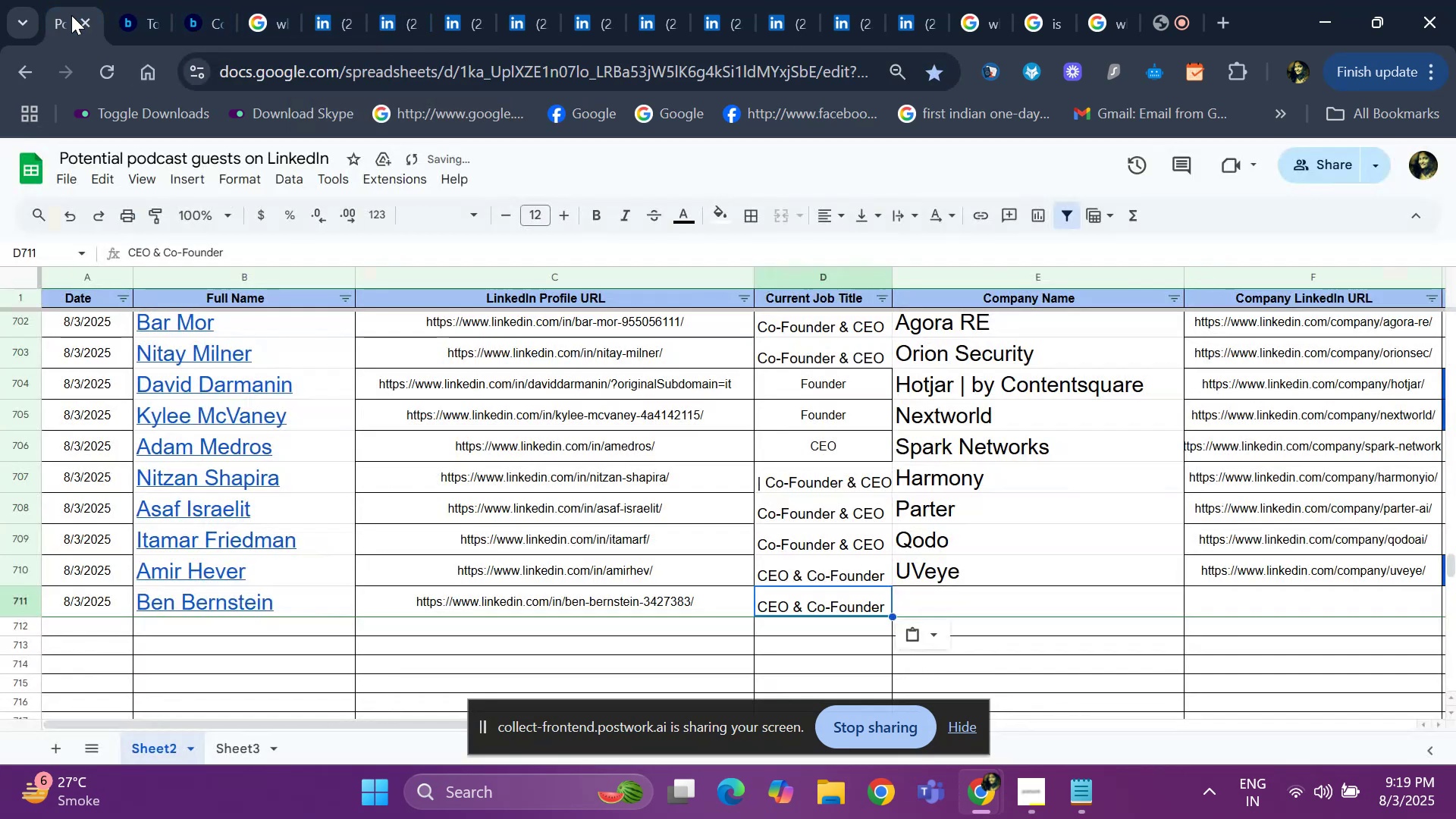 
key(ArrowRight)
 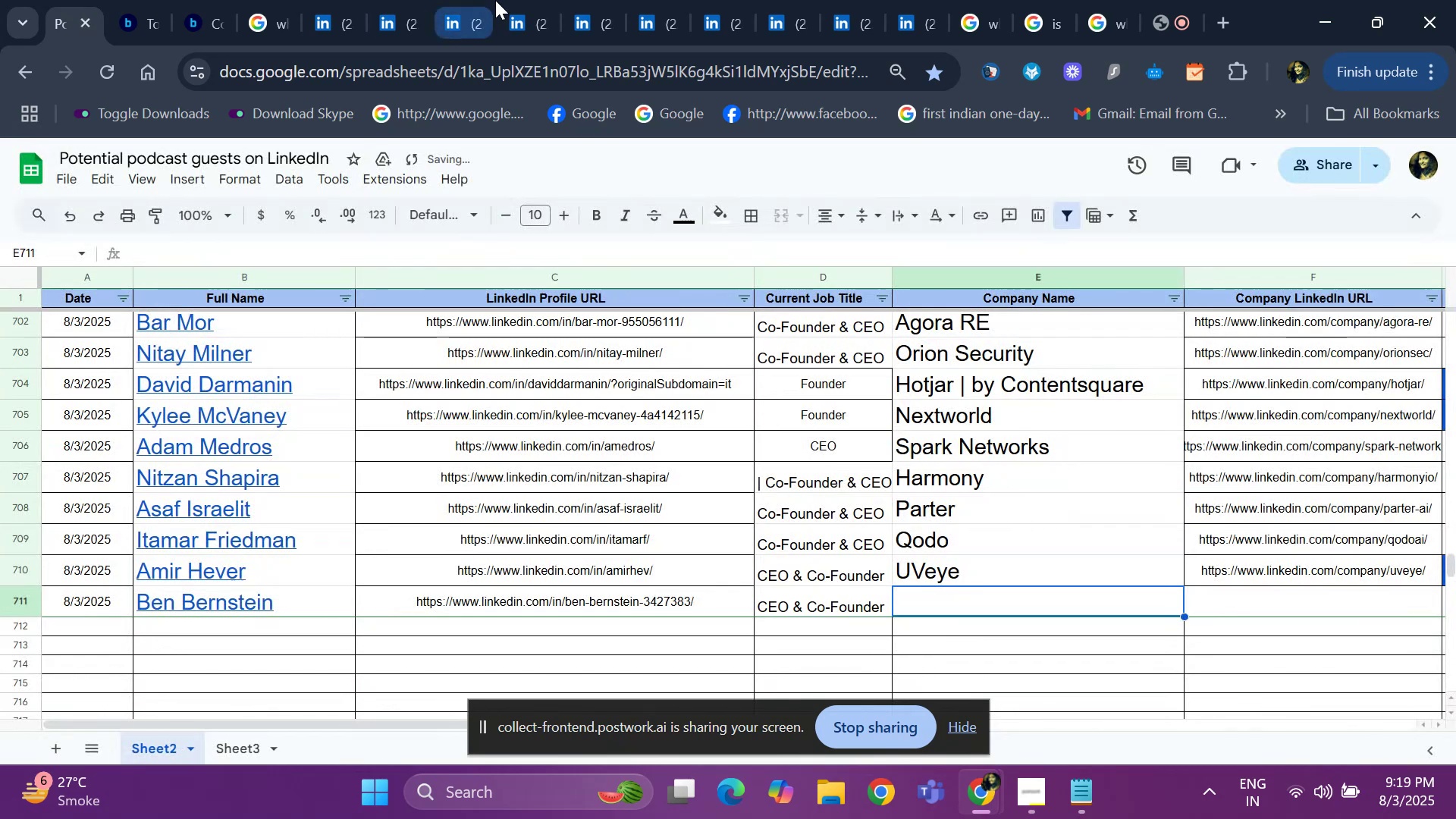 
left_click([384, 8])
 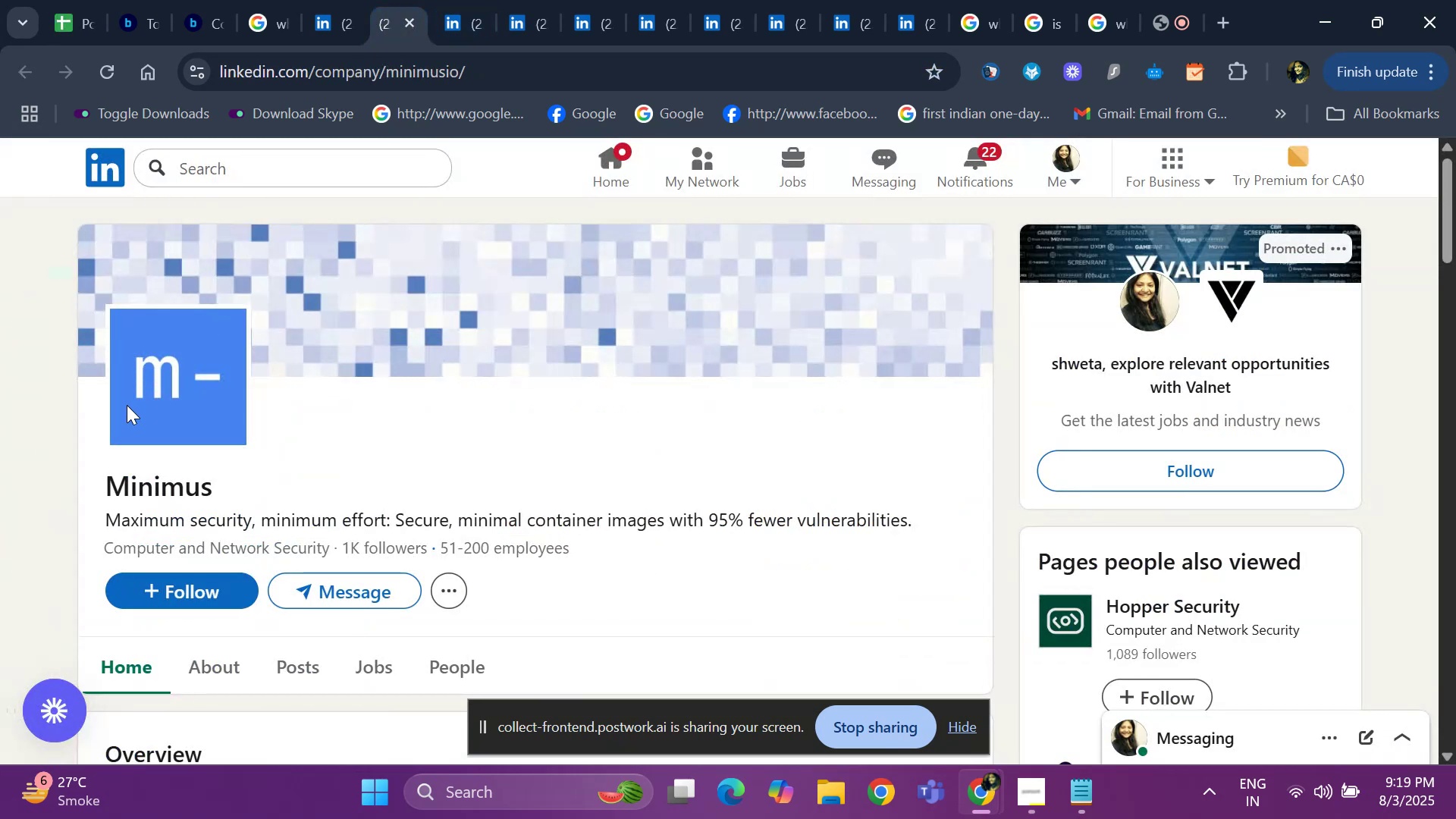 
left_click_drag(start_coordinate=[96, 457], to_coordinate=[246, 485])
 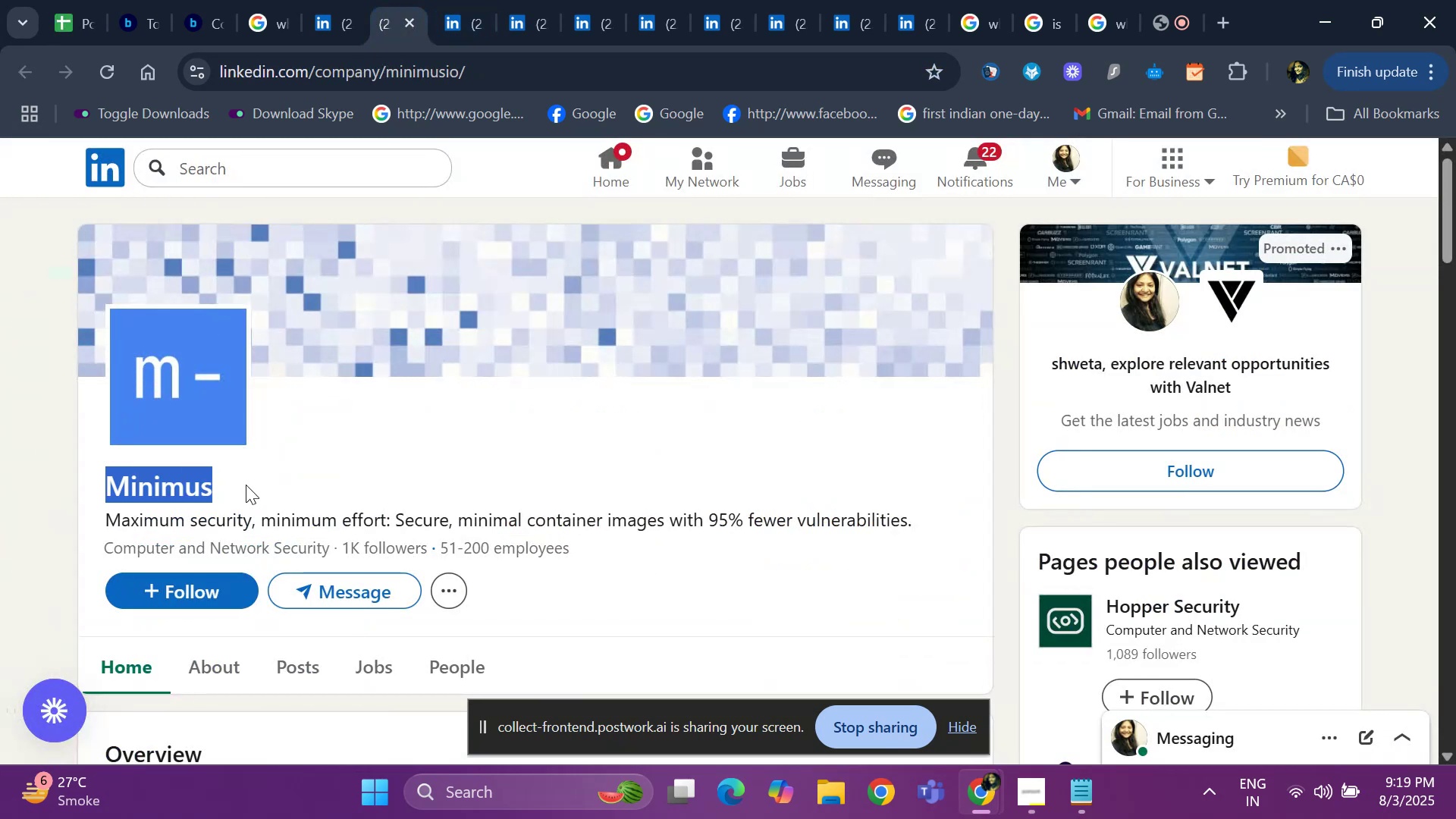 
key(Control+ControlLeft)
 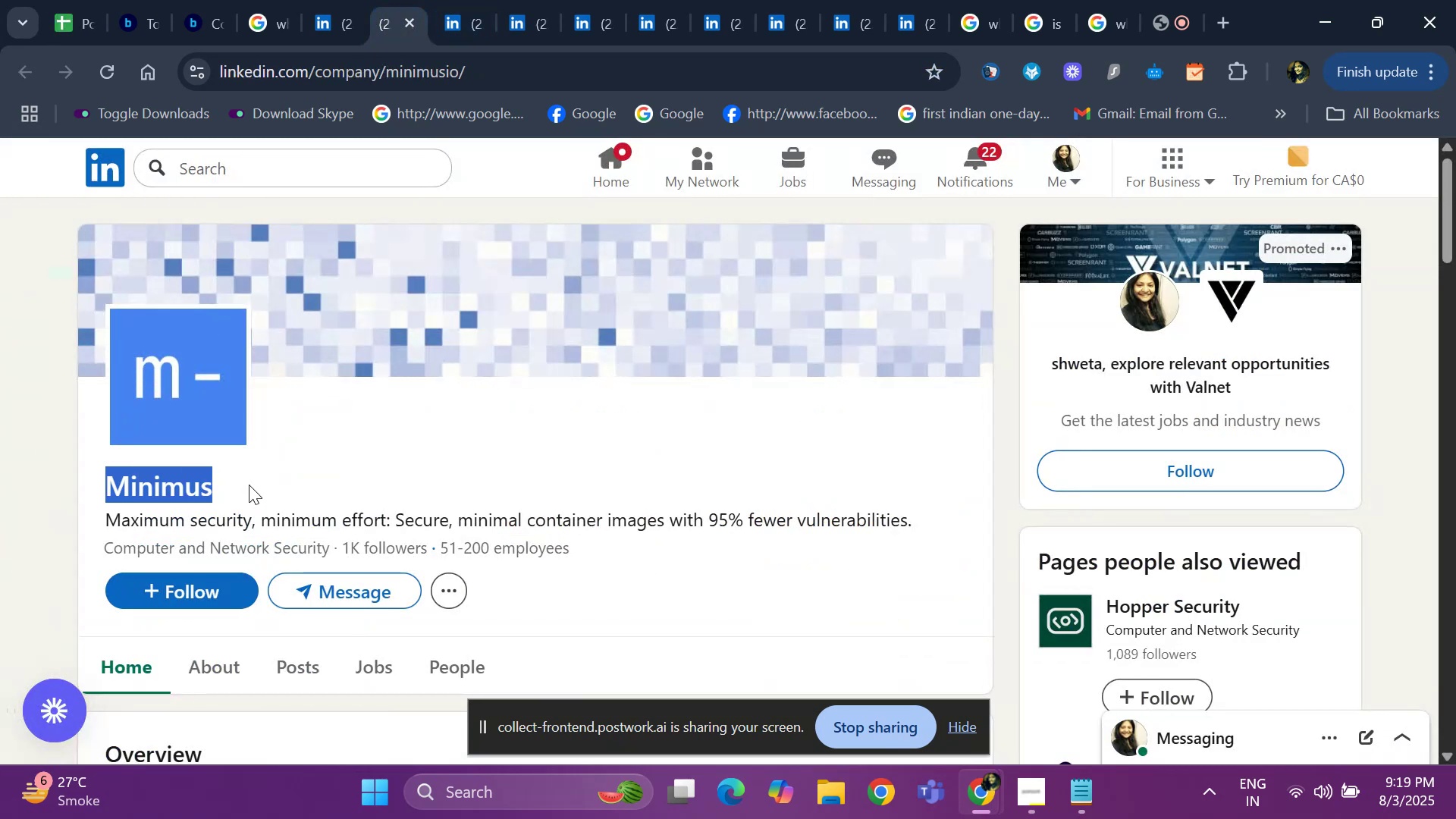 
key(Control+C)
 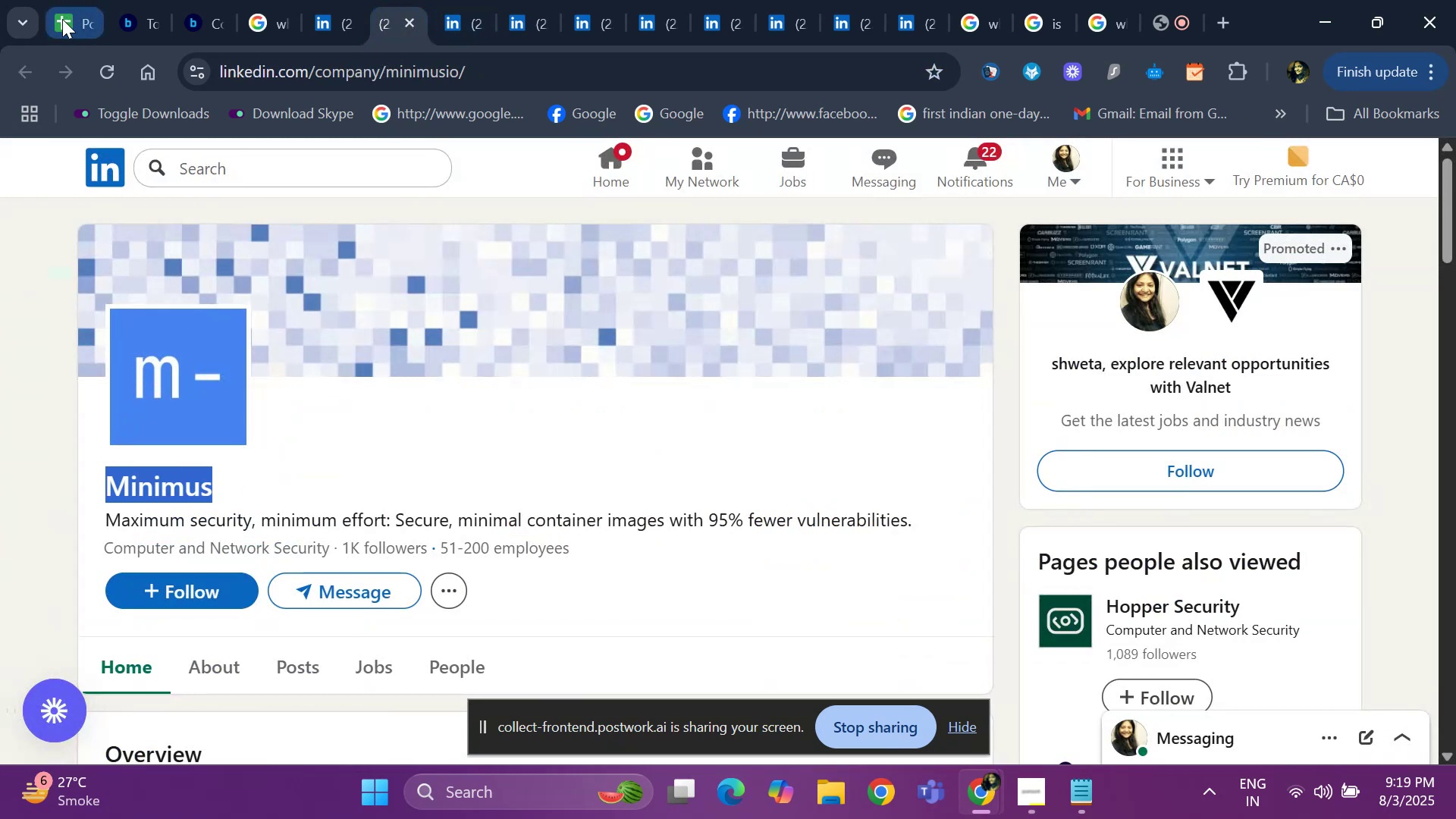 
key(Control+V)
 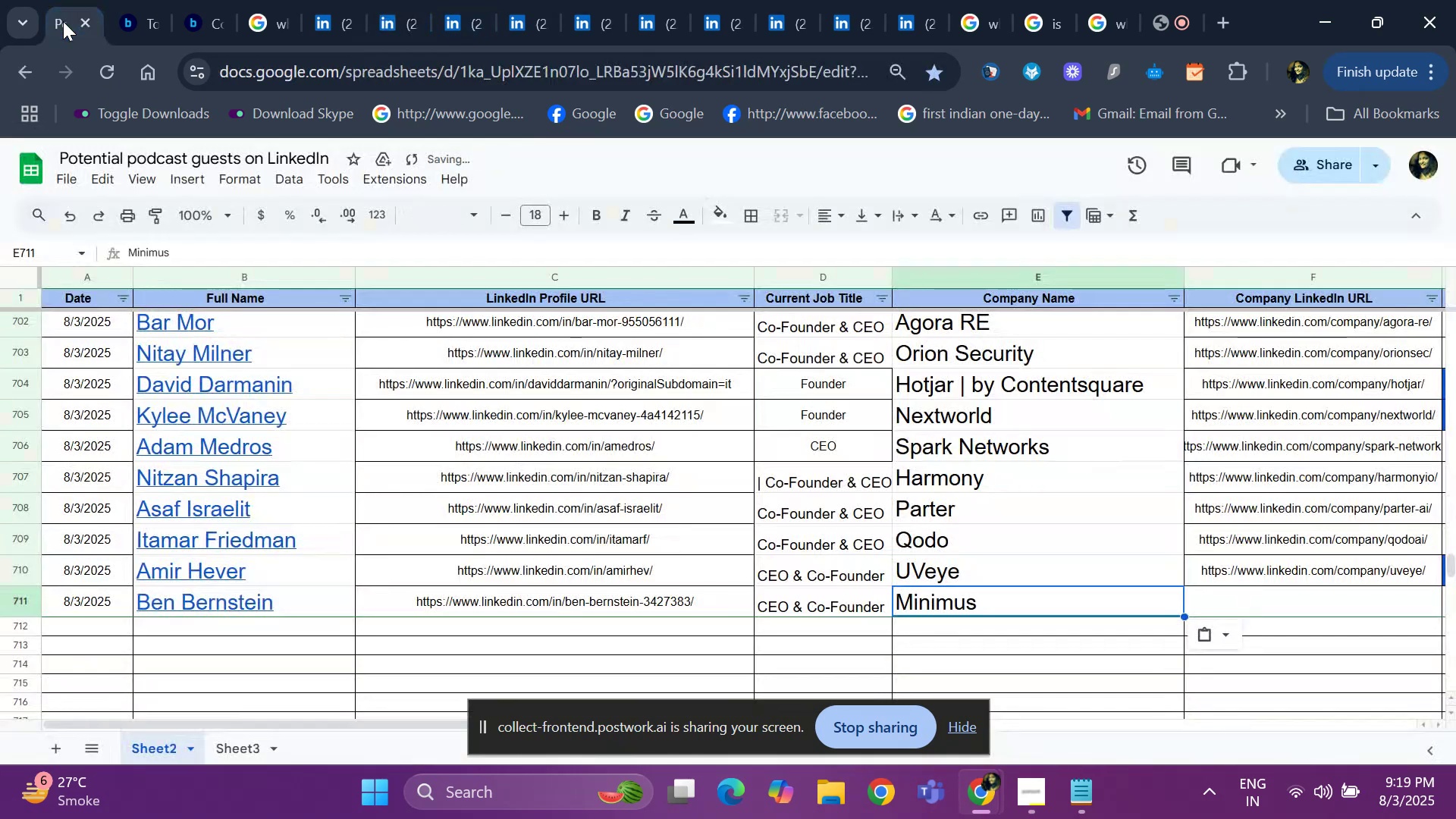 
key(ArrowRight)
 